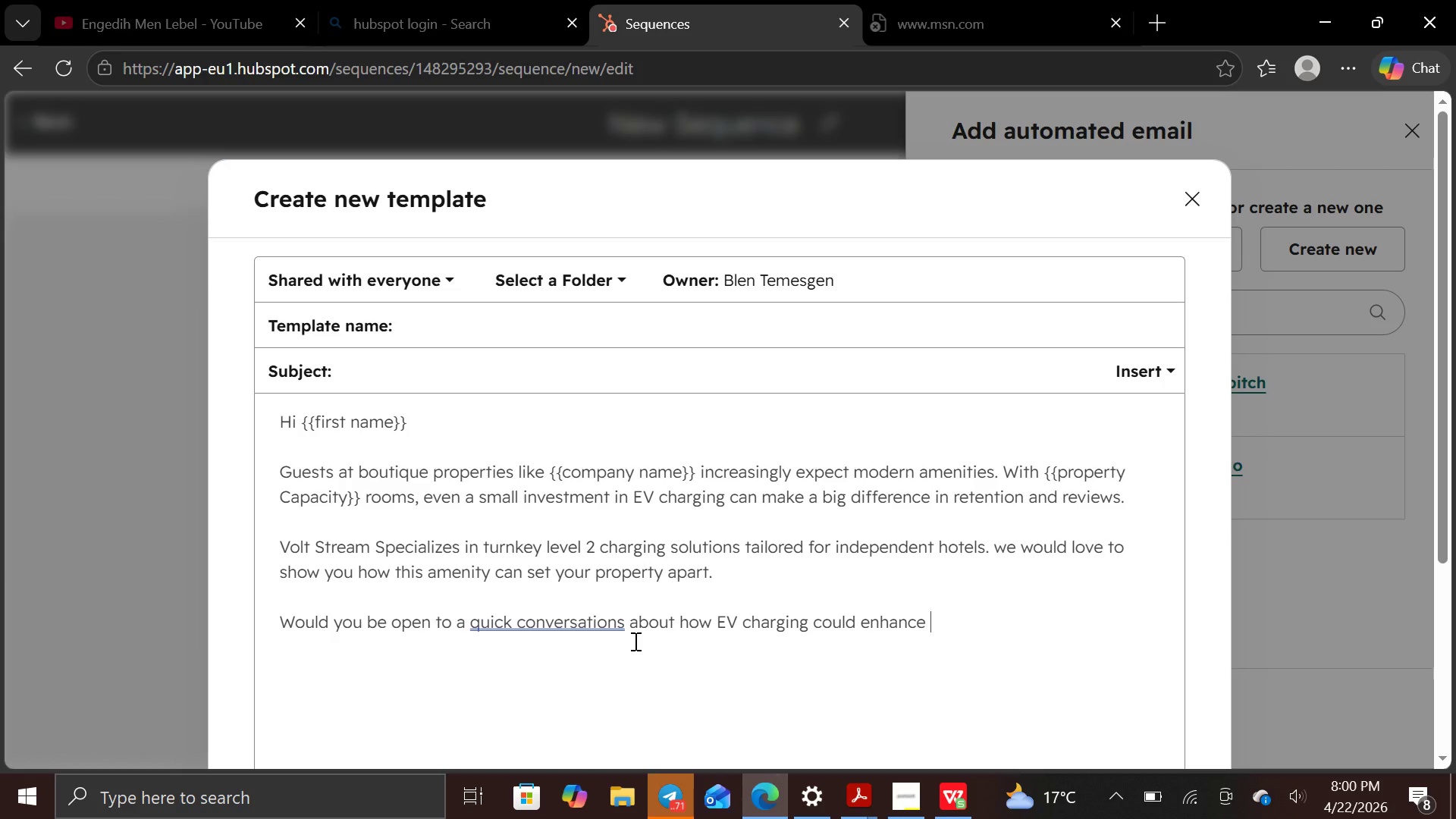 
type(your ch)
key(Backspace)
key(Backspace)
type(guest experience?)
 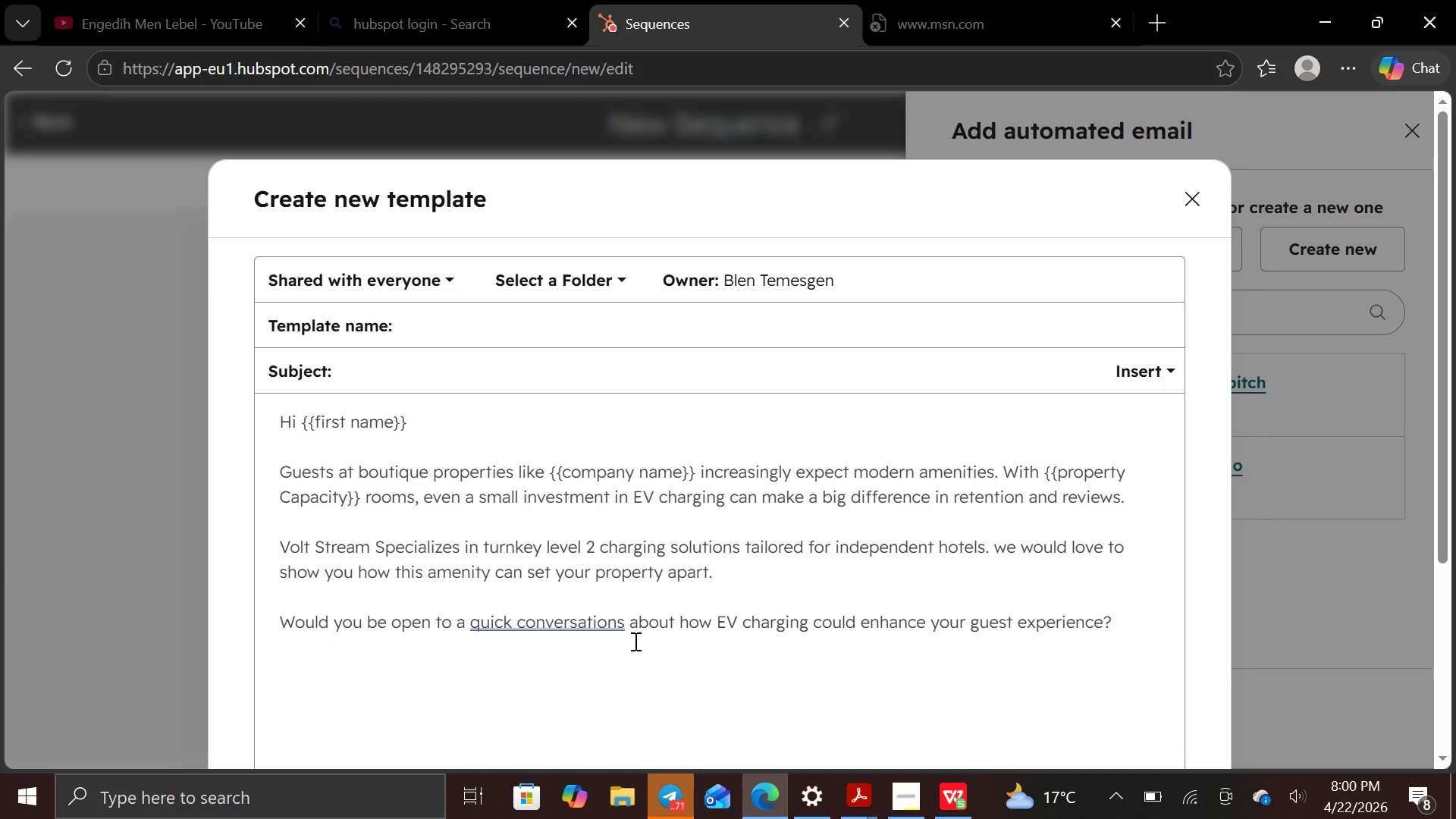 
key(Enter)
 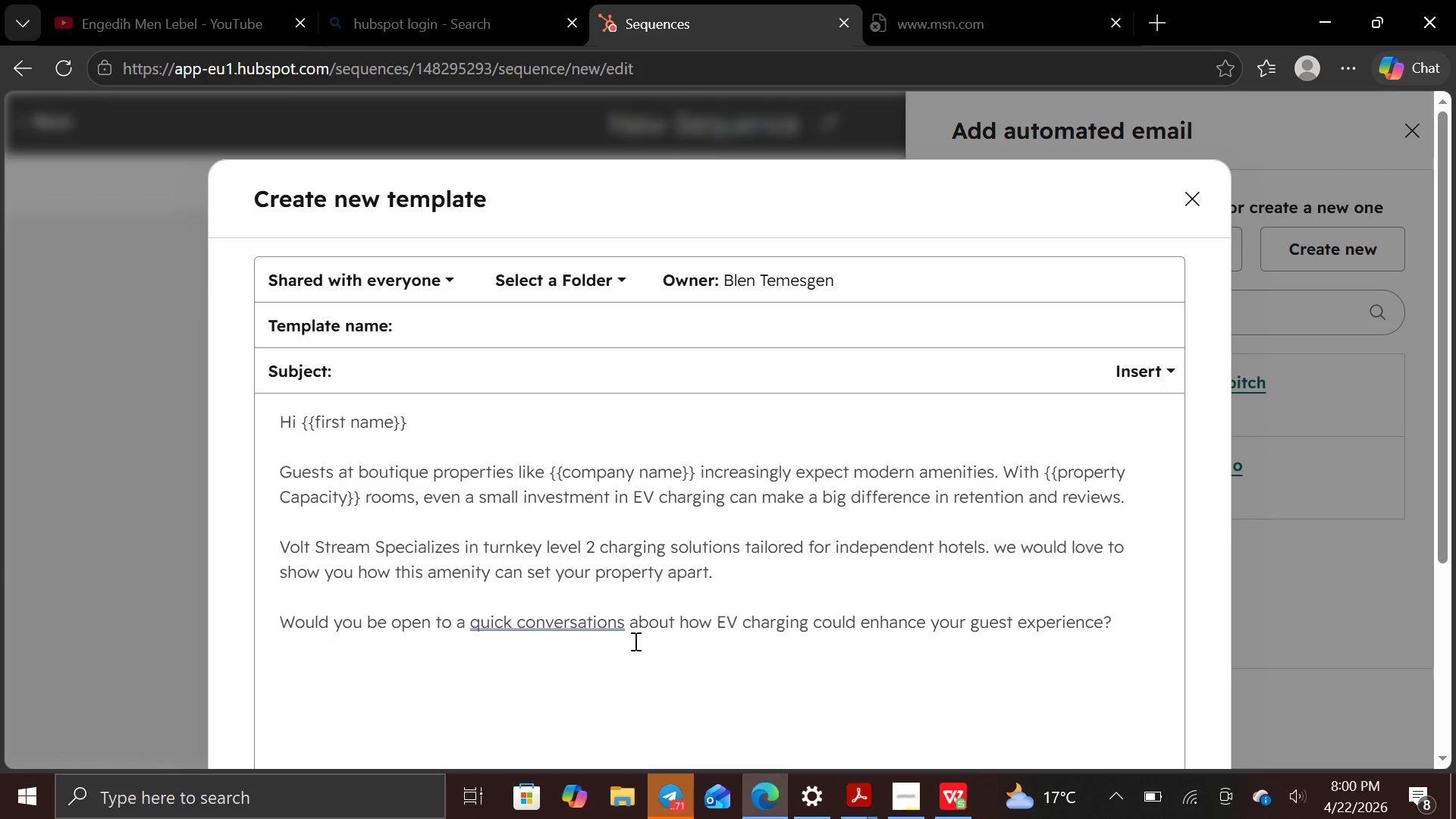 
key(Enter)
 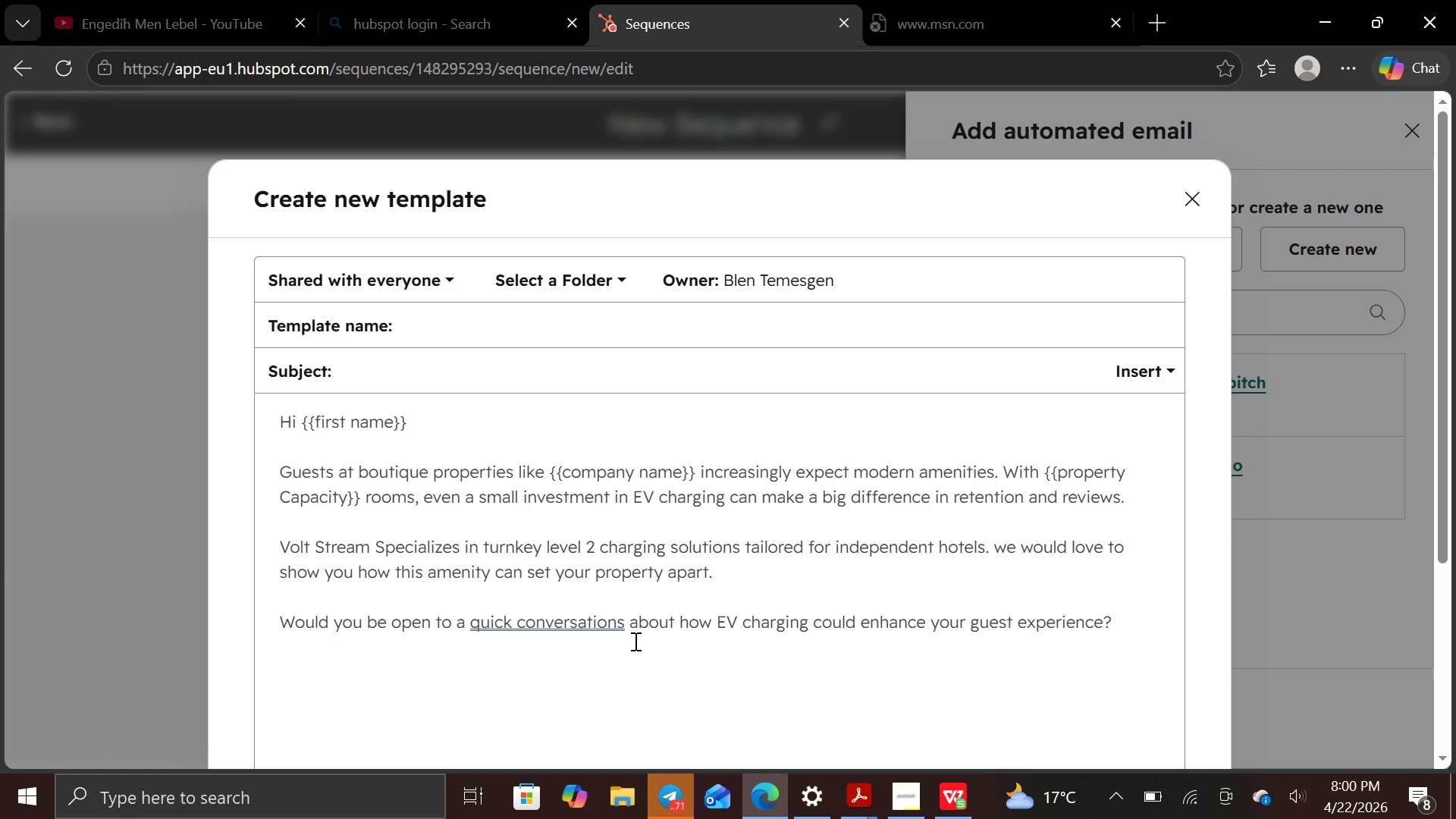 
type(Best Regards,)
 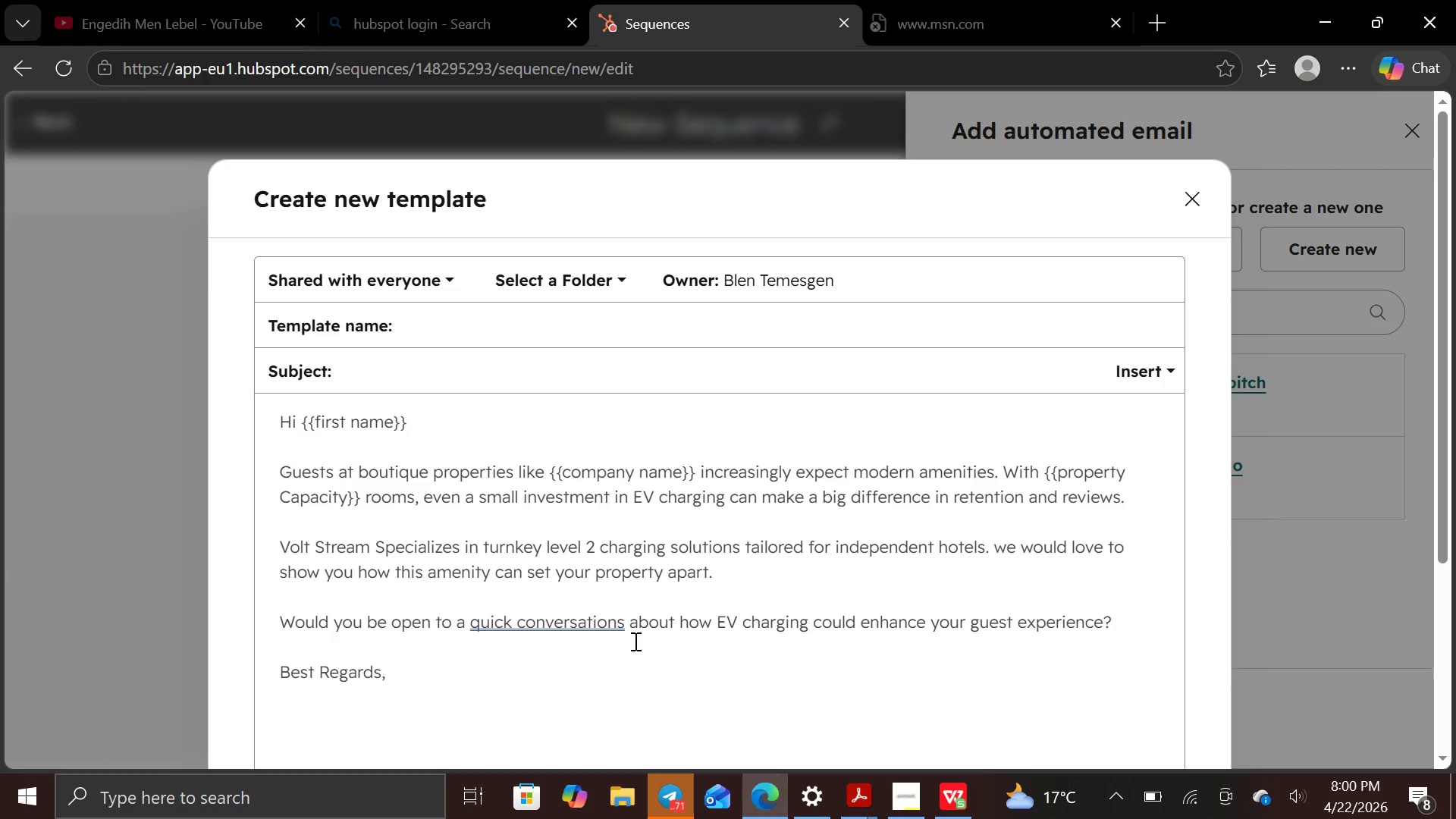 
key(Enter)
 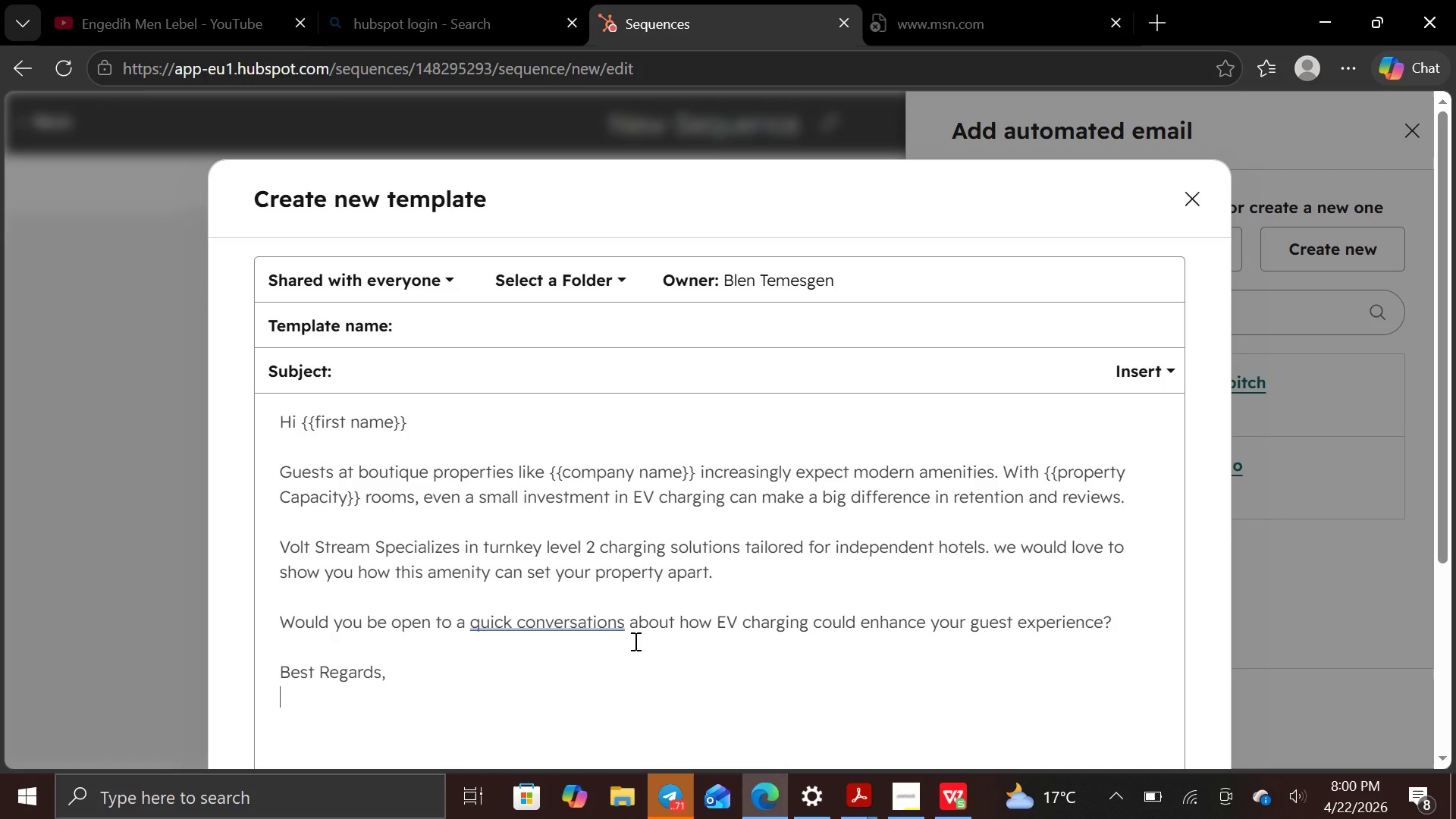 
type(Blen Temesgen)
 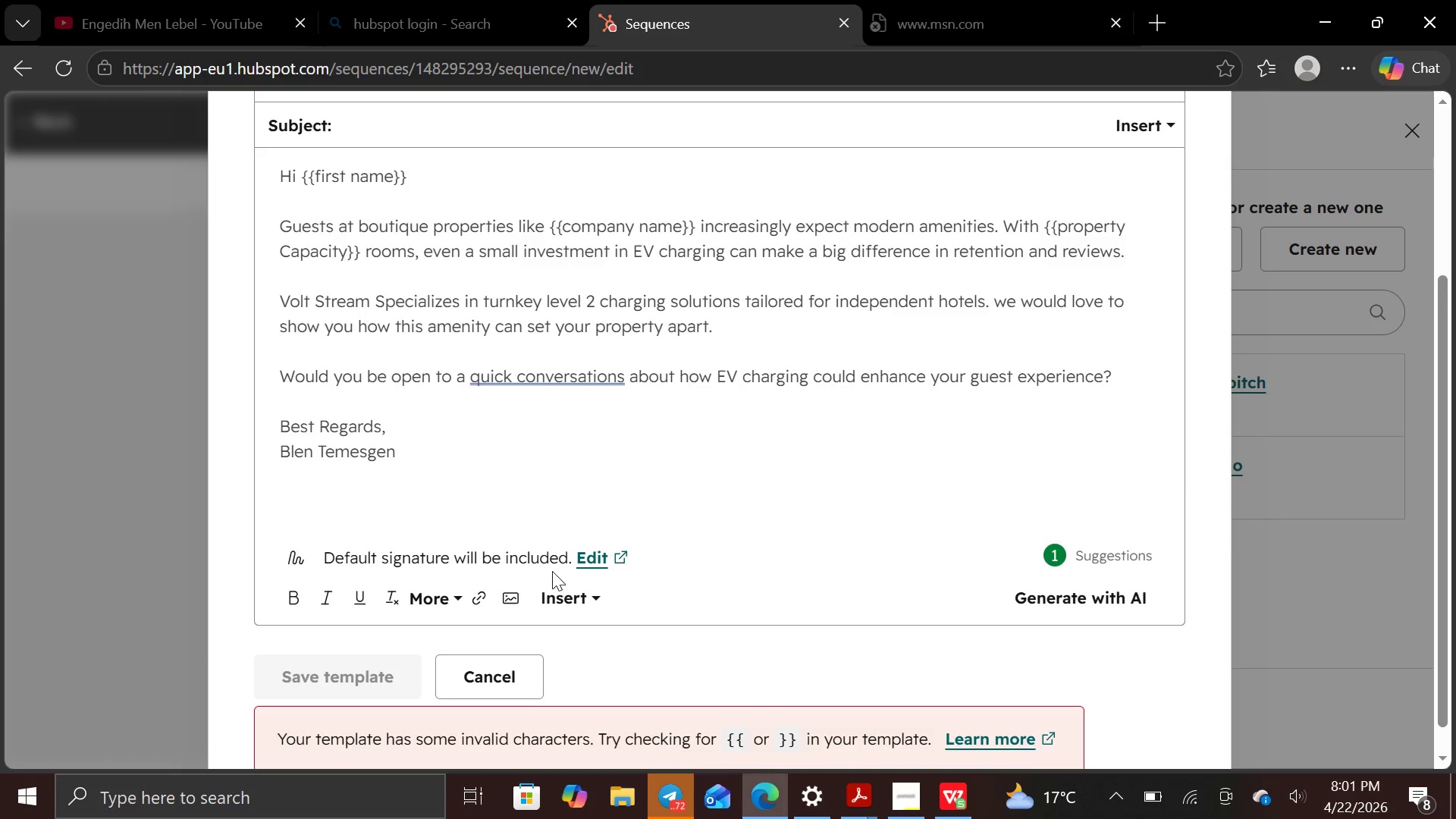 
wait(9.08)
 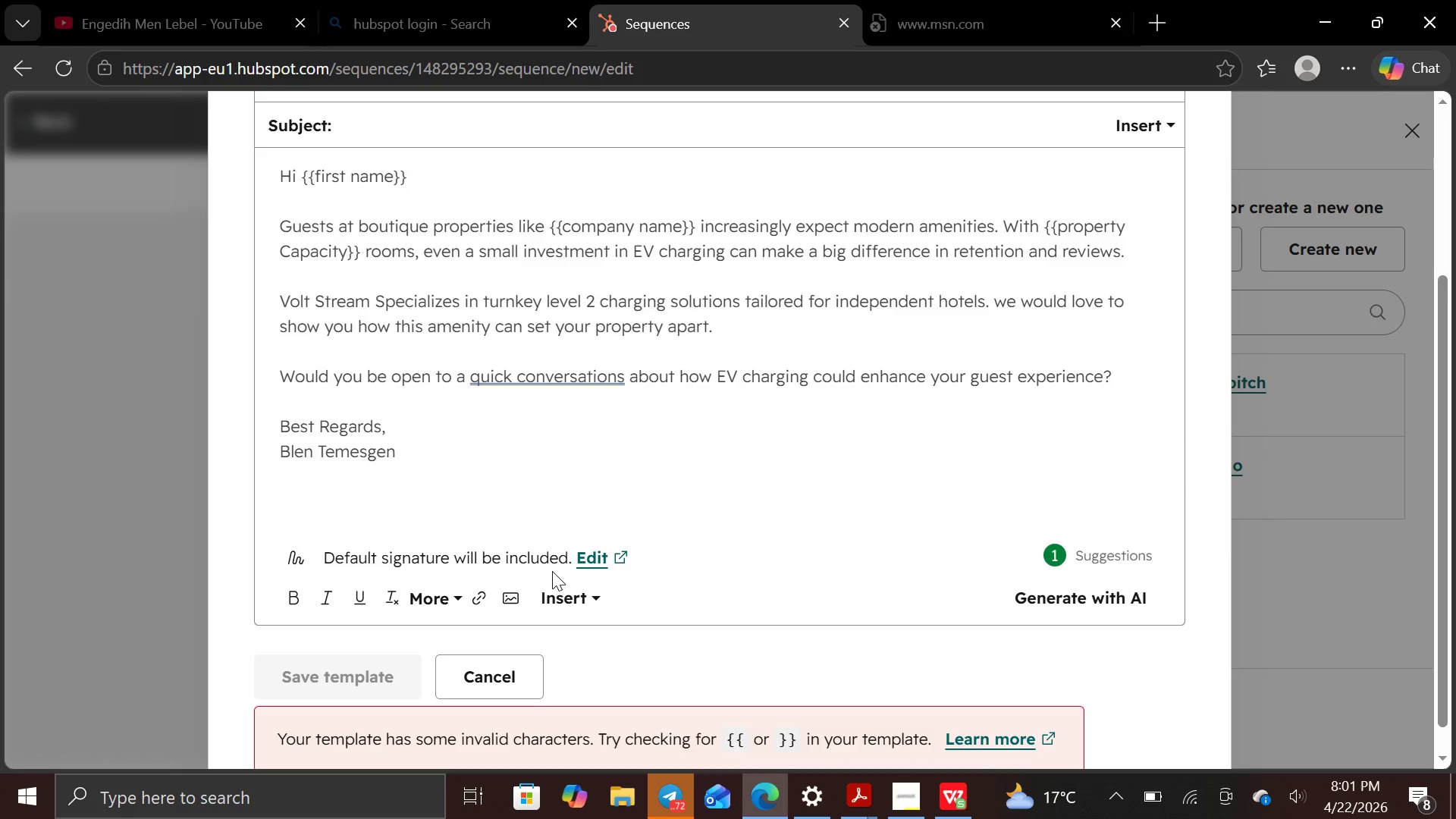 
left_click([444, 662])
 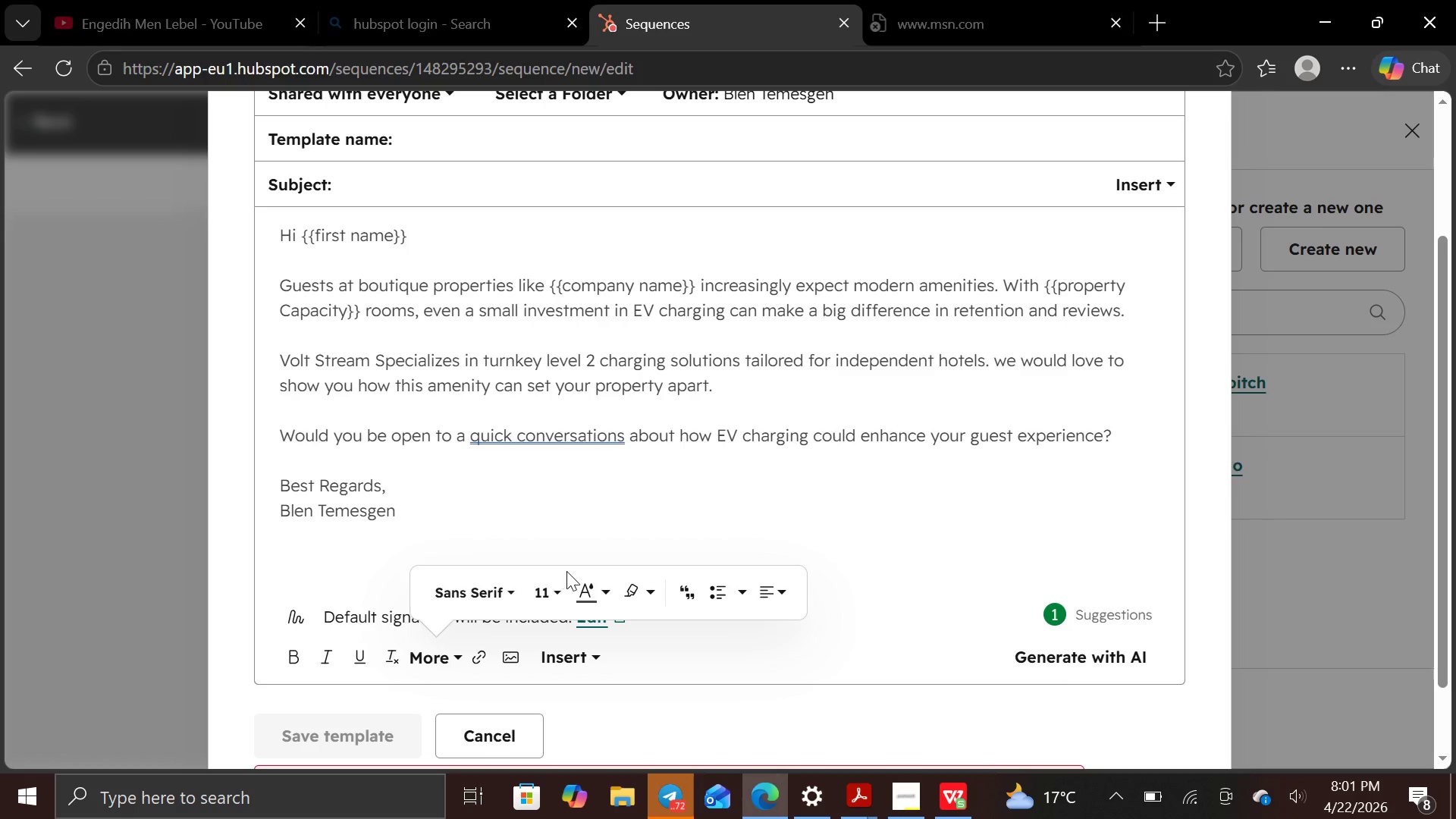 
mouse_move([613, 595])
 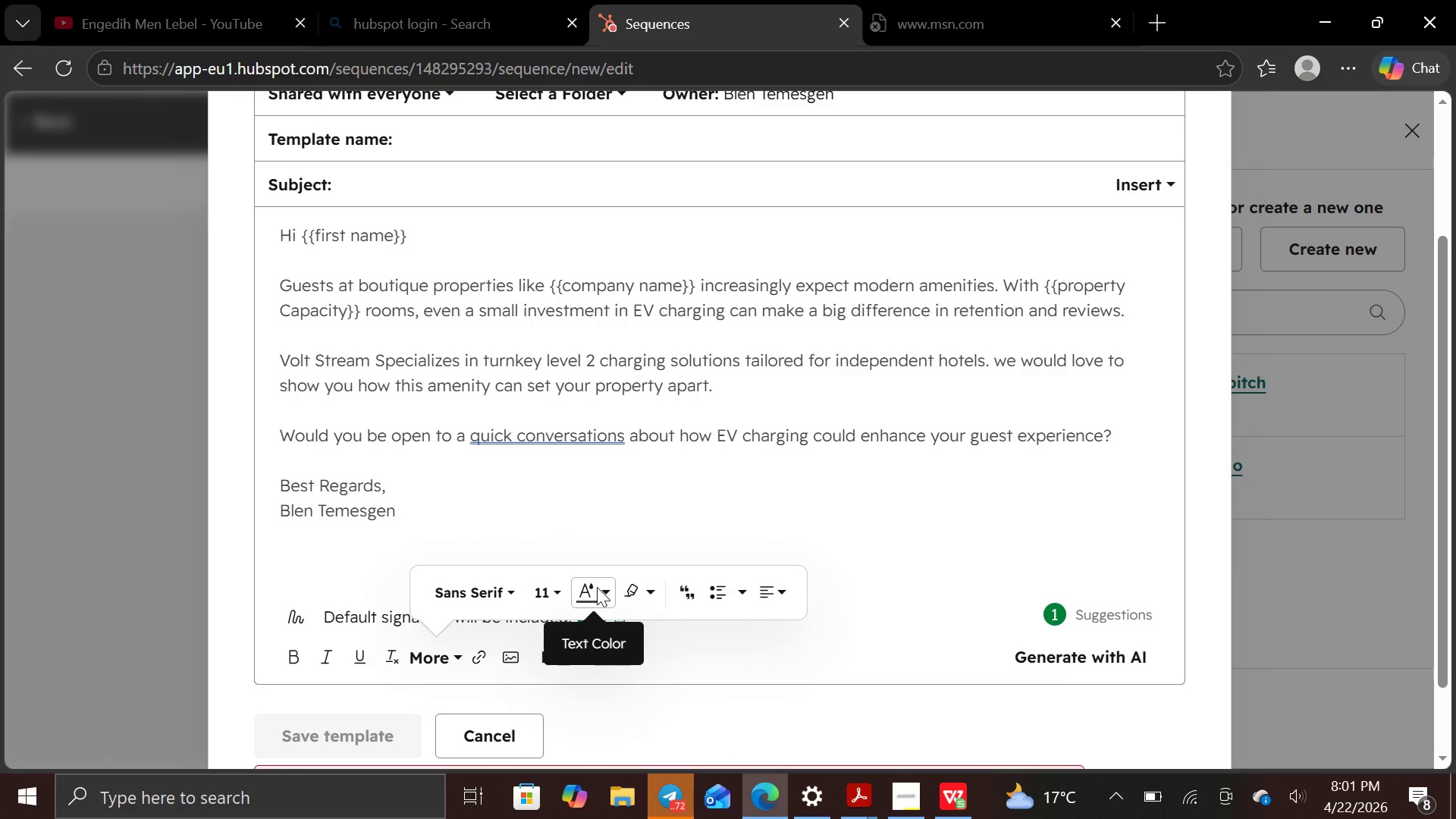 
left_click([598, 588])
 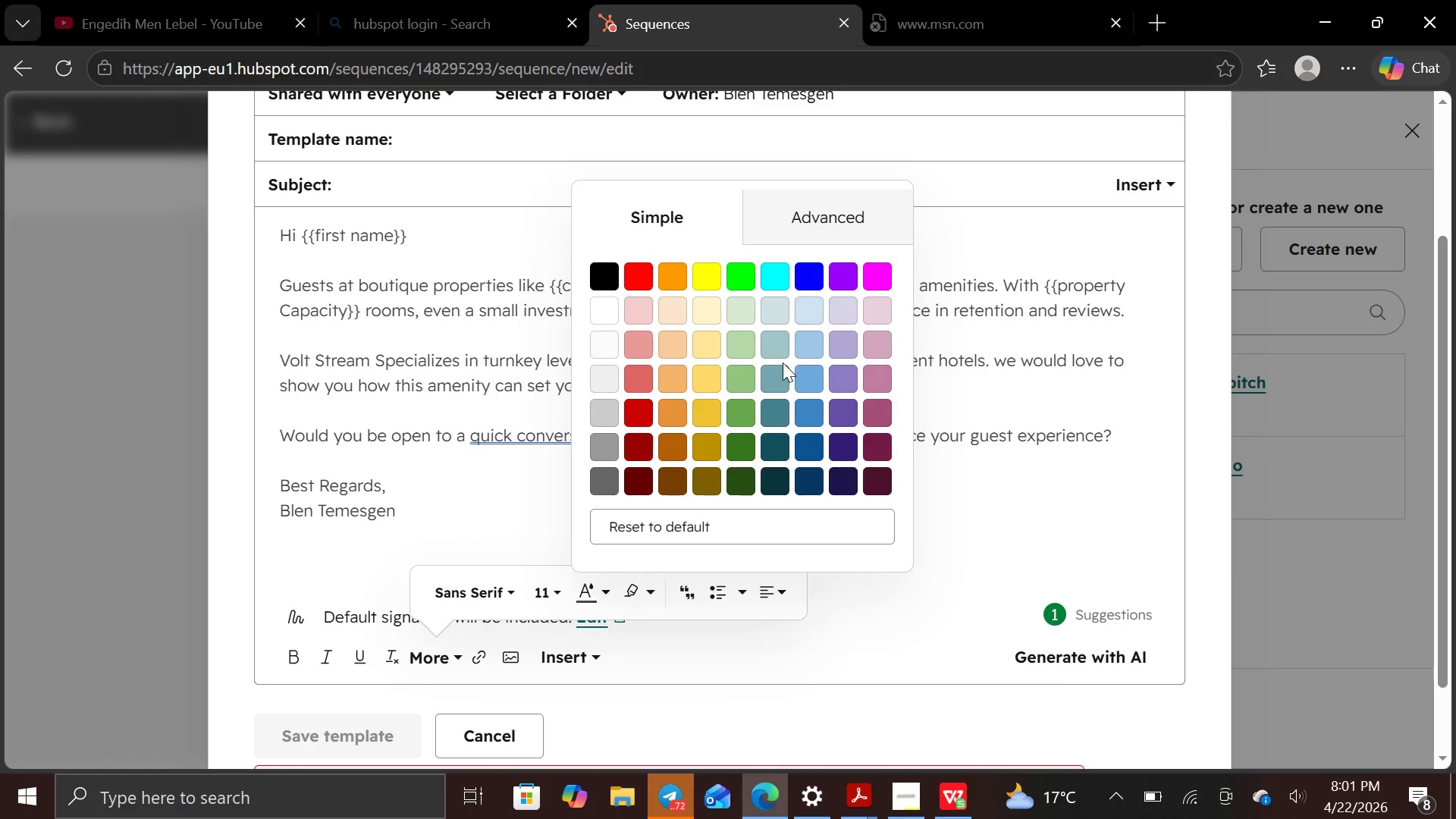 
wait(5.08)
 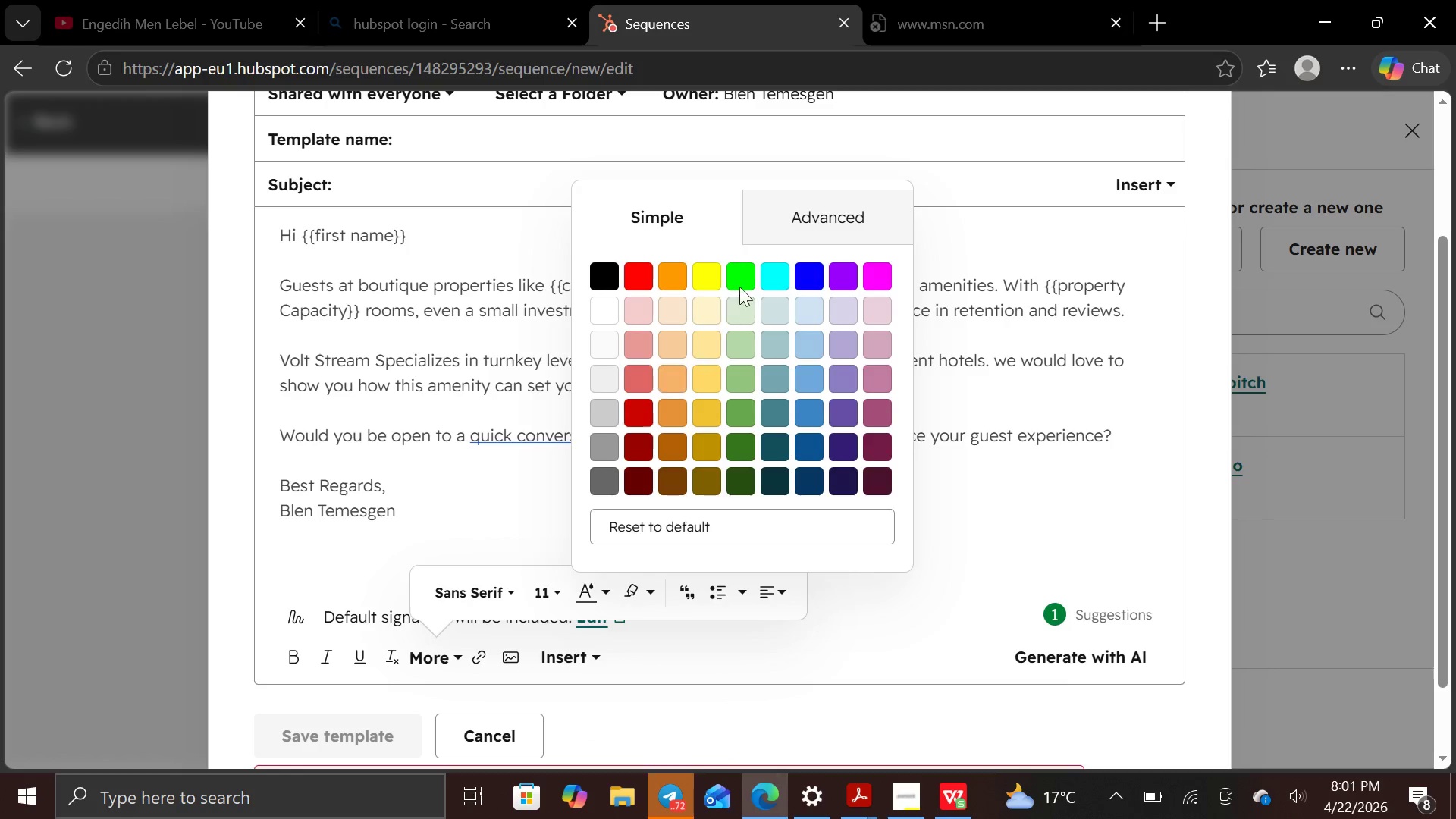 
left_click([783, 373])
 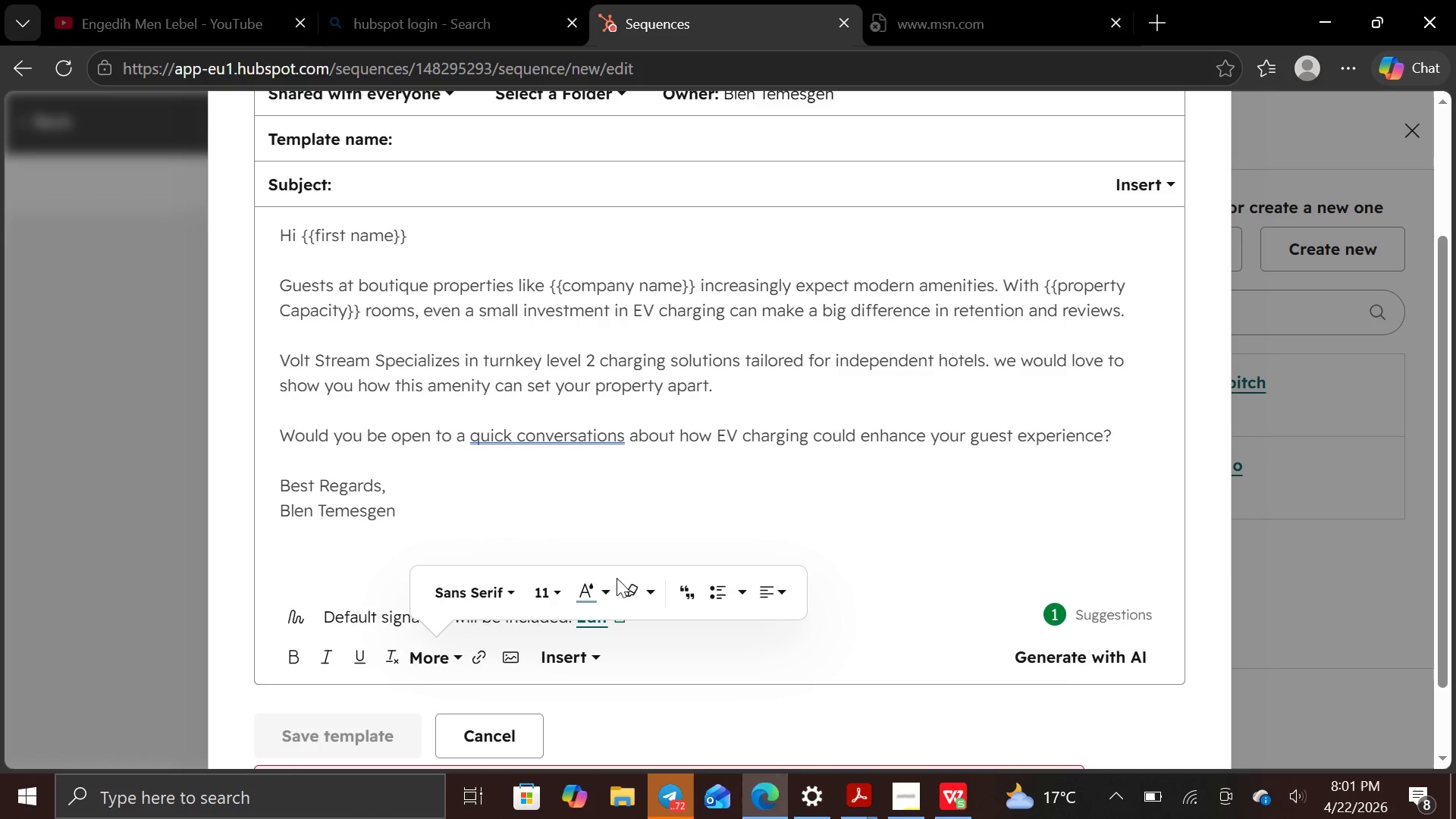 
left_click([581, 596])
 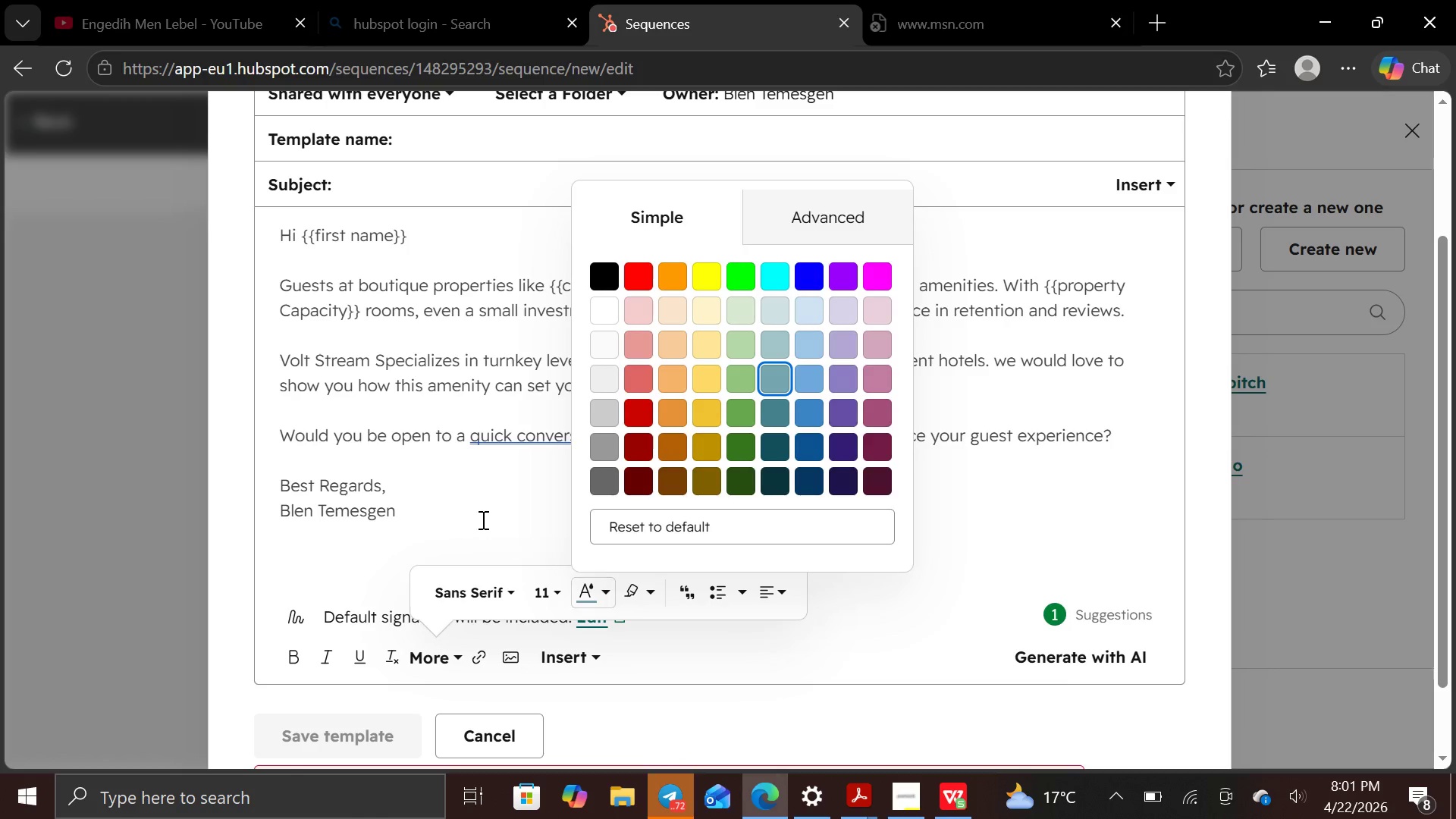 
left_click([482, 518])
 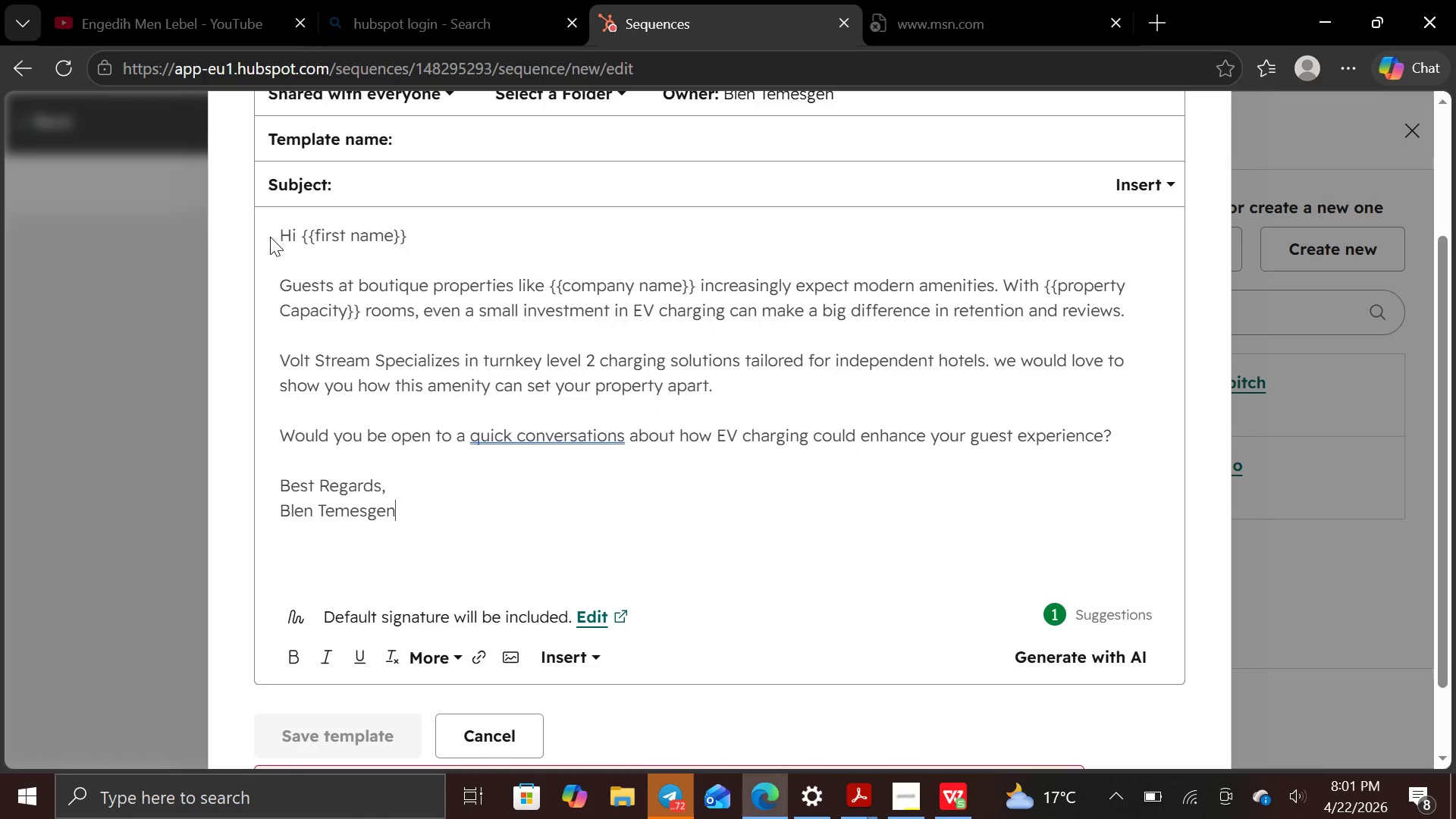 
left_click_drag(start_coordinate=[273, 234], to_coordinate=[416, 520])
 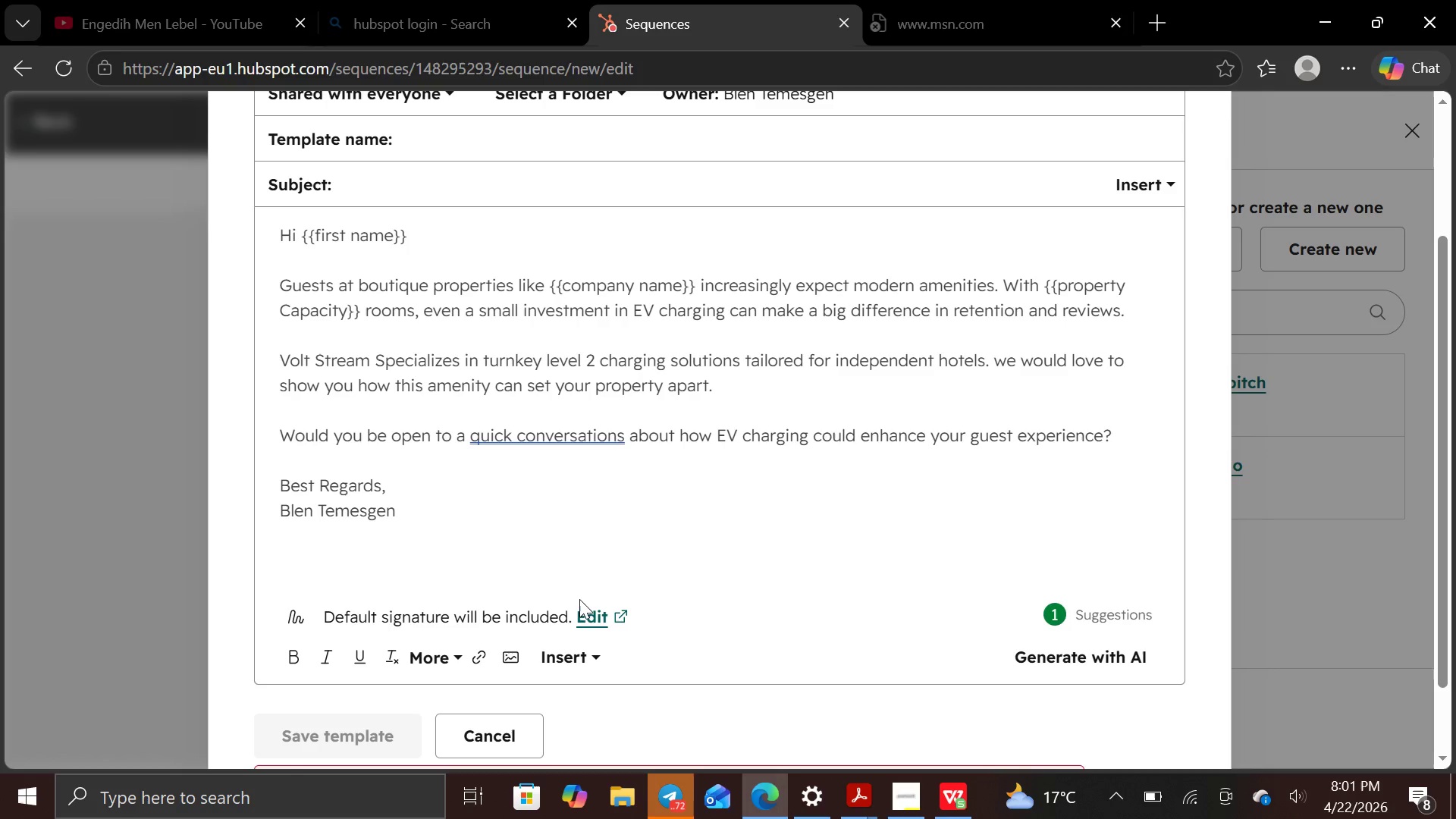 
left_click([584, 608])
 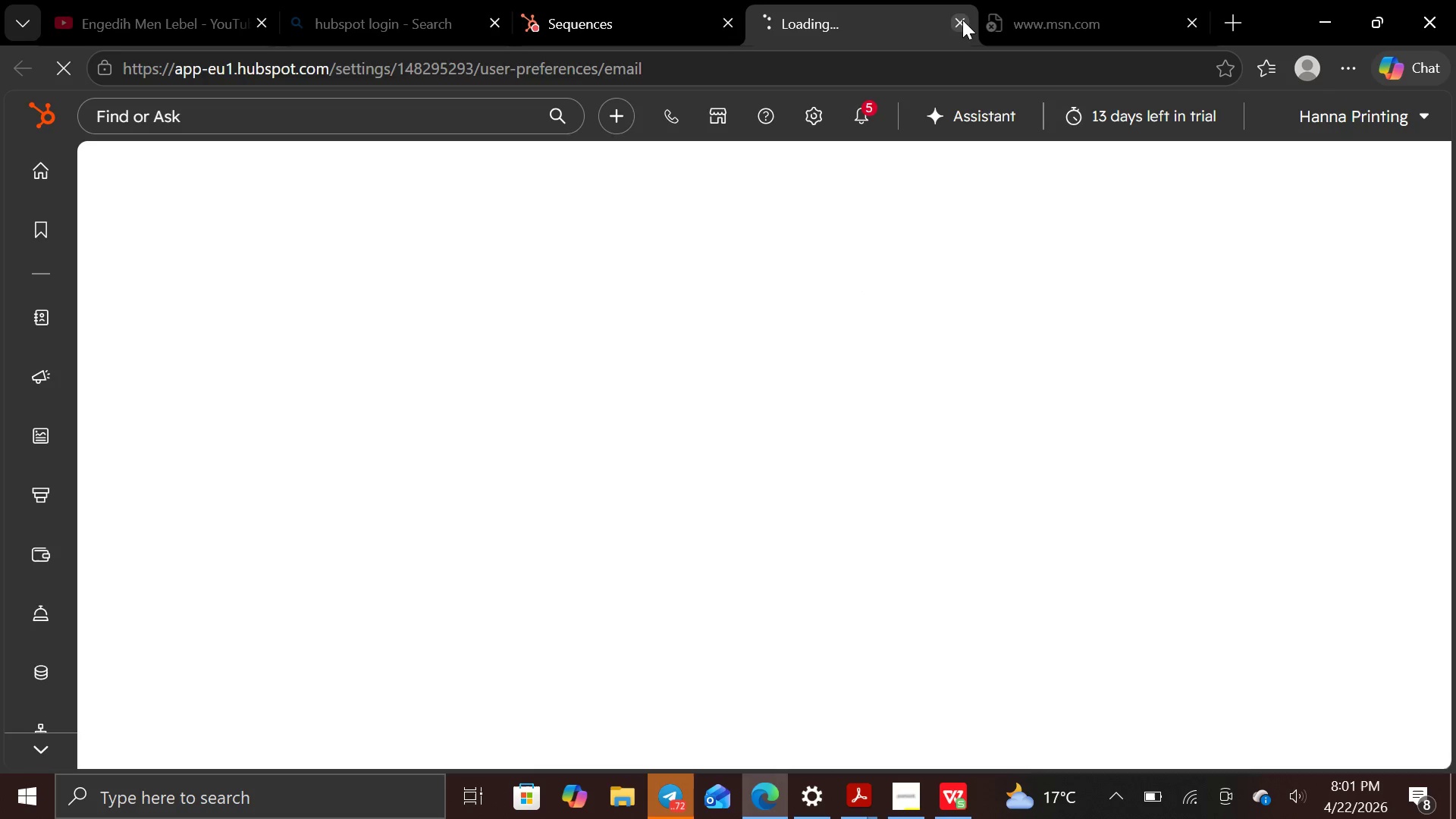 
wait(5.3)
 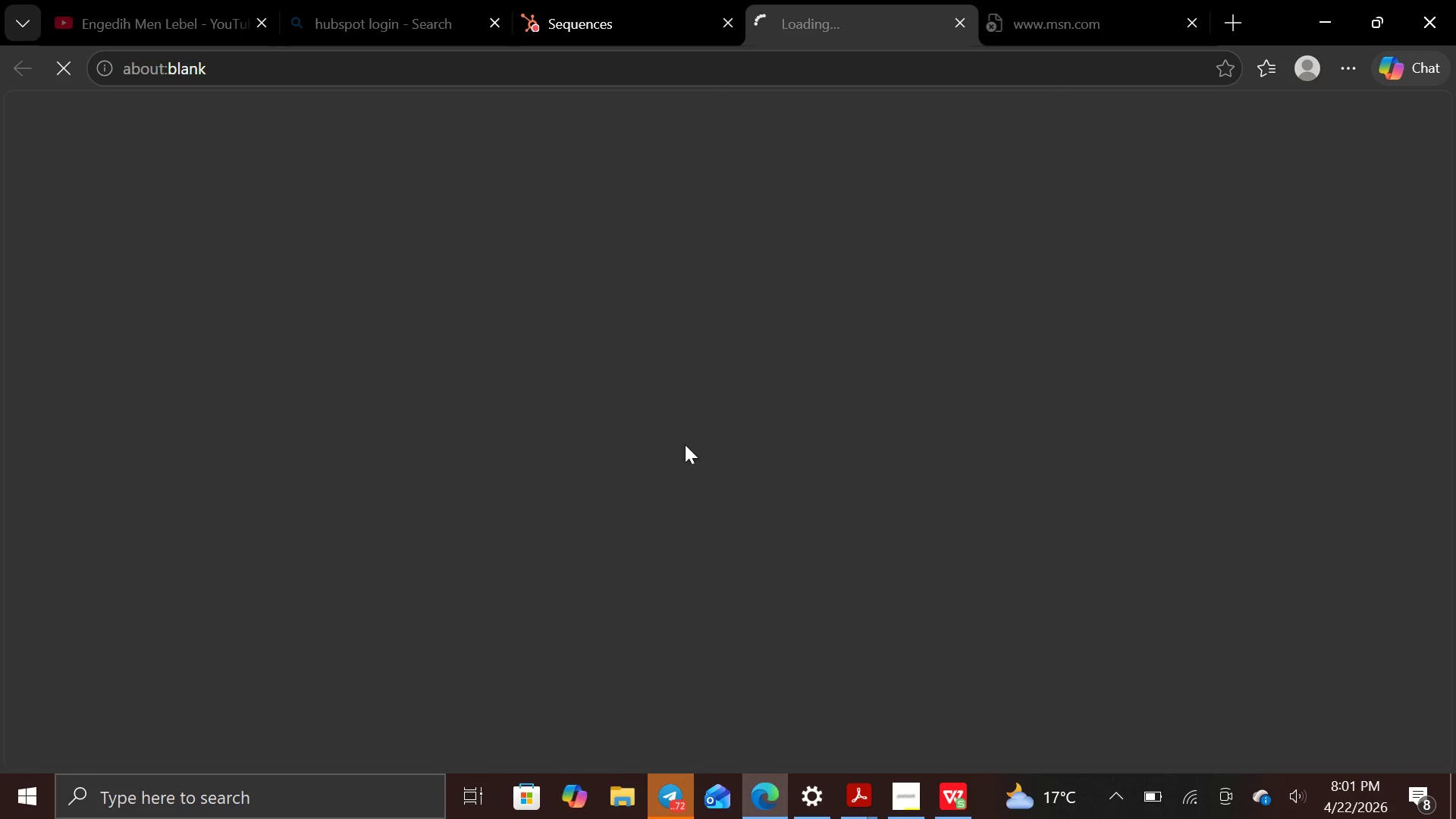 
left_click([960, 20])
 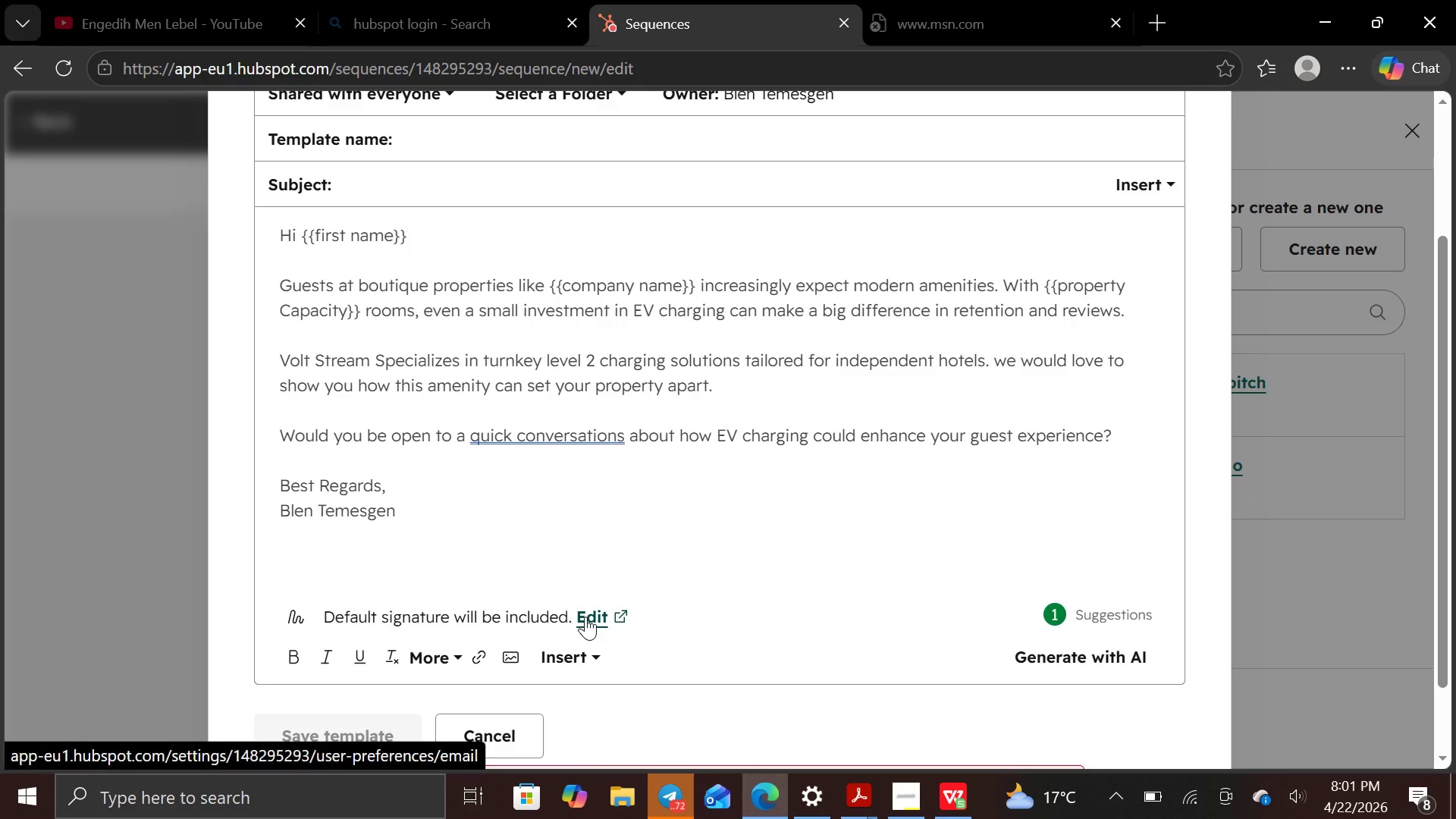 
left_click([433, 651])
 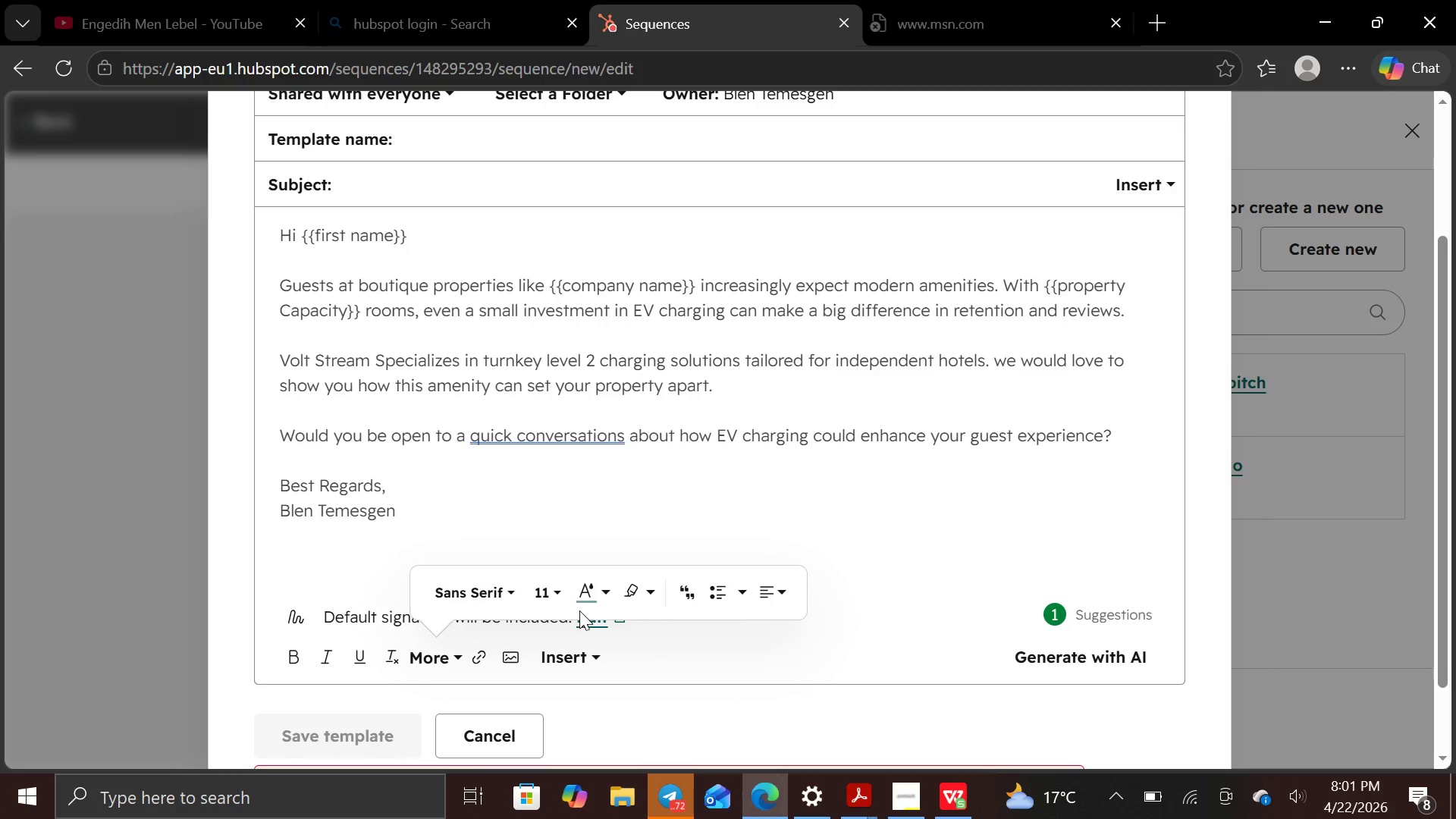 
left_click([588, 592])
 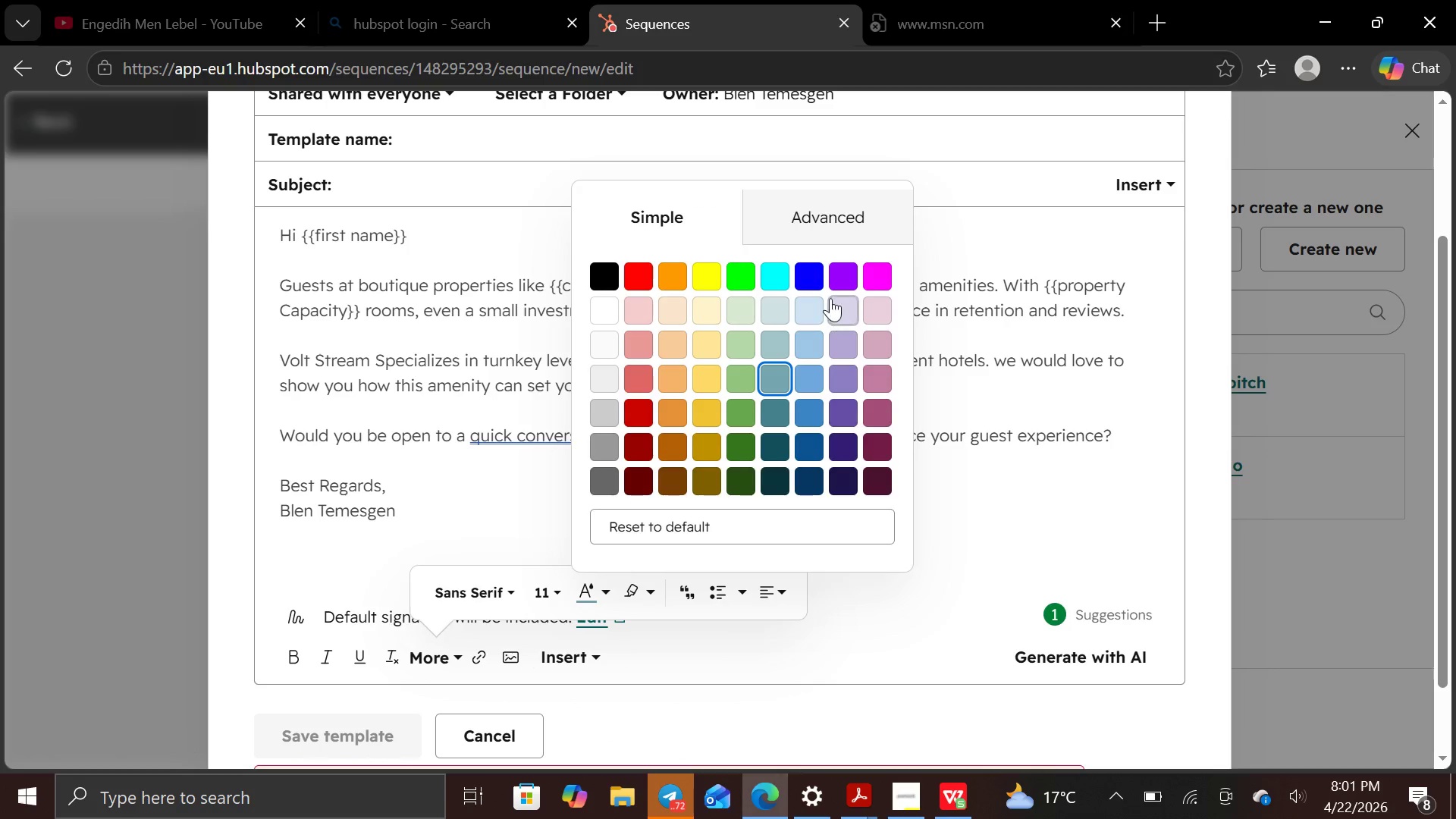 
left_click([834, 271])
 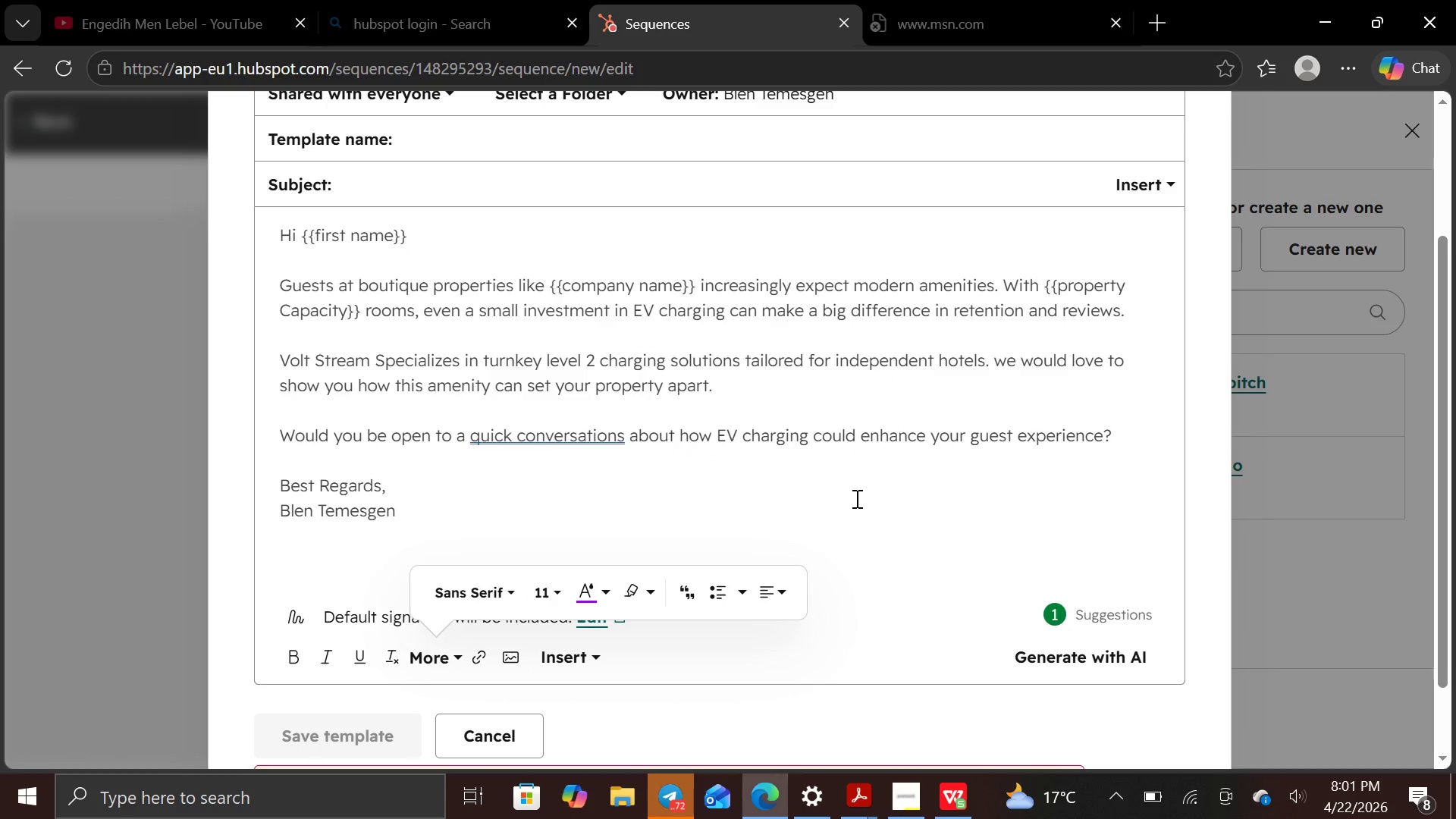 
wait(5.3)
 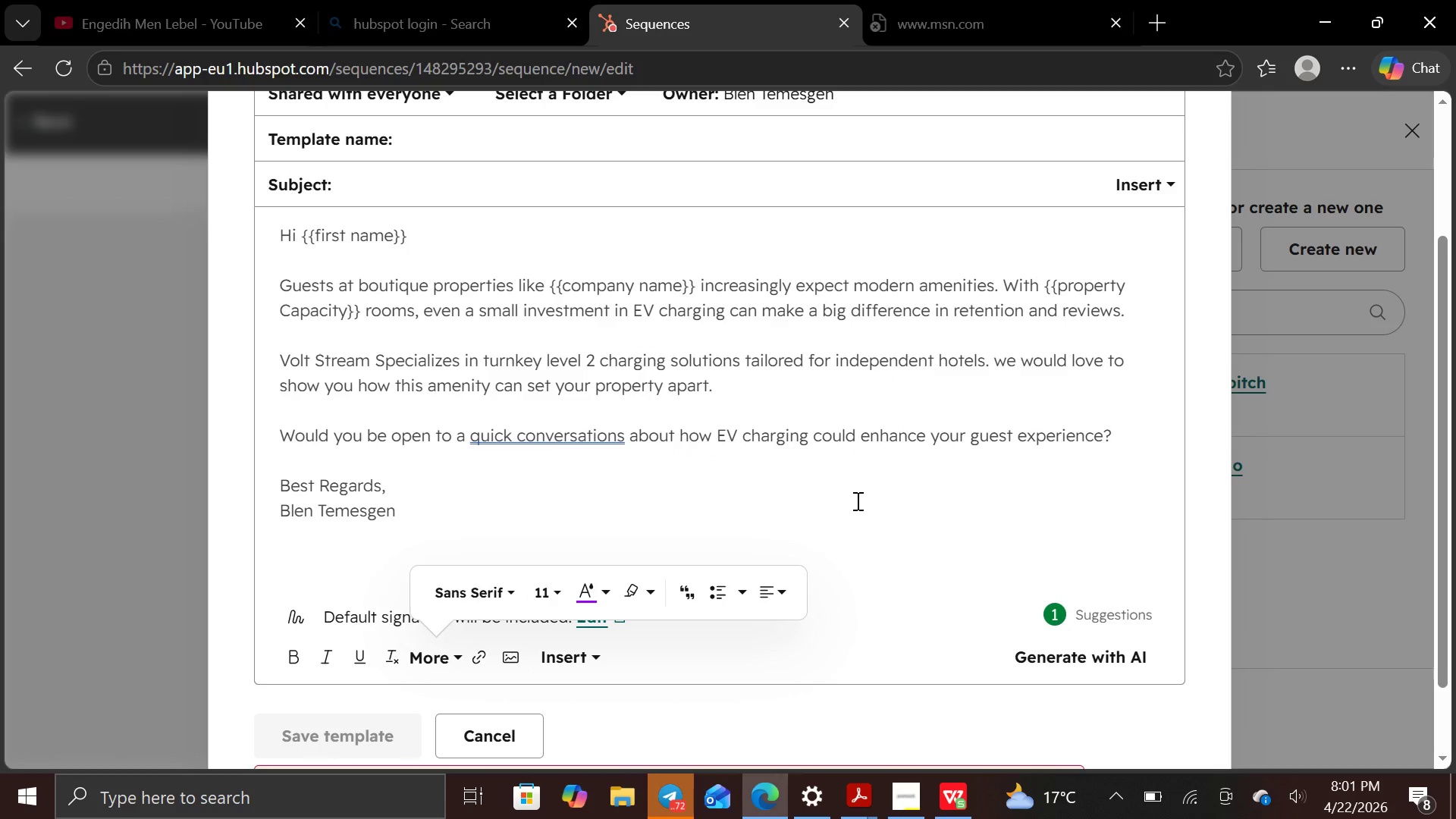 
left_click([592, 599])
 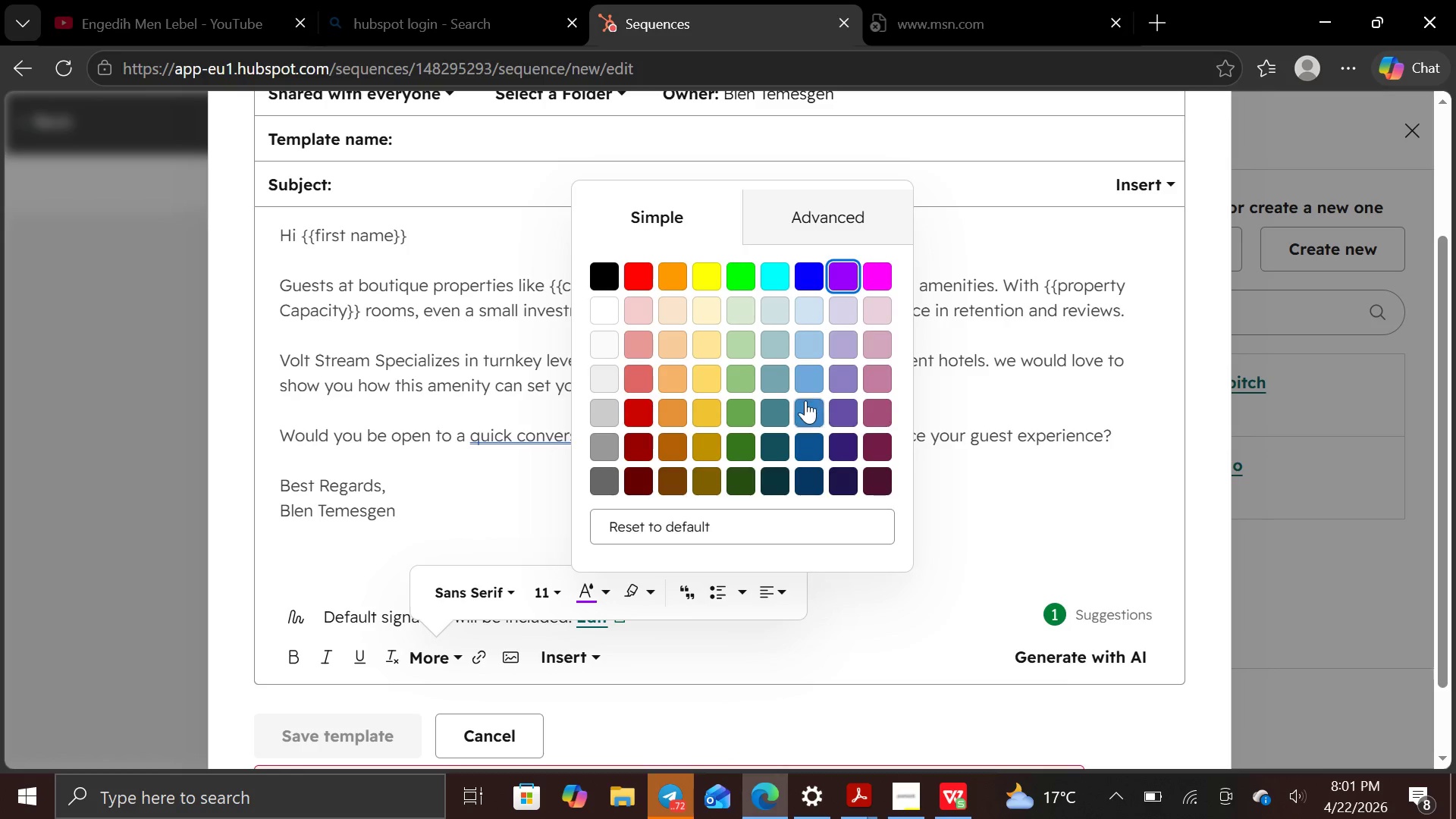 
left_click([805, 403])
 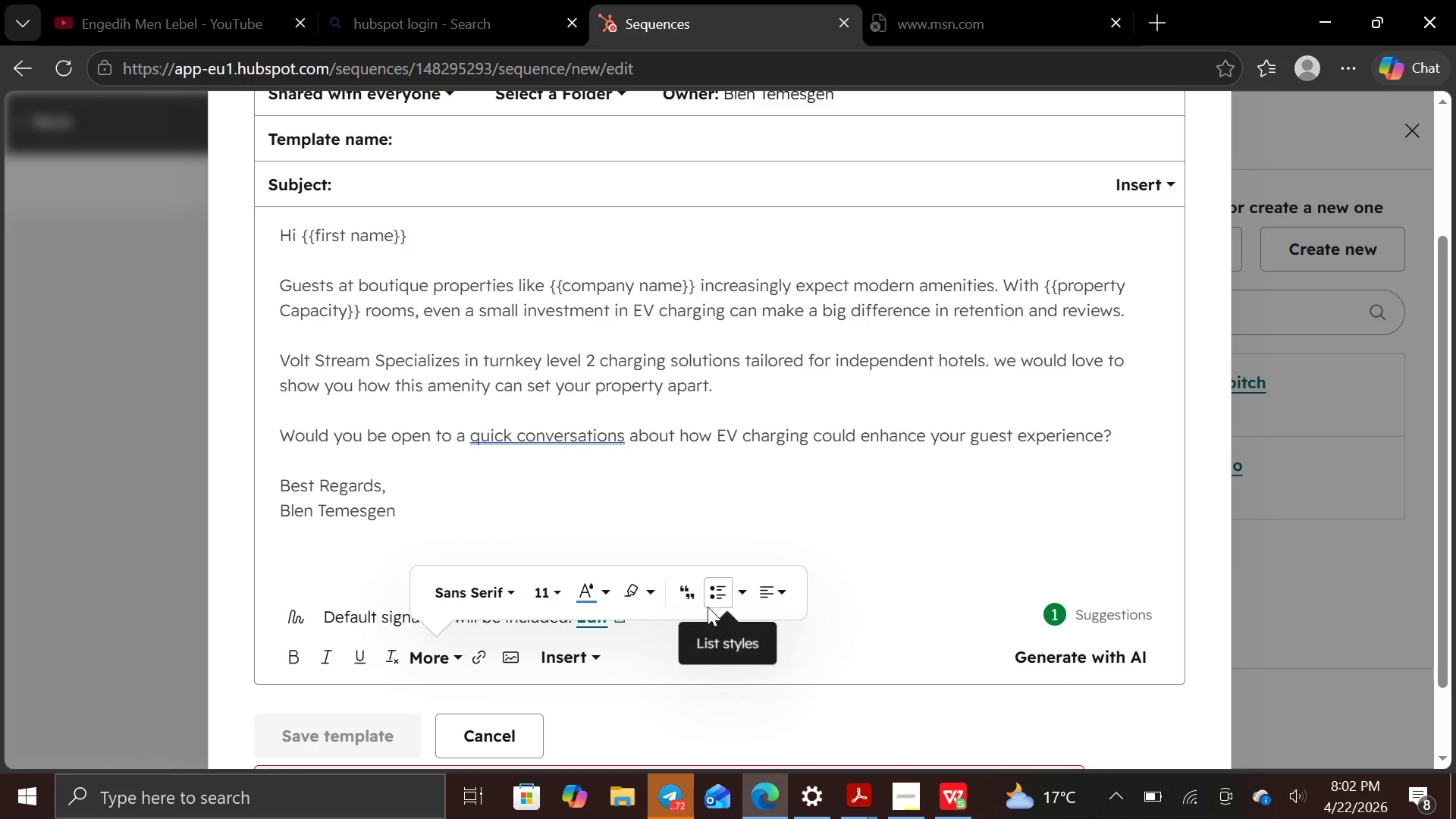 
left_click([431, 485])
 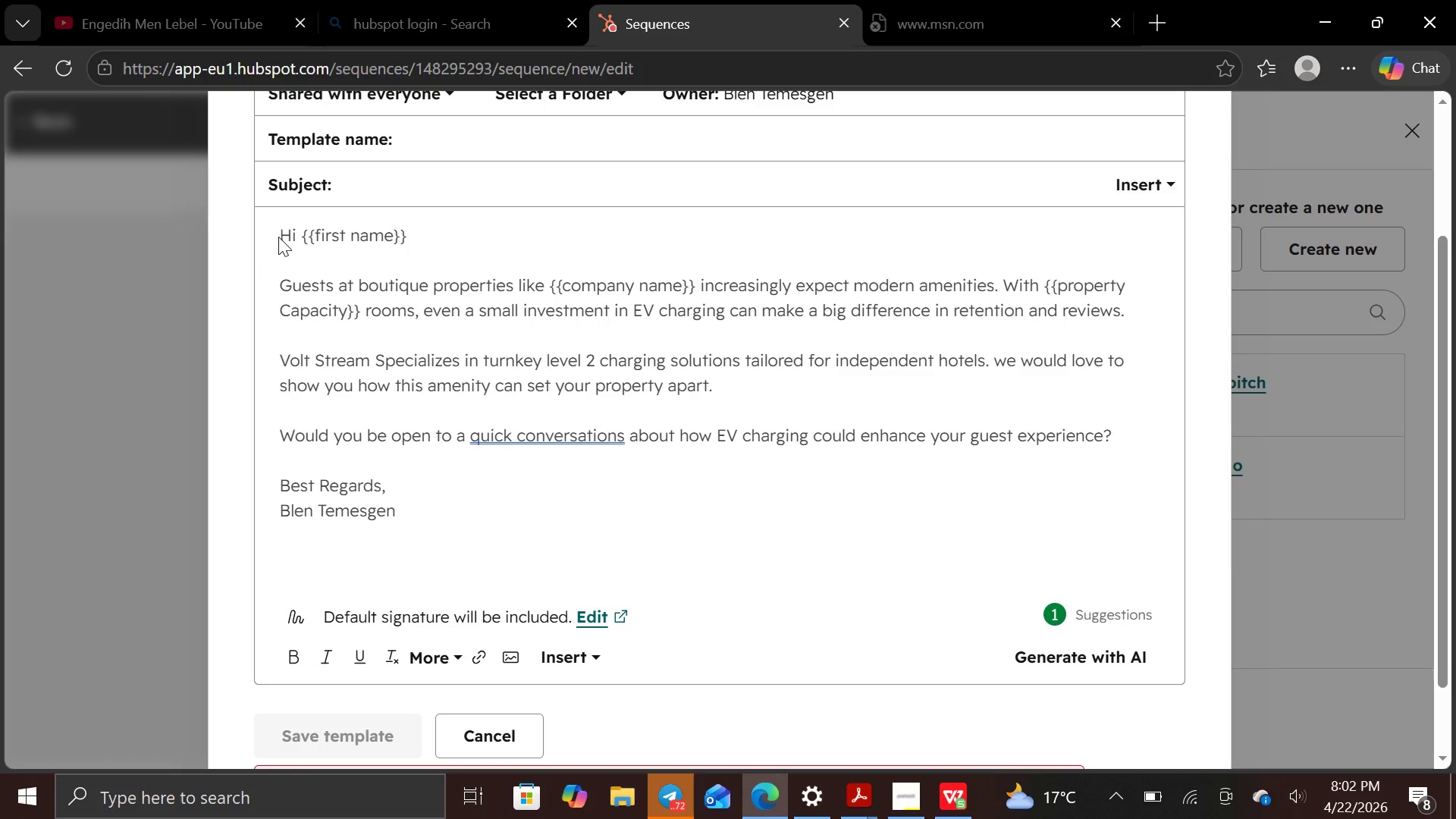 
left_click_drag(start_coordinate=[281, 234], to_coordinate=[394, 511])
 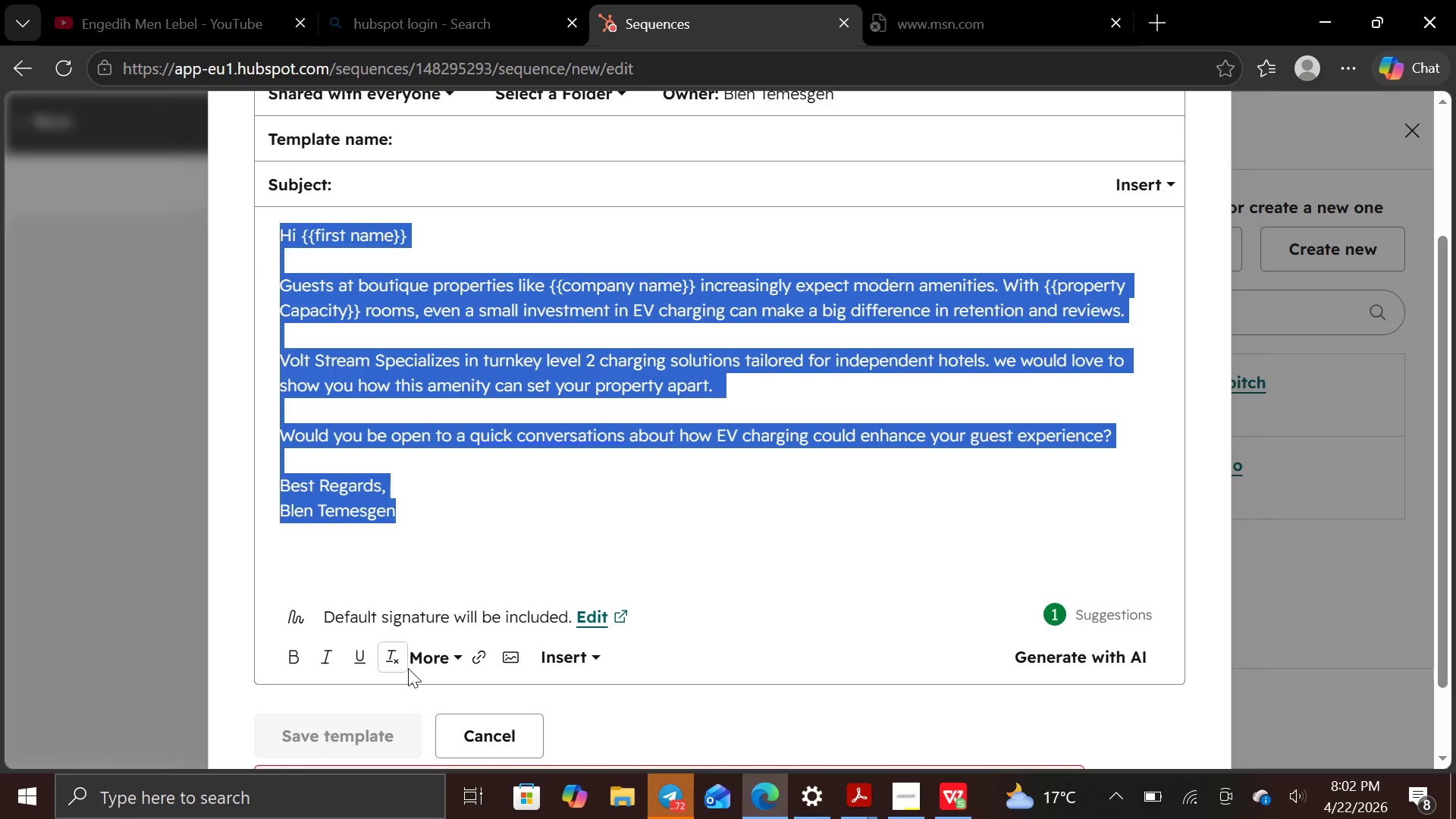 
left_click([424, 663])
 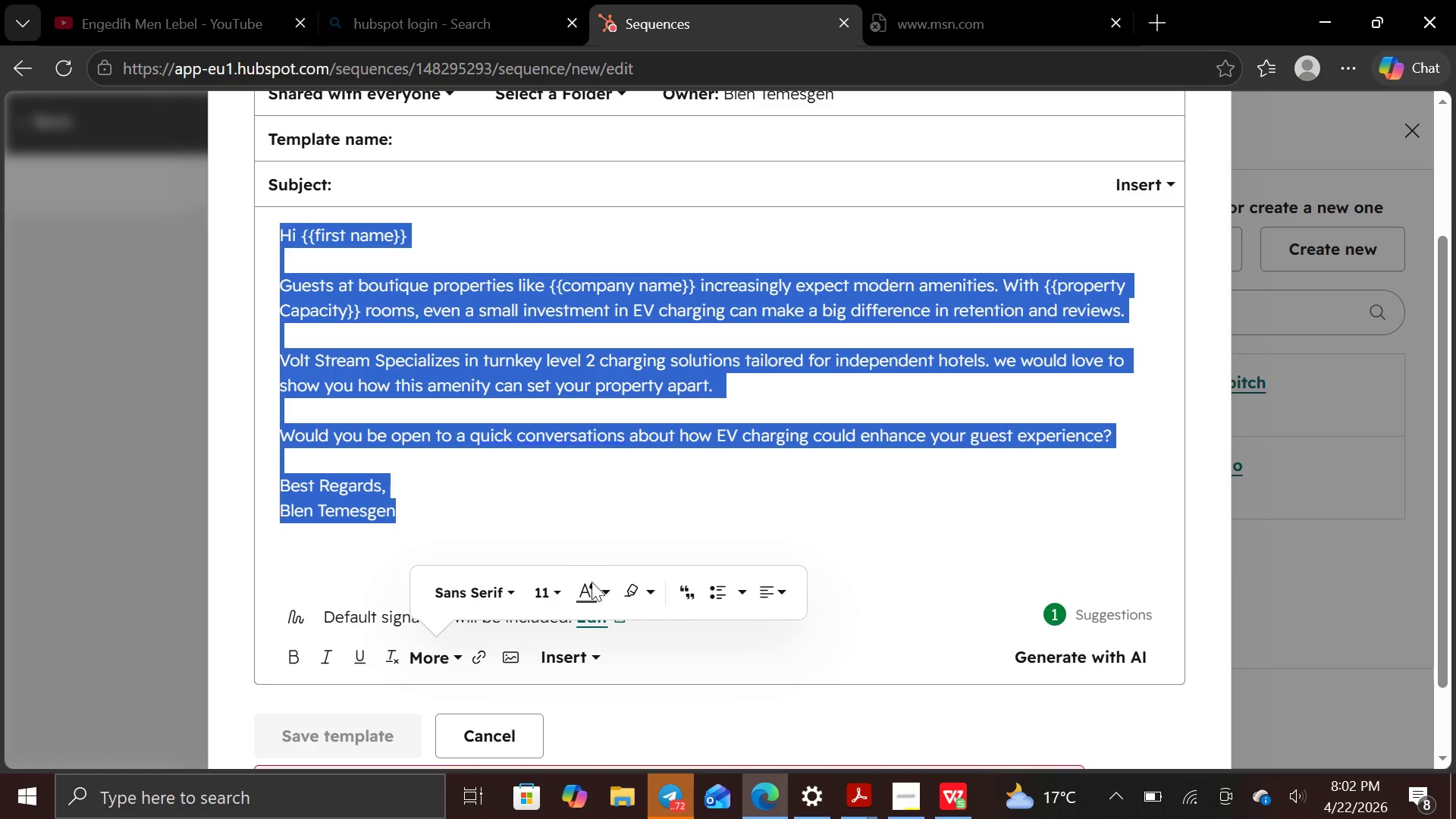 
left_click([590, 591])
 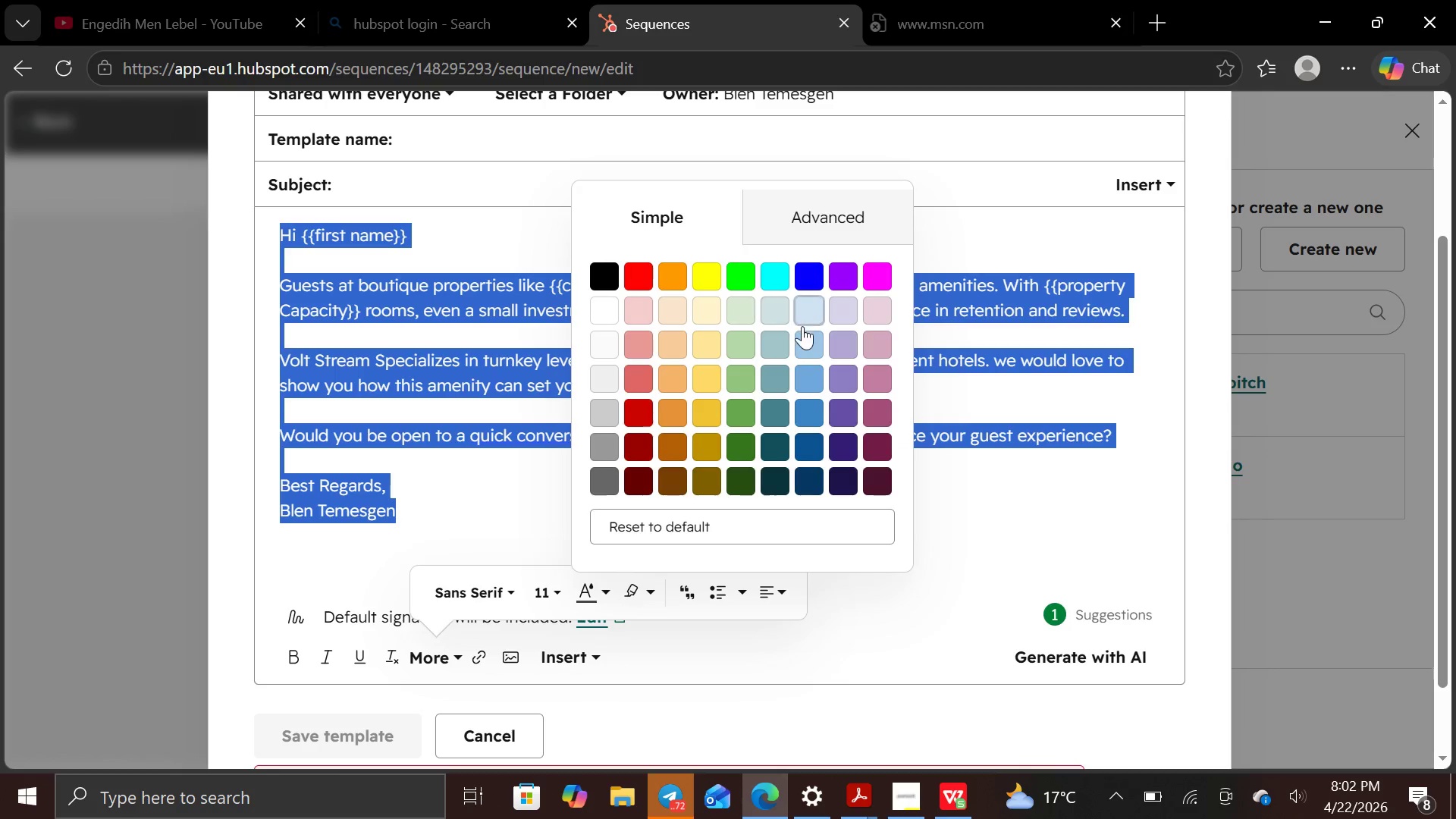 
left_click([808, 376])
 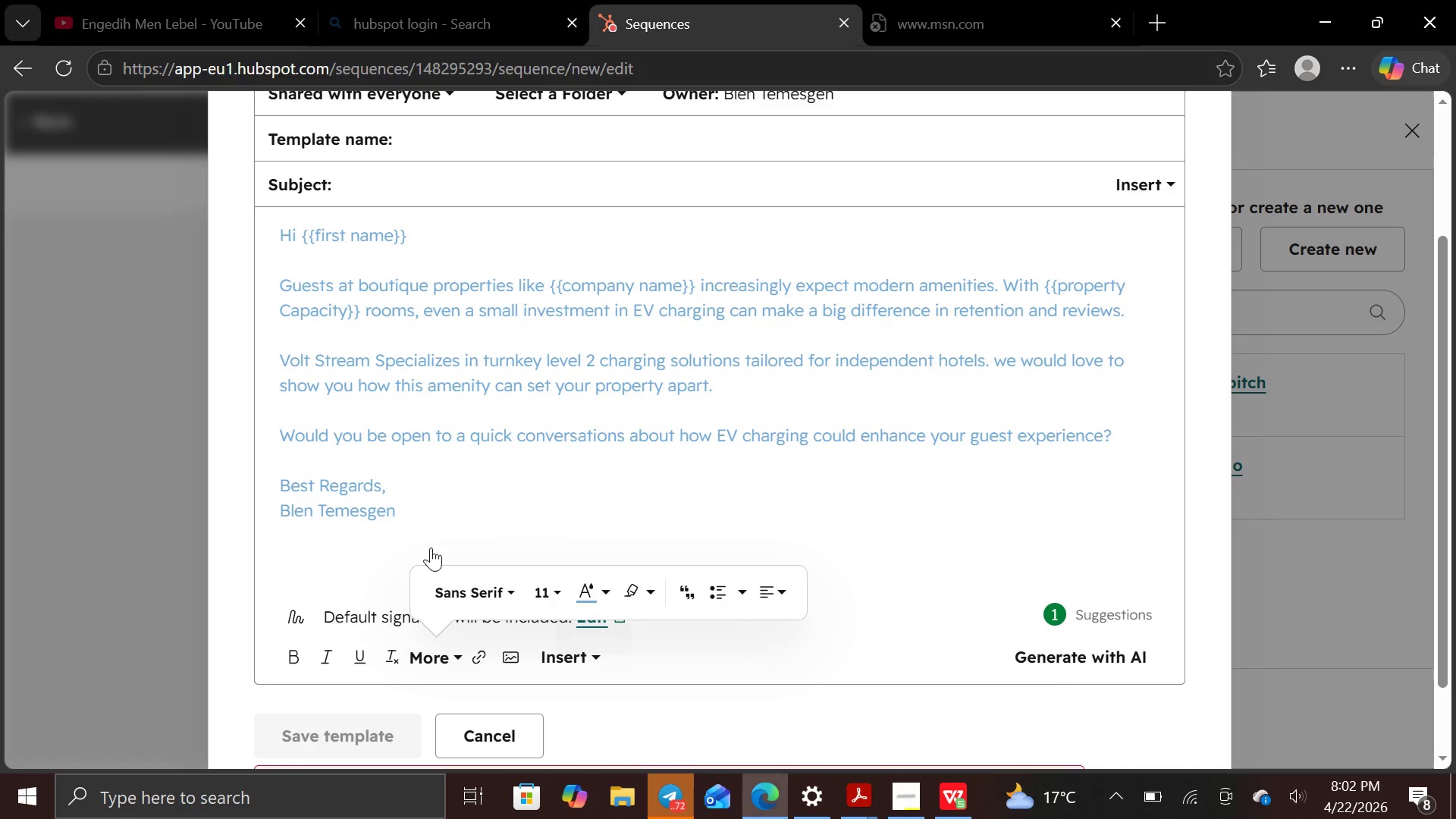 
wait(5.66)
 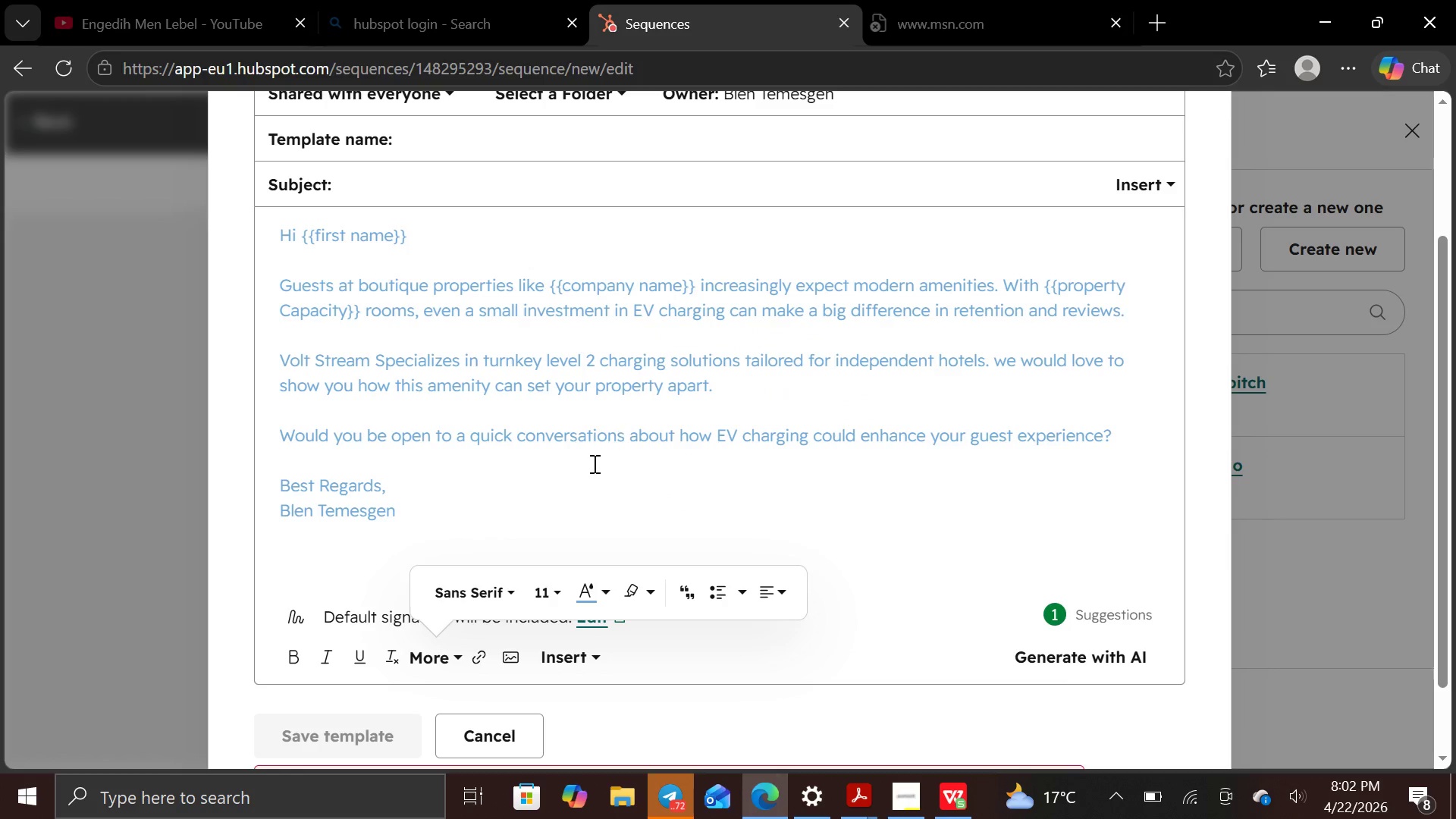 
left_click([436, 470])
 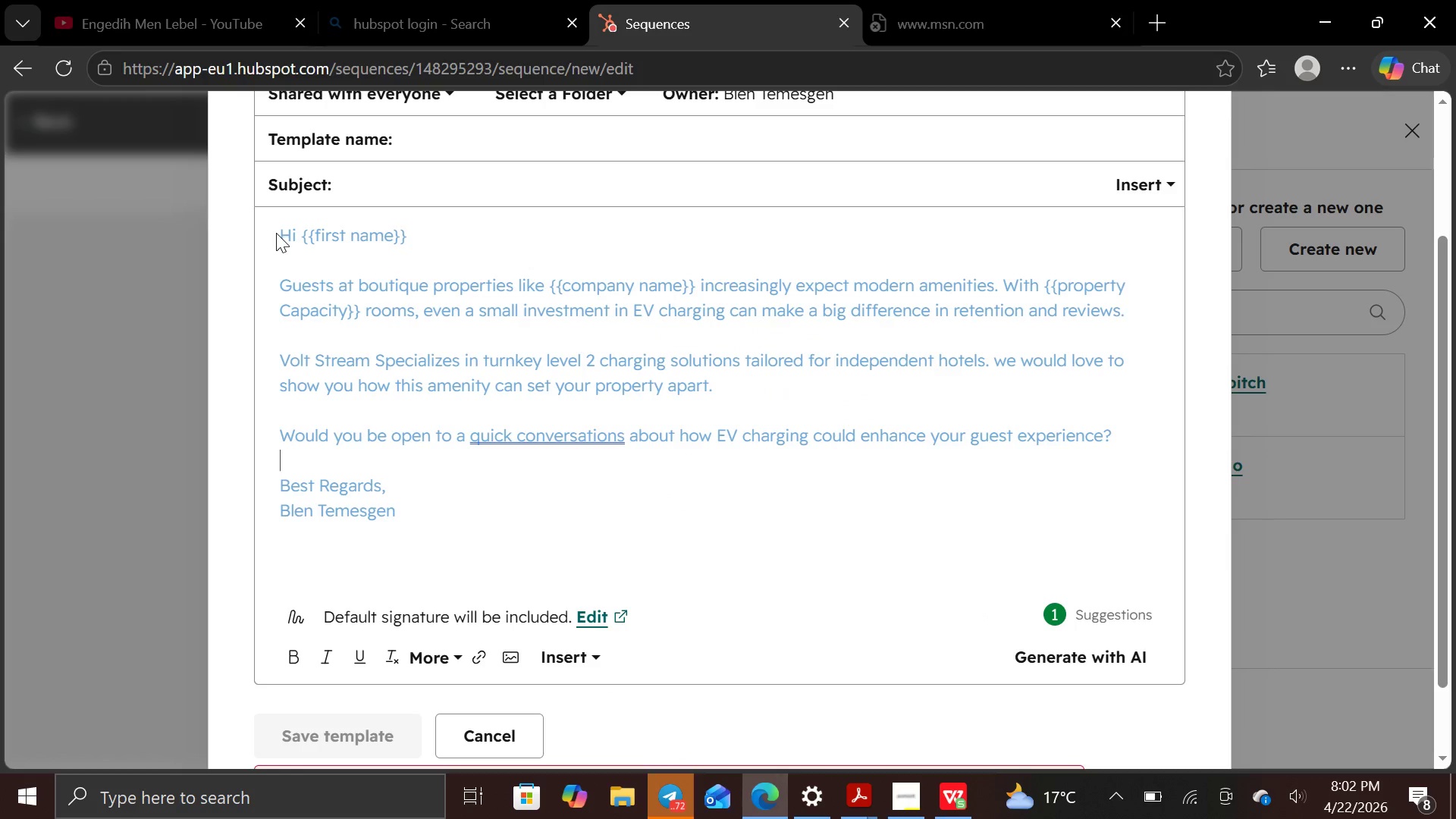 
left_click_drag(start_coordinate=[279, 235], to_coordinate=[416, 242])
 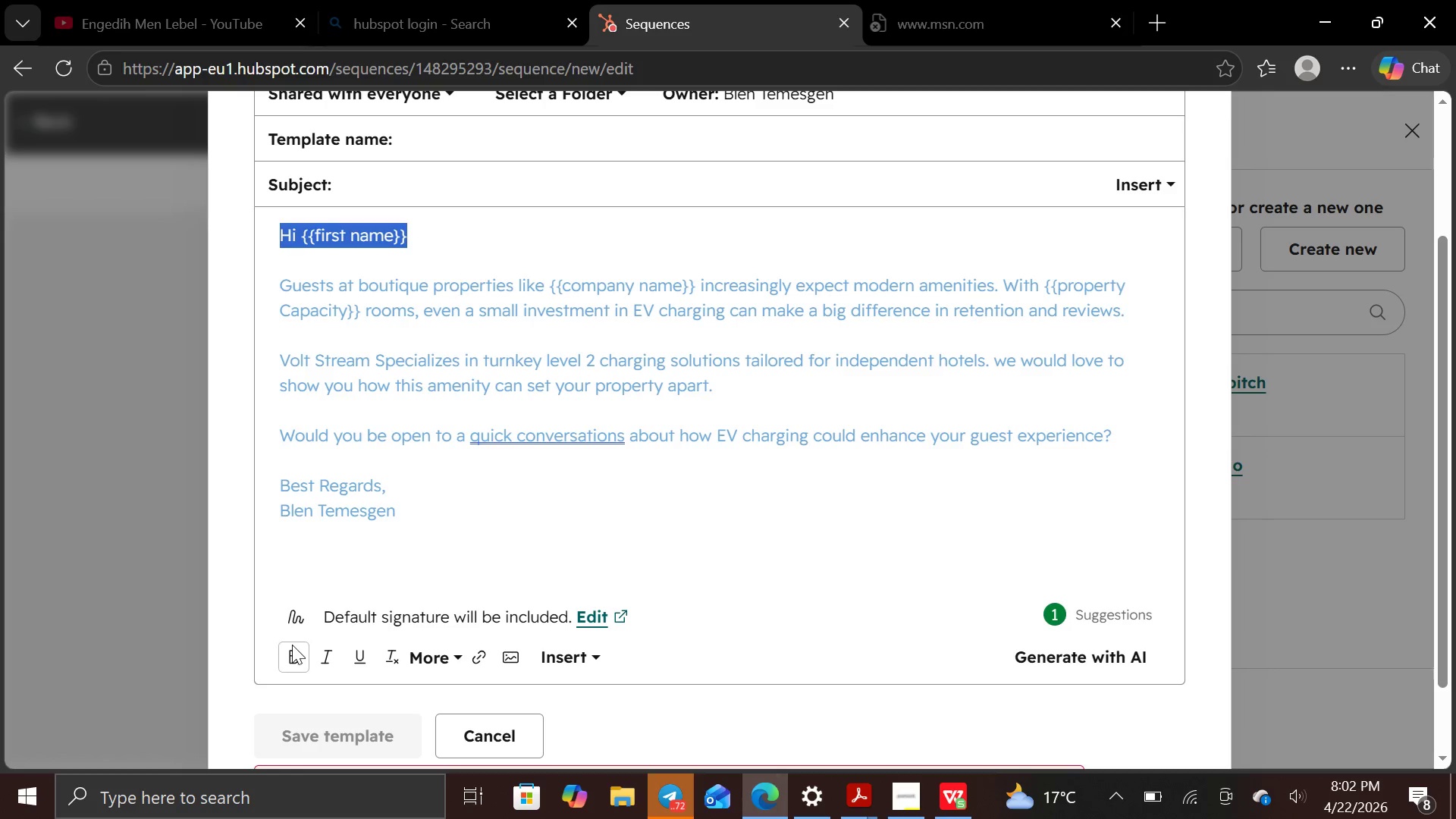 
left_click([290, 648])
 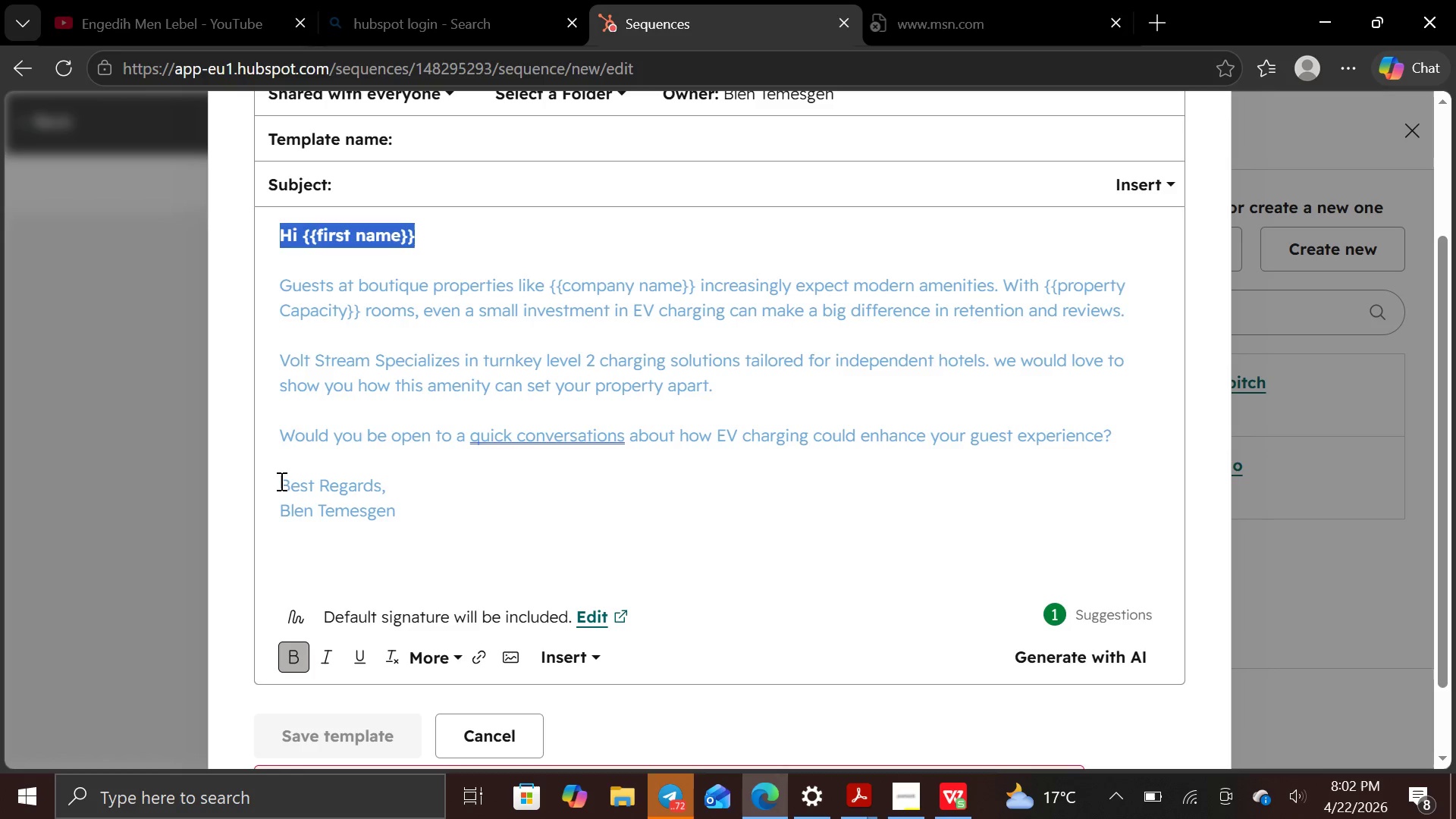 
left_click_drag(start_coordinate=[280, 481], to_coordinate=[415, 529])
 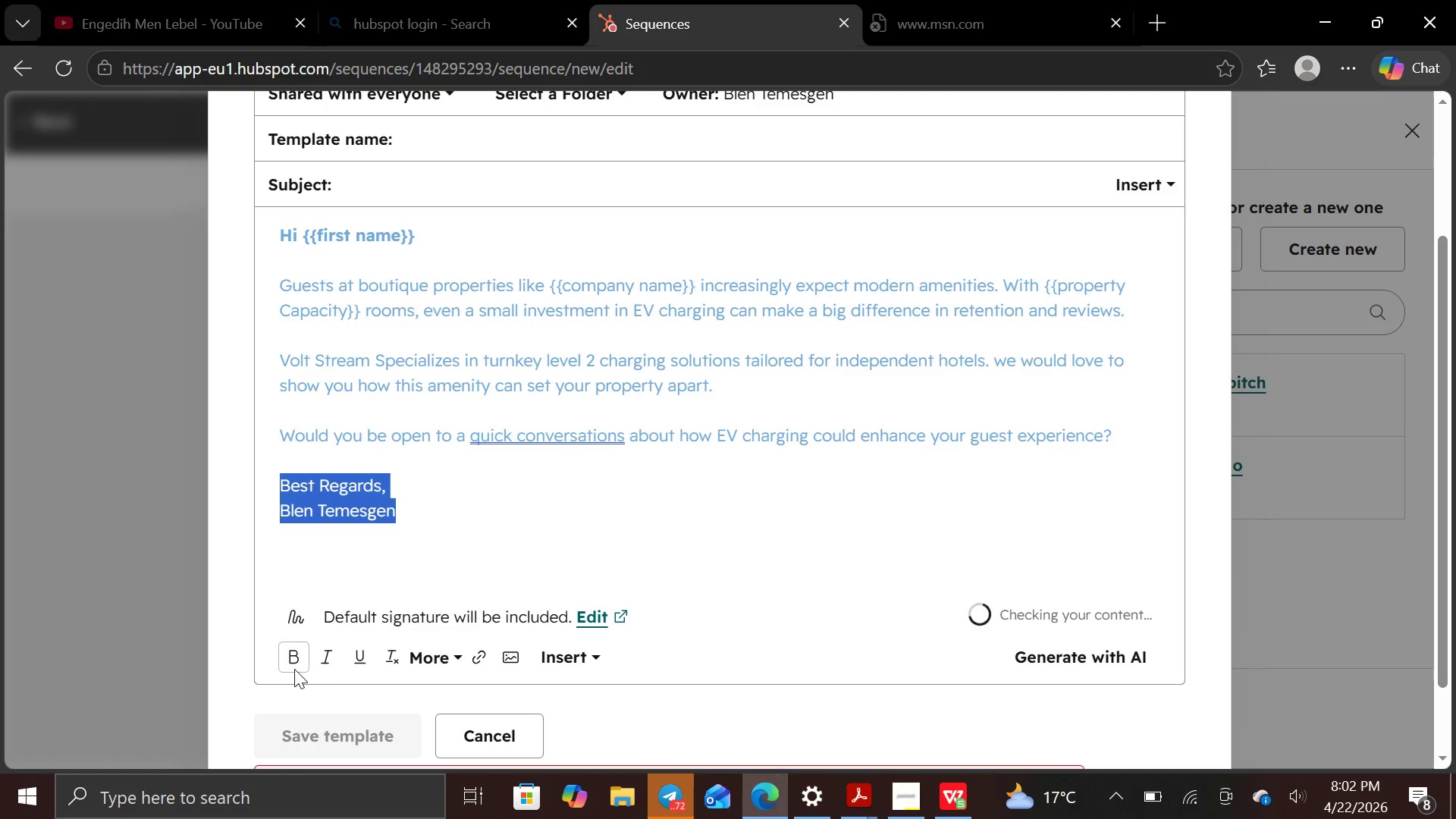 
left_click([294, 669])
 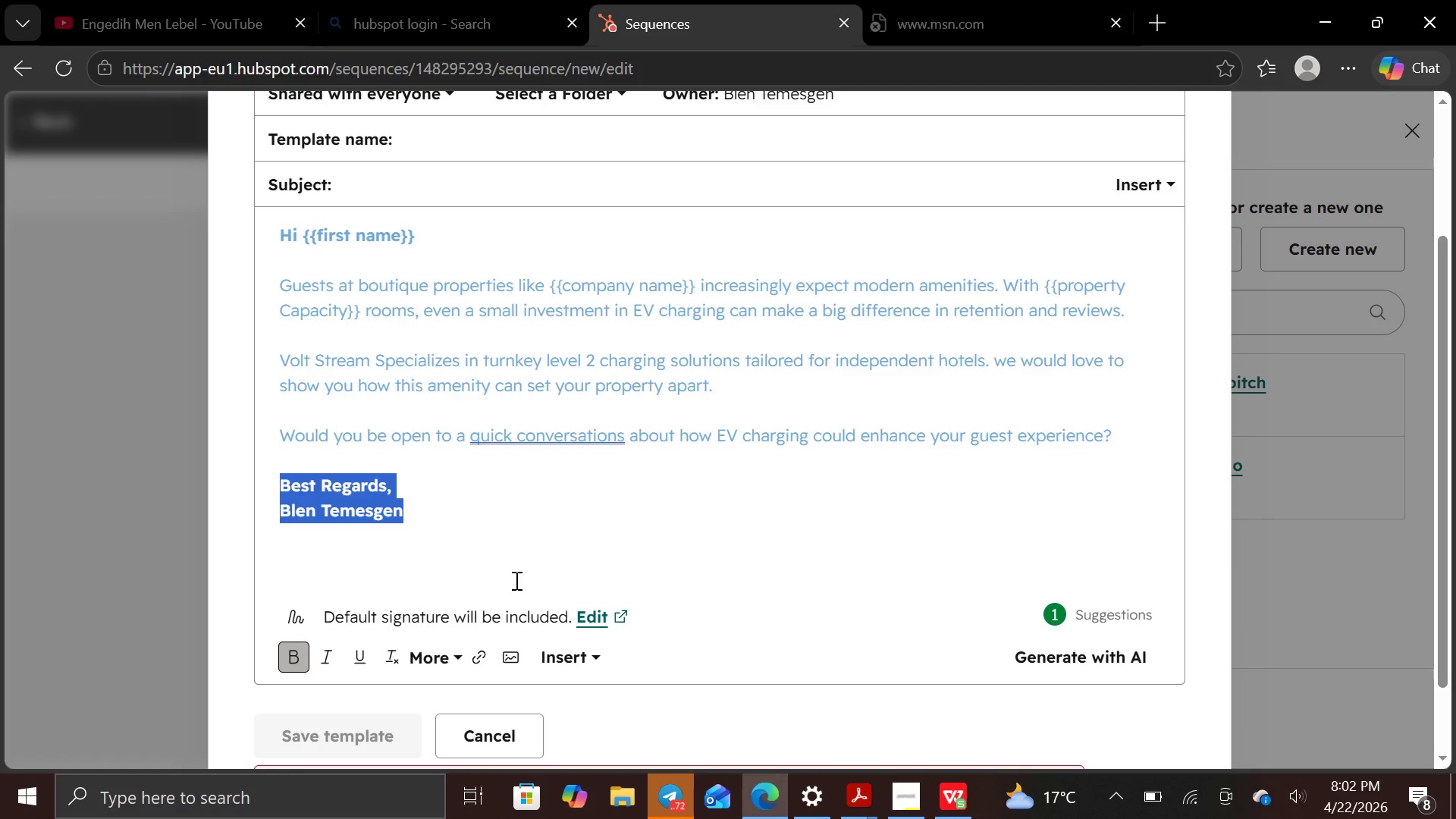 
left_click([515, 580])
 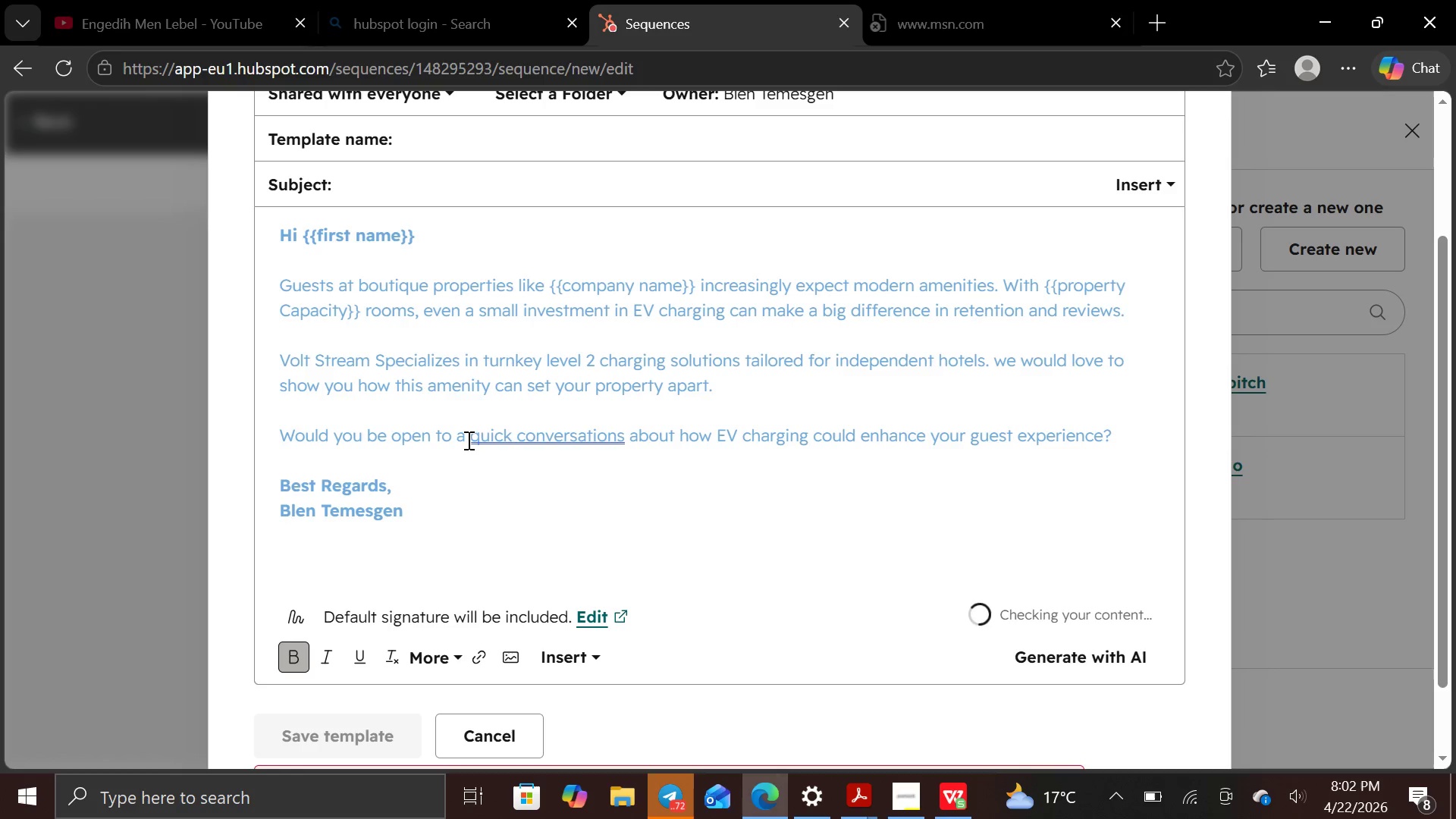 
left_click_drag(start_coordinate=[468, 438], to_coordinate=[623, 431])
 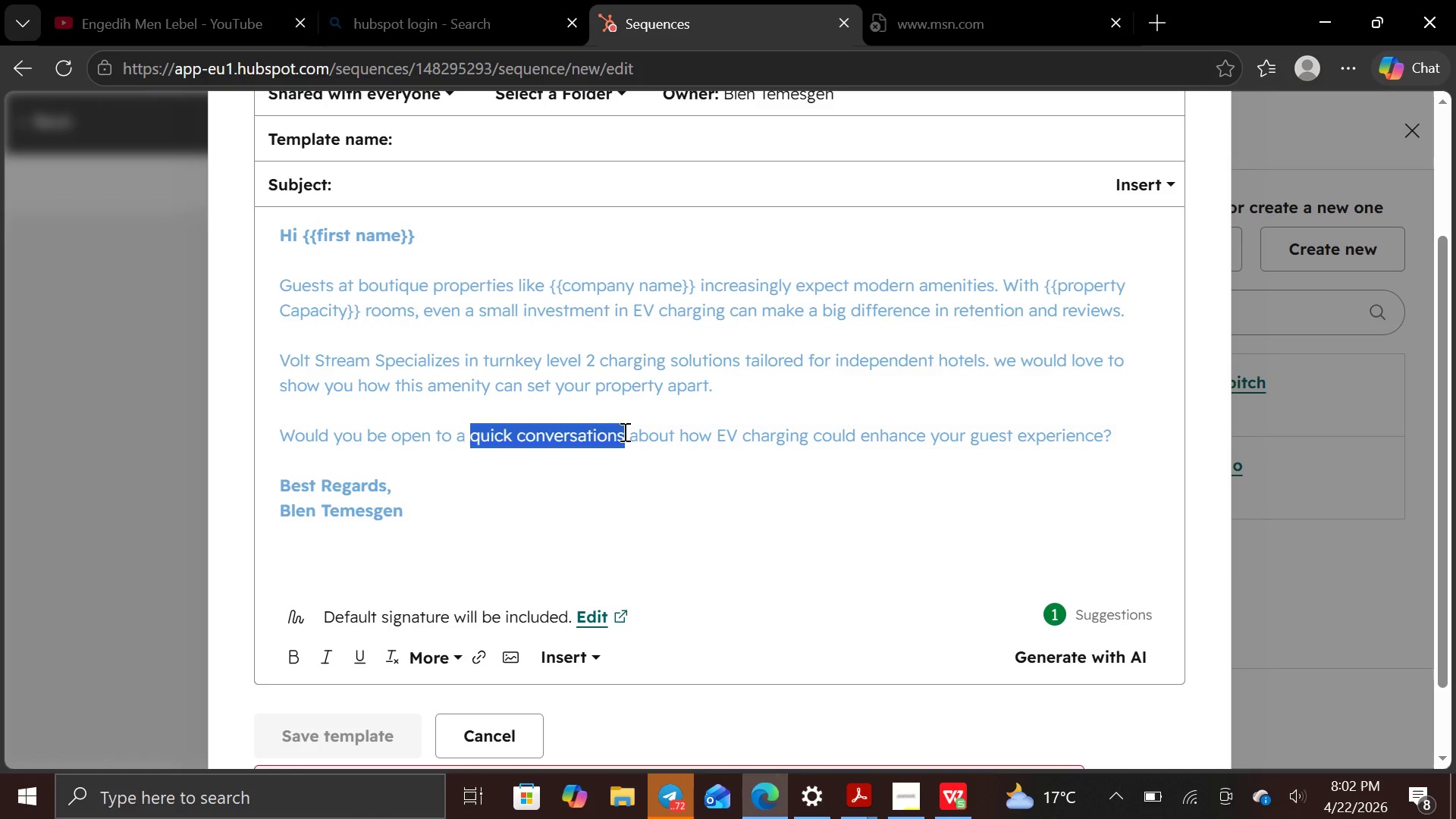 
right_click([623, 431])
 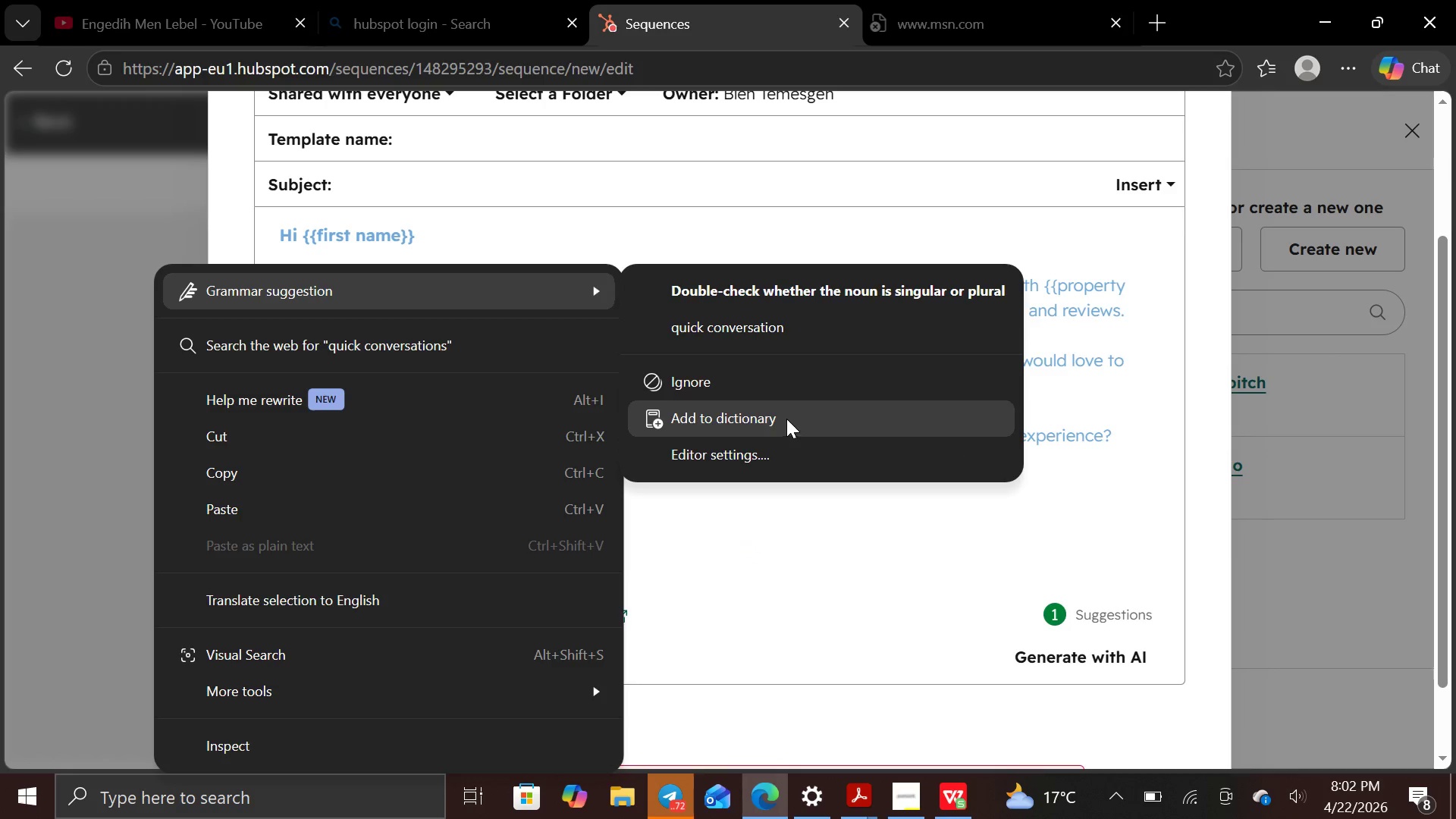 
left_click([801, 337])
 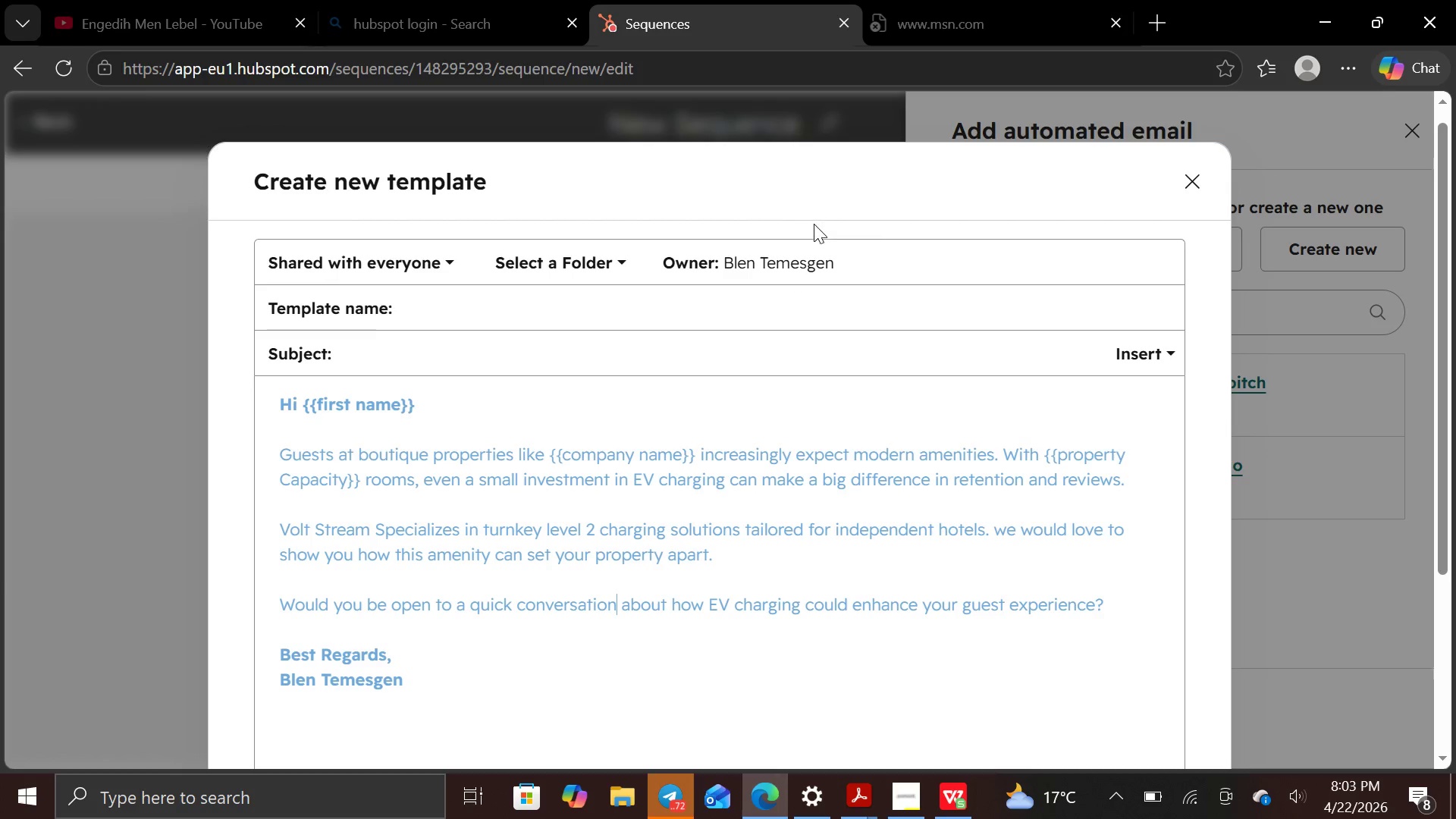 
wait(42.55)
 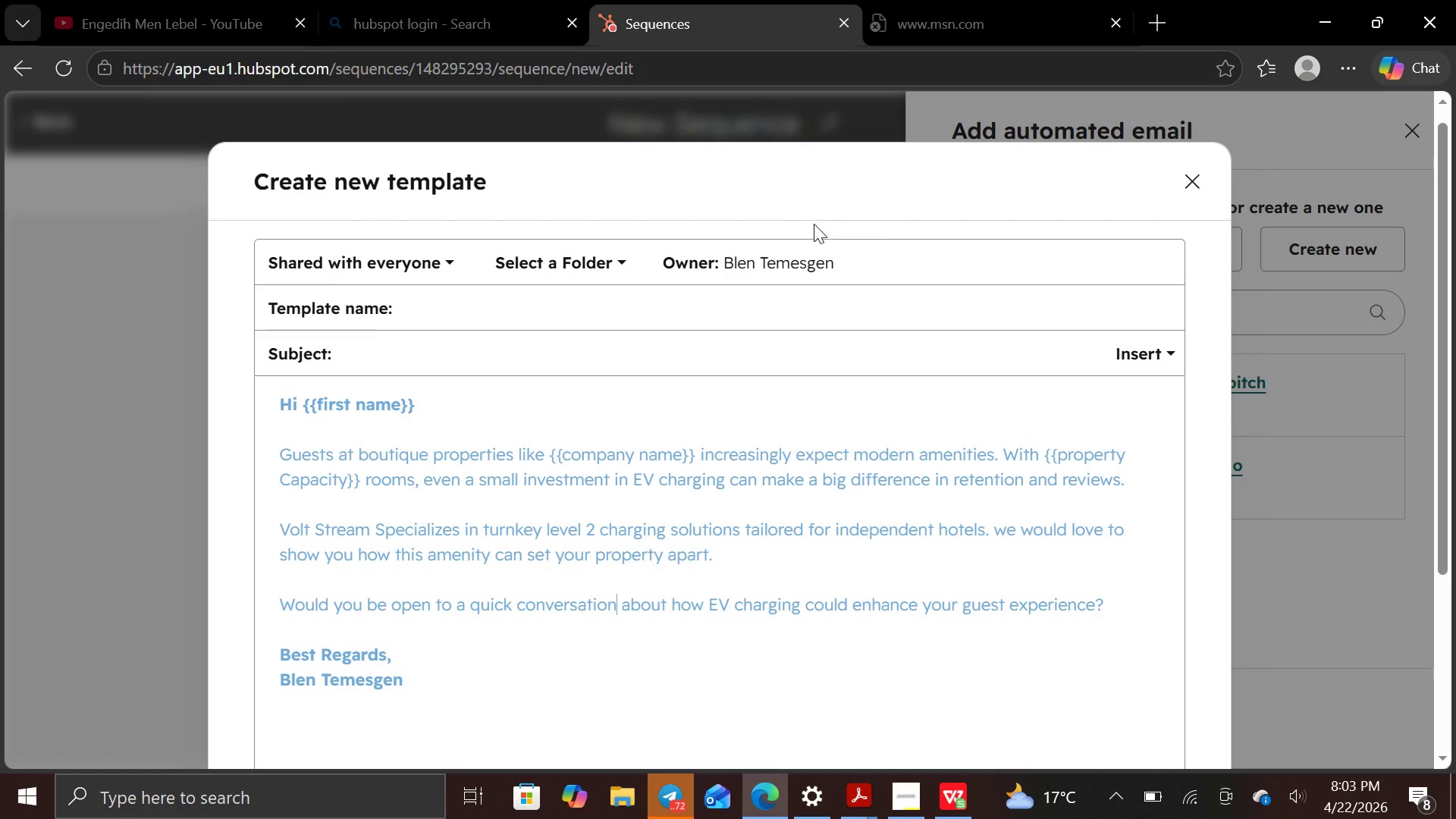 
left_click([430, 308])
 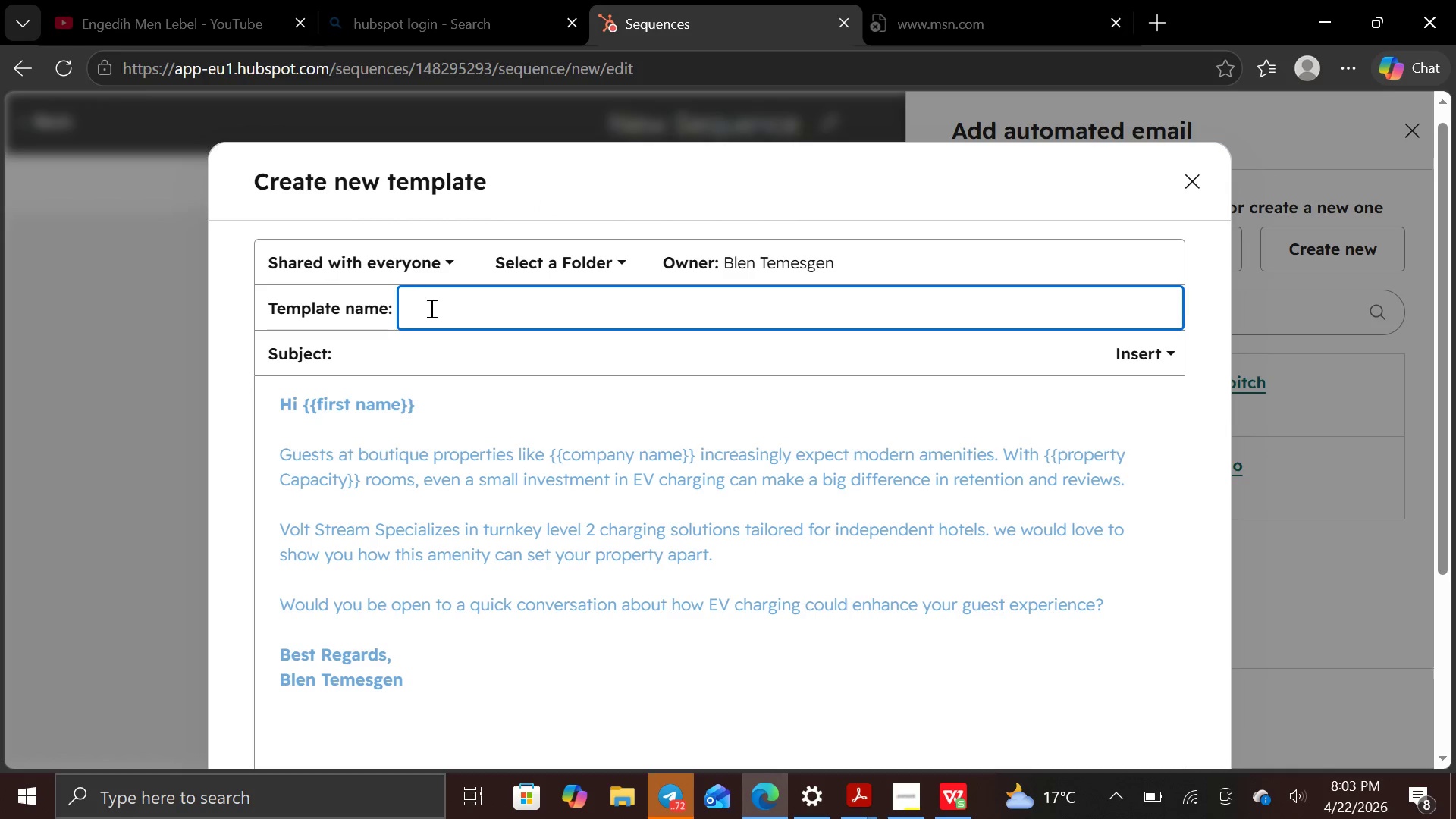 
type(EV Charging Outreach )
 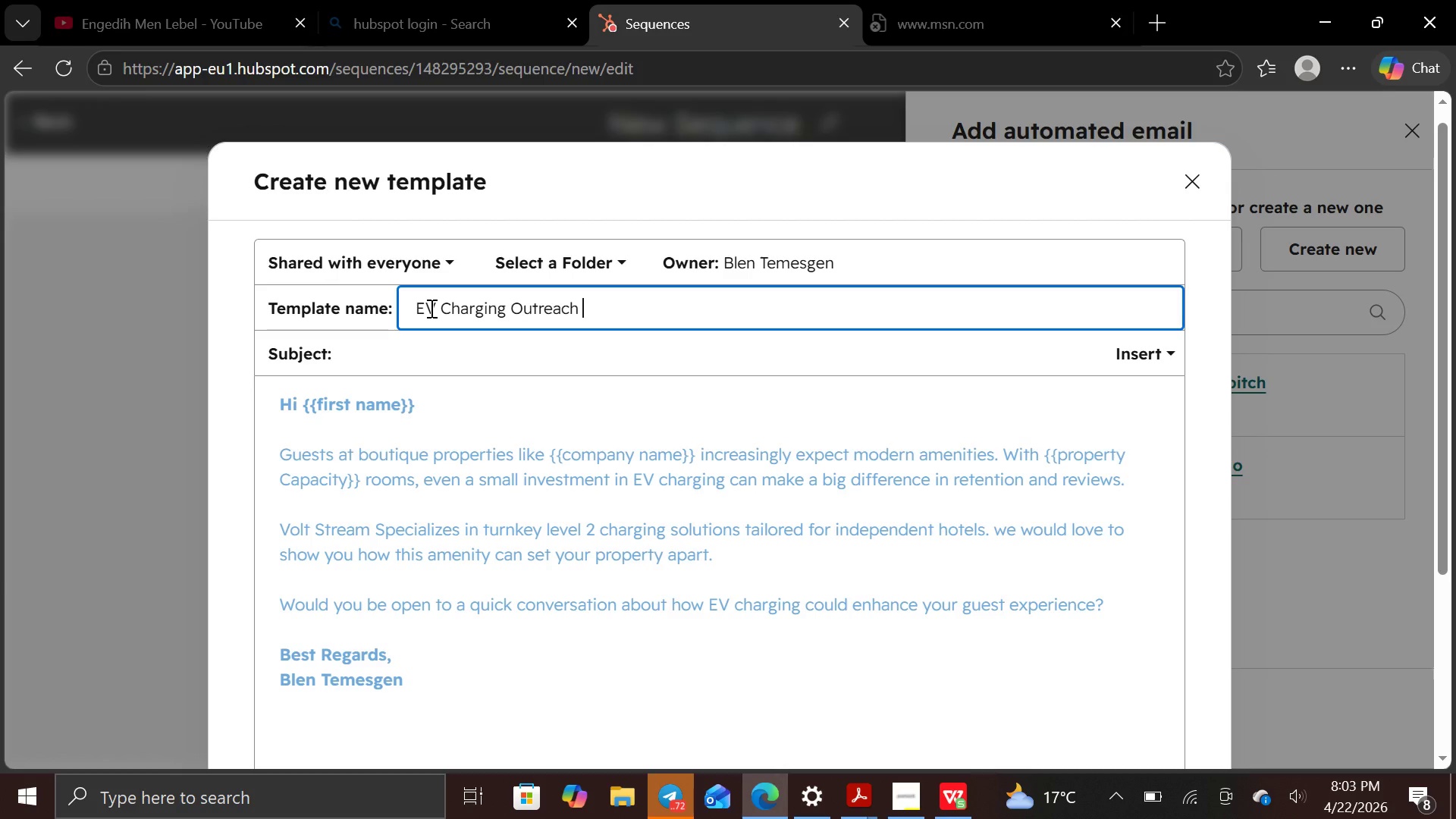 
type(- intro)
 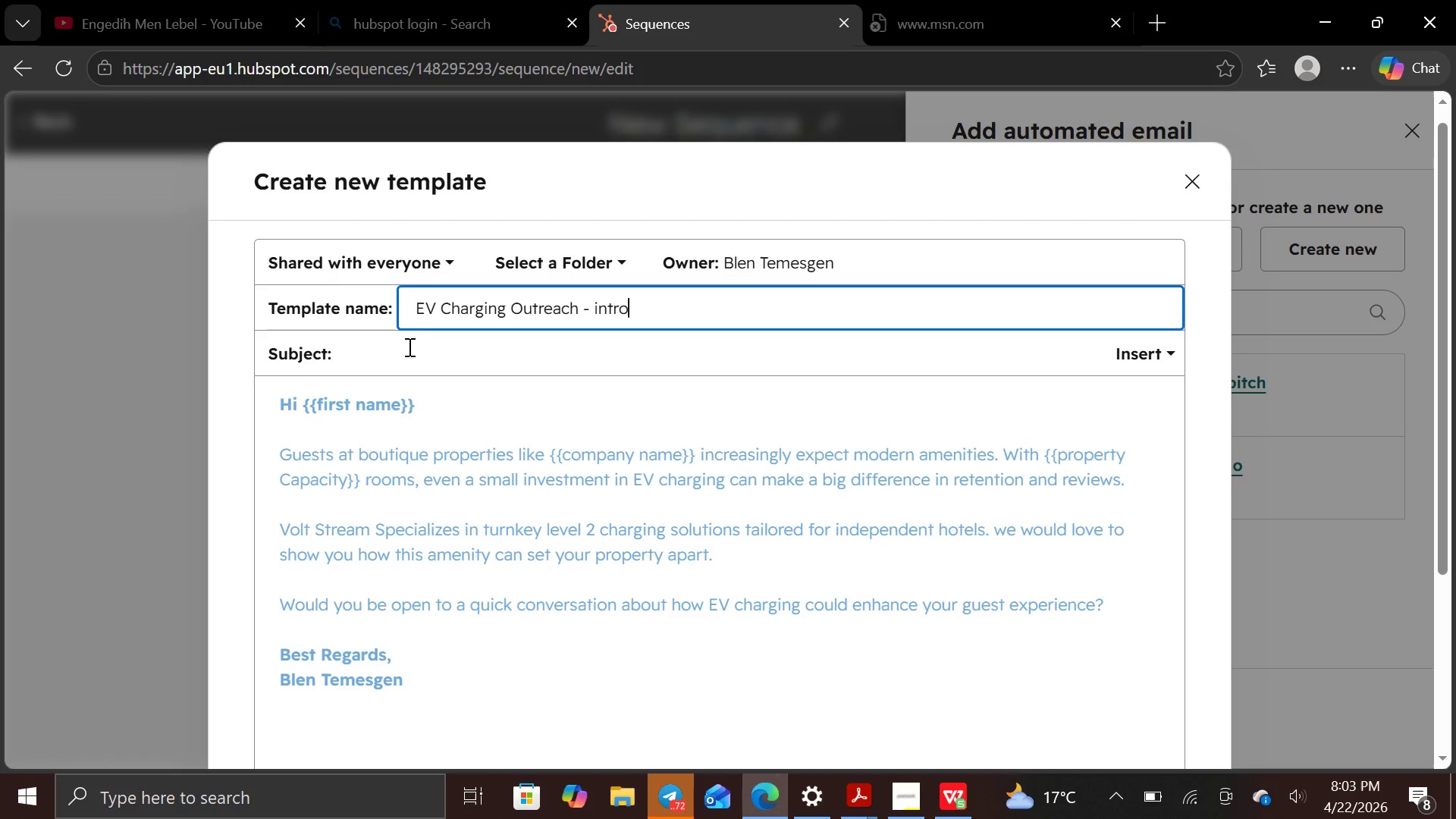 
left_click([403, 347])
 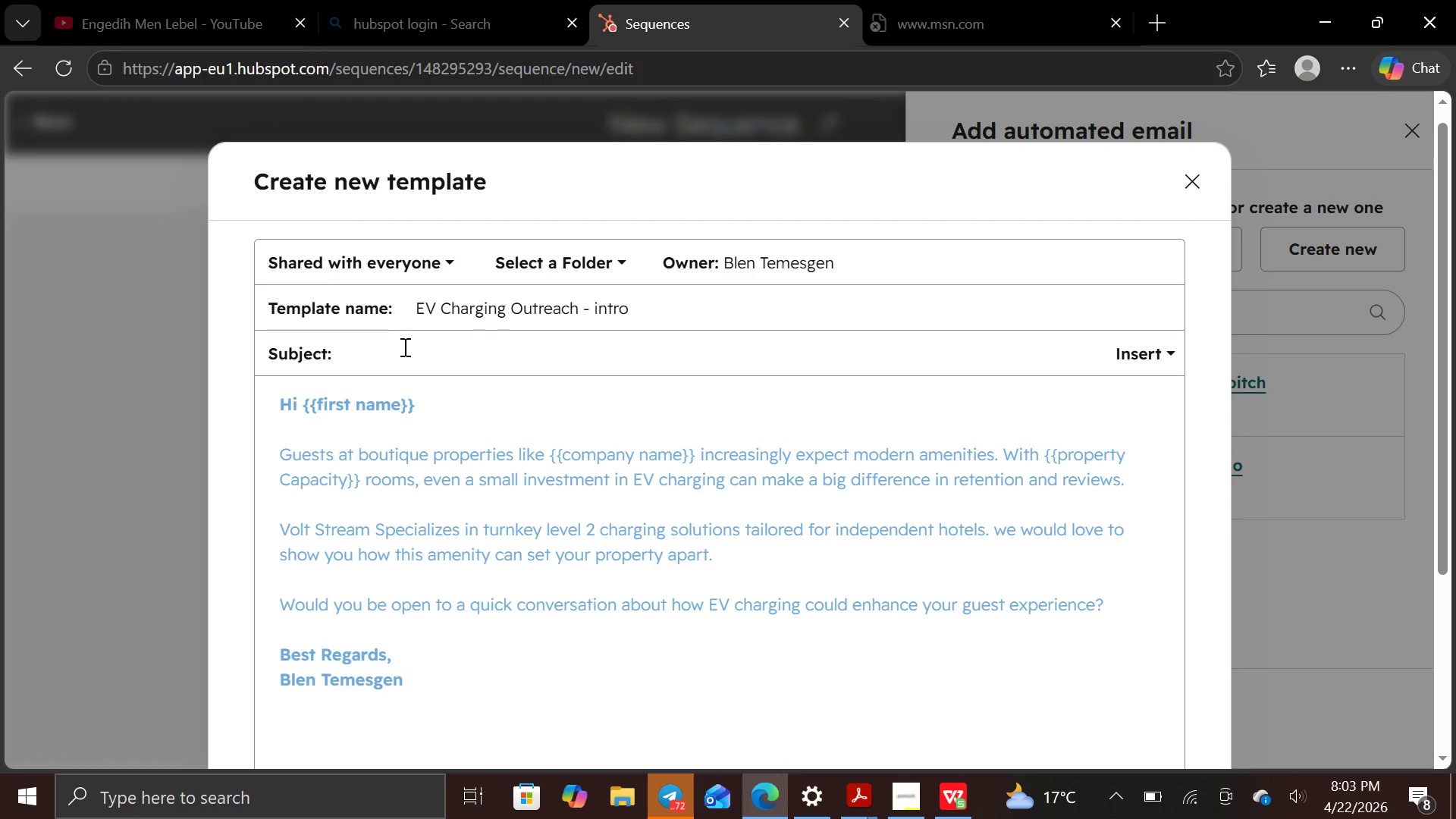 
wait(5.42)
 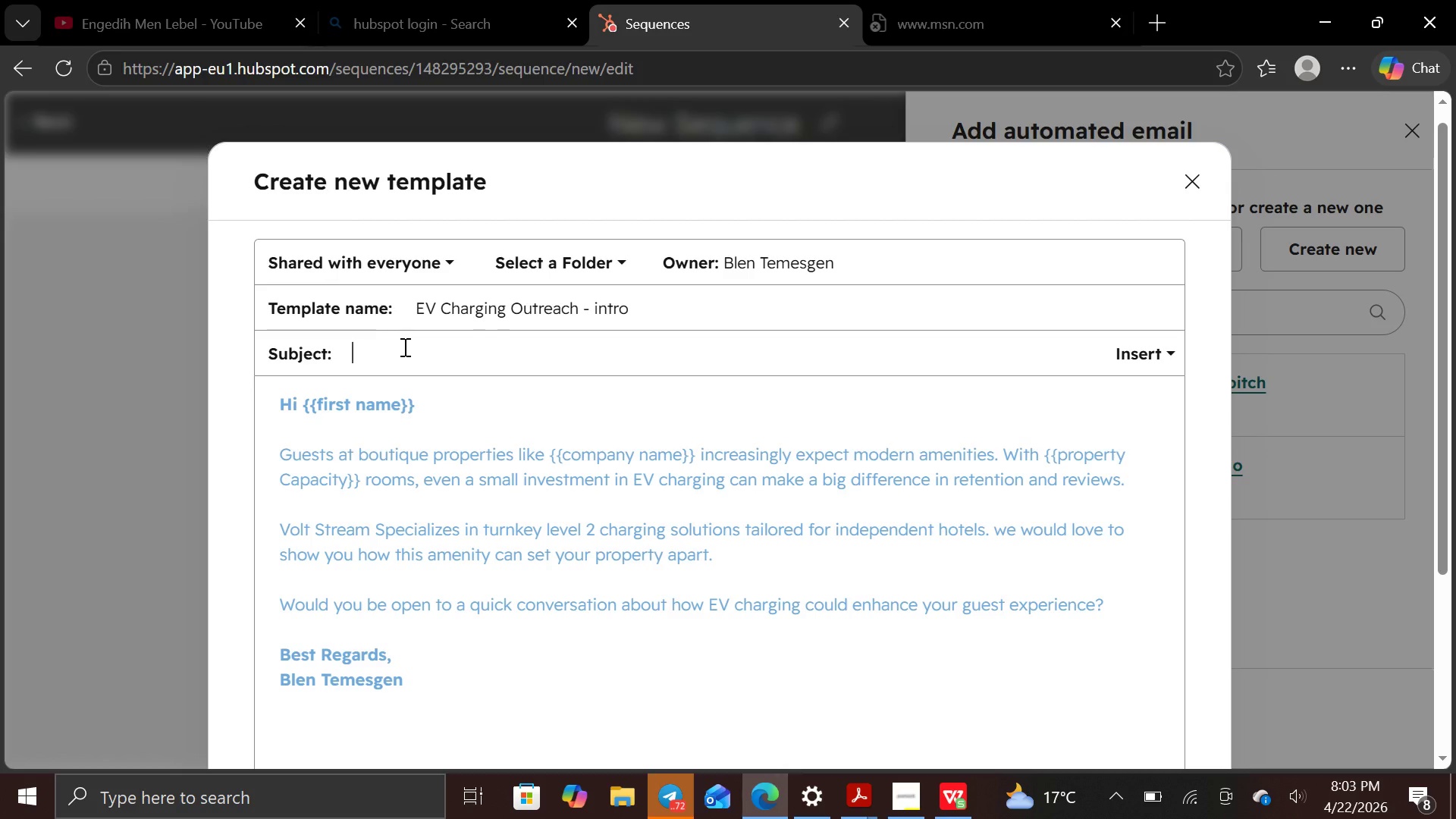 
type(EV har)
key(Backspace)
key(Backspace)
key(Backspace)
key(Backspace)
type(harging: Aguest retention )
 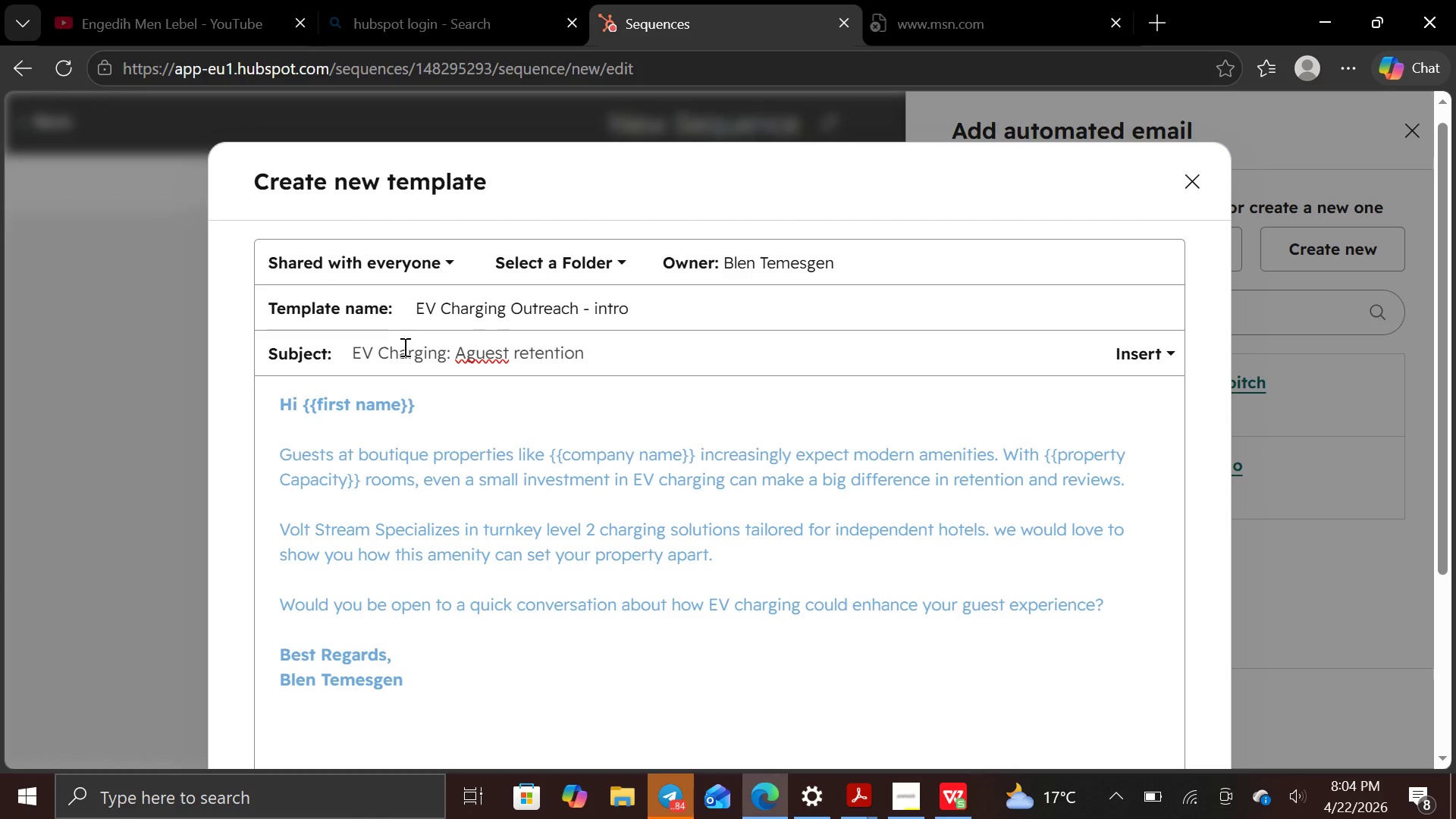 
hold_key(key=C, duration=4.0)
 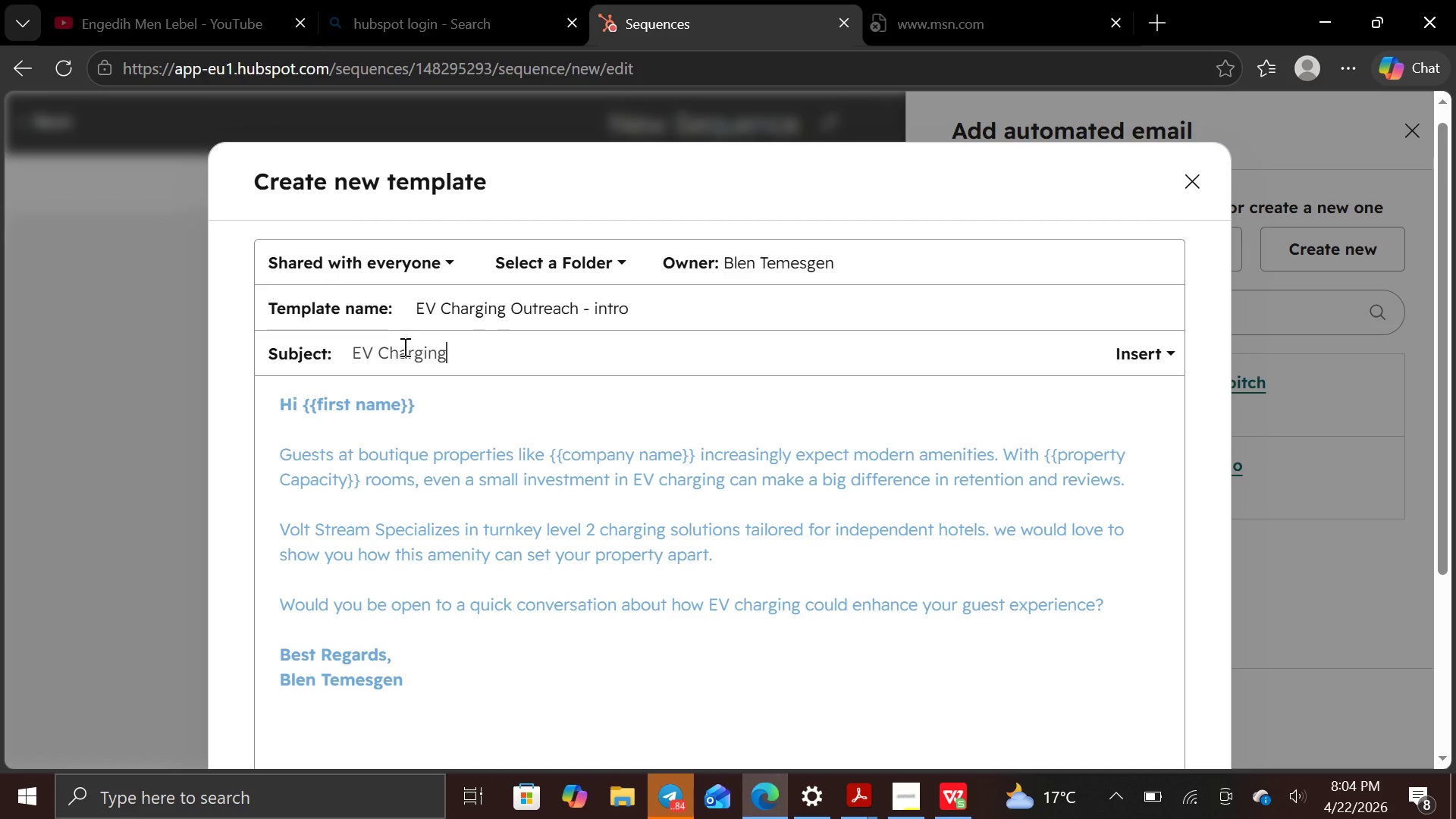 
left_click([464, 344])
 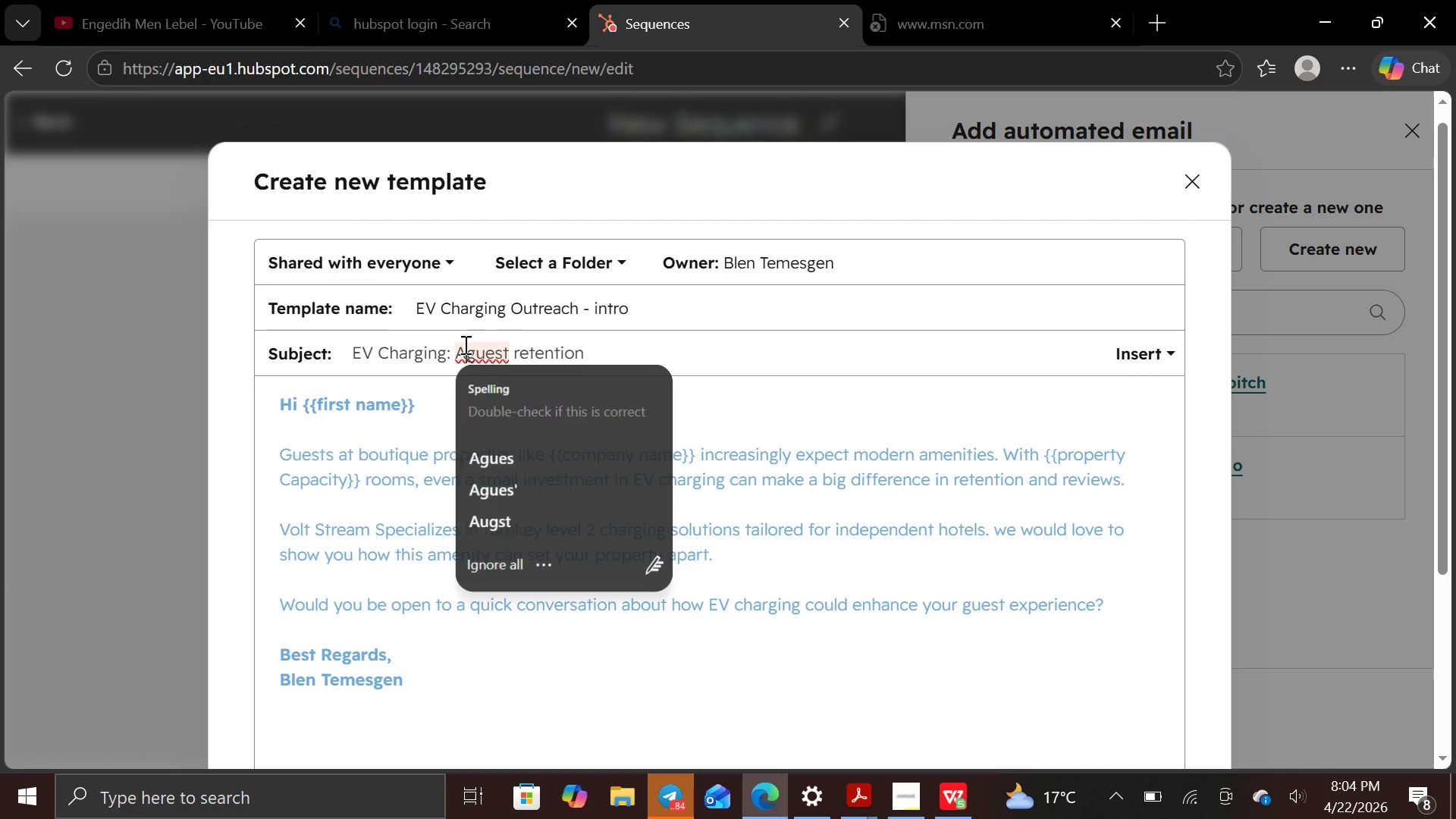 
key(Space)
 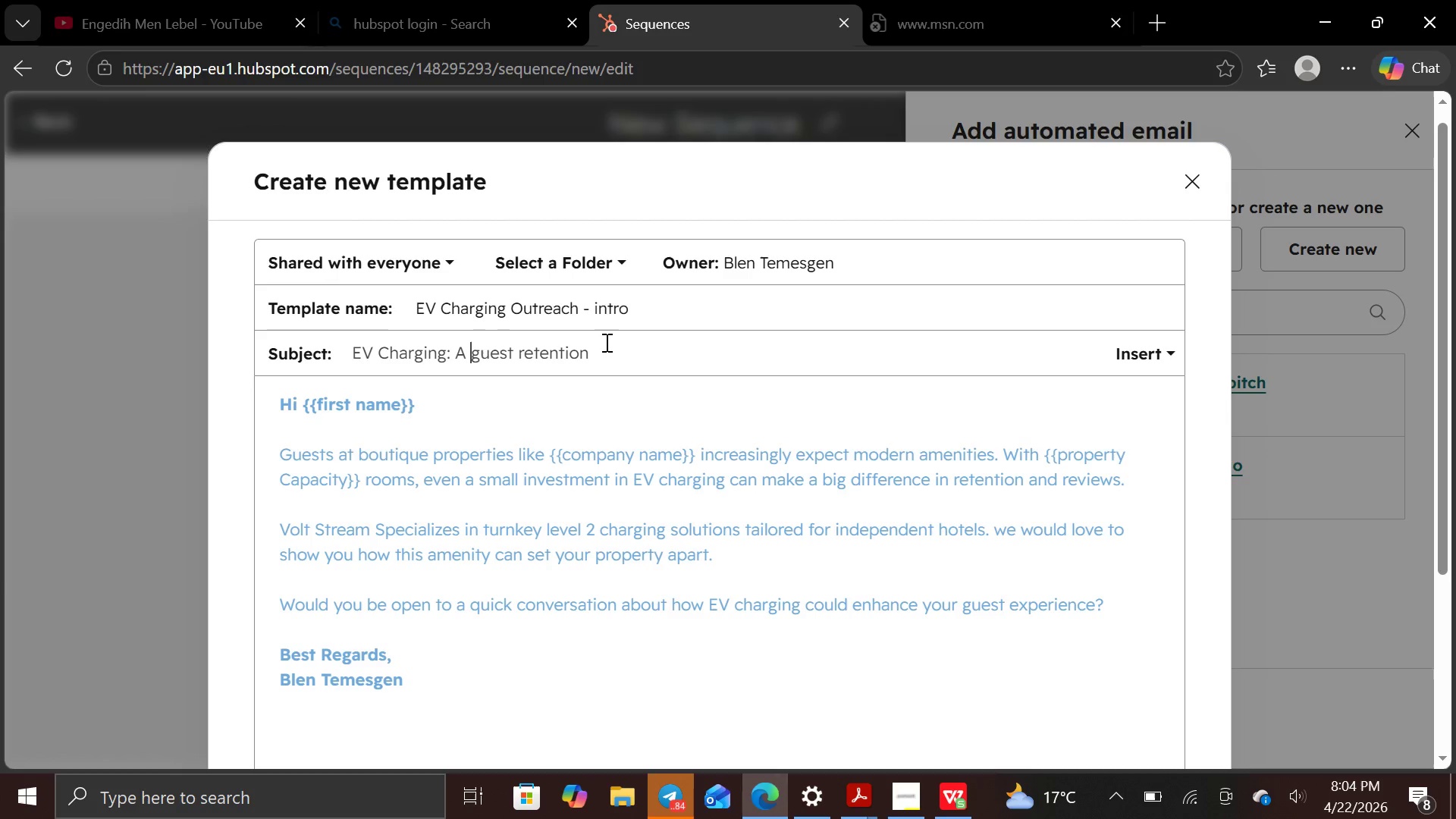 
left_click([601, 344])
 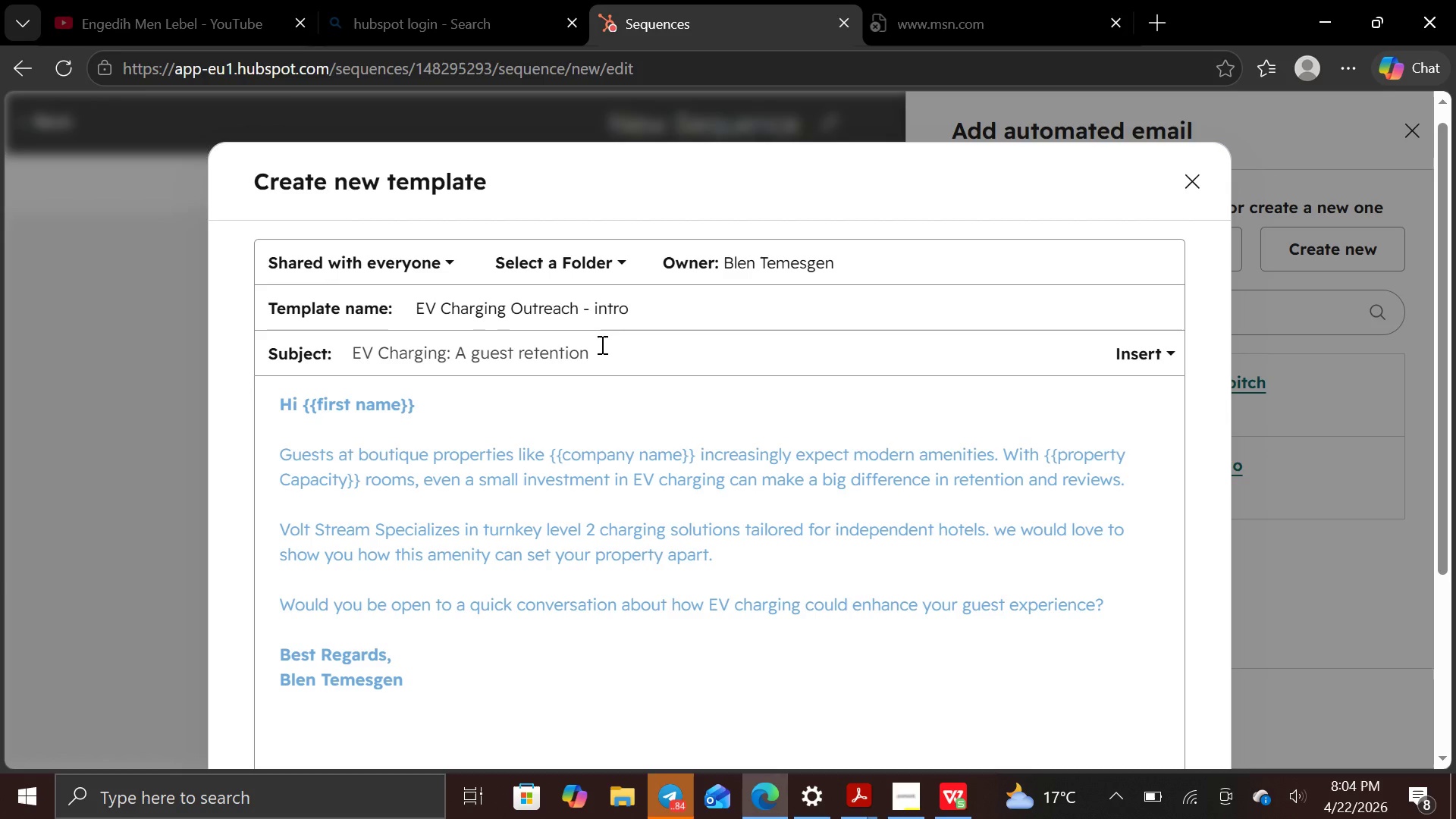 
type(ti)
key(Backspace)
type(ool for {{c)
key(Backspace)
type(Company Name}})
 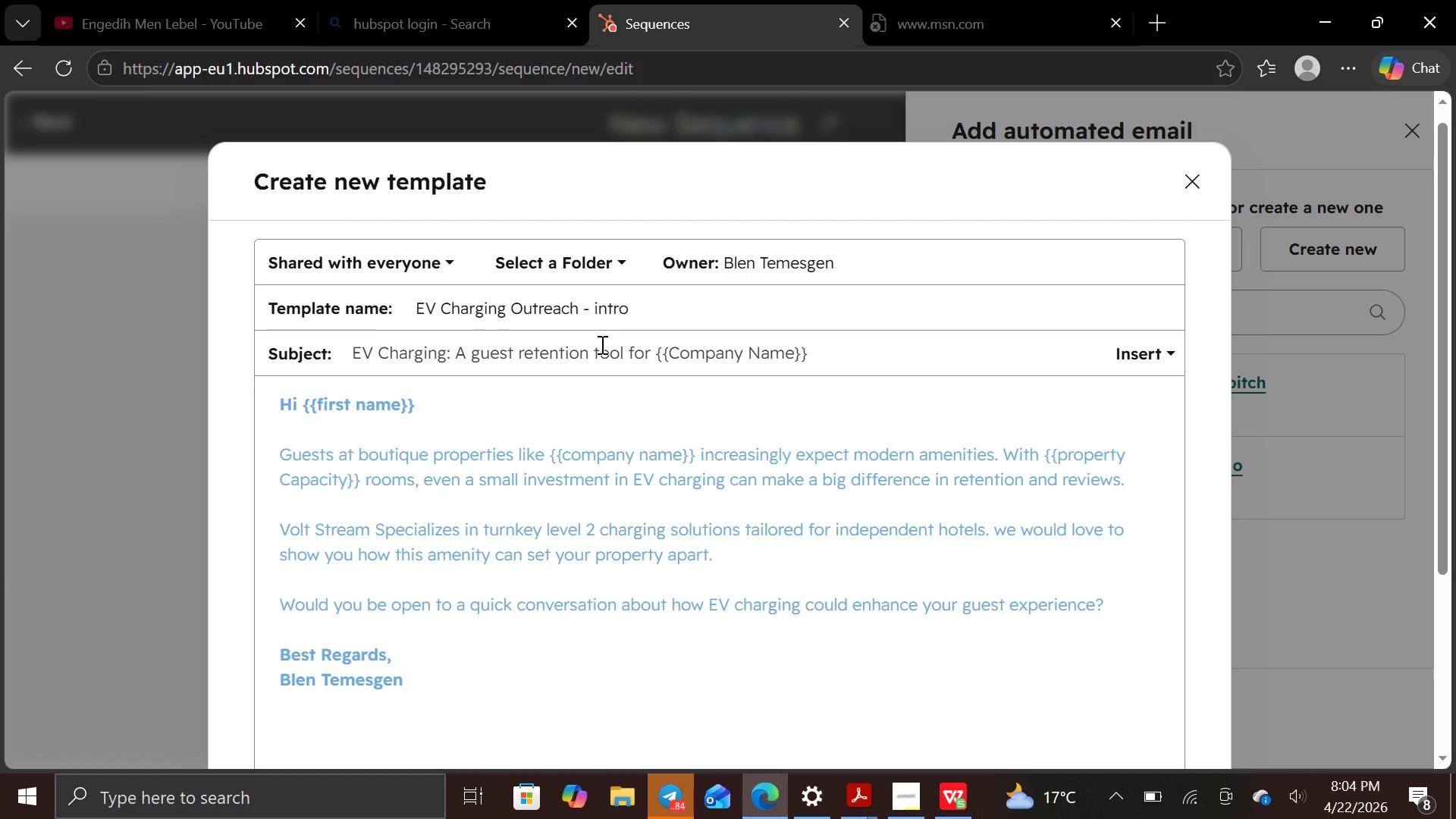 
left_click([572, 456])
 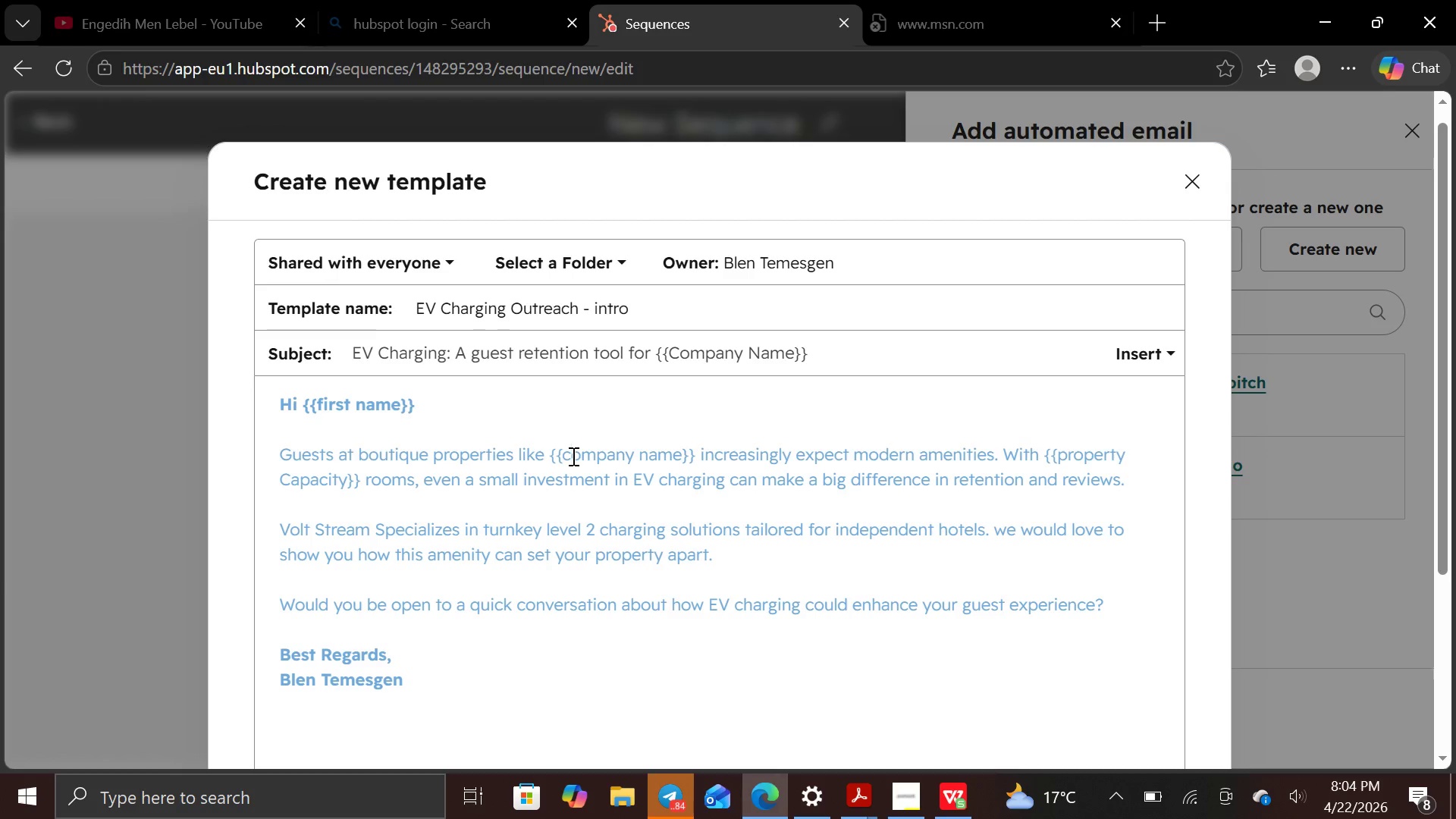 
key(Backspace)
 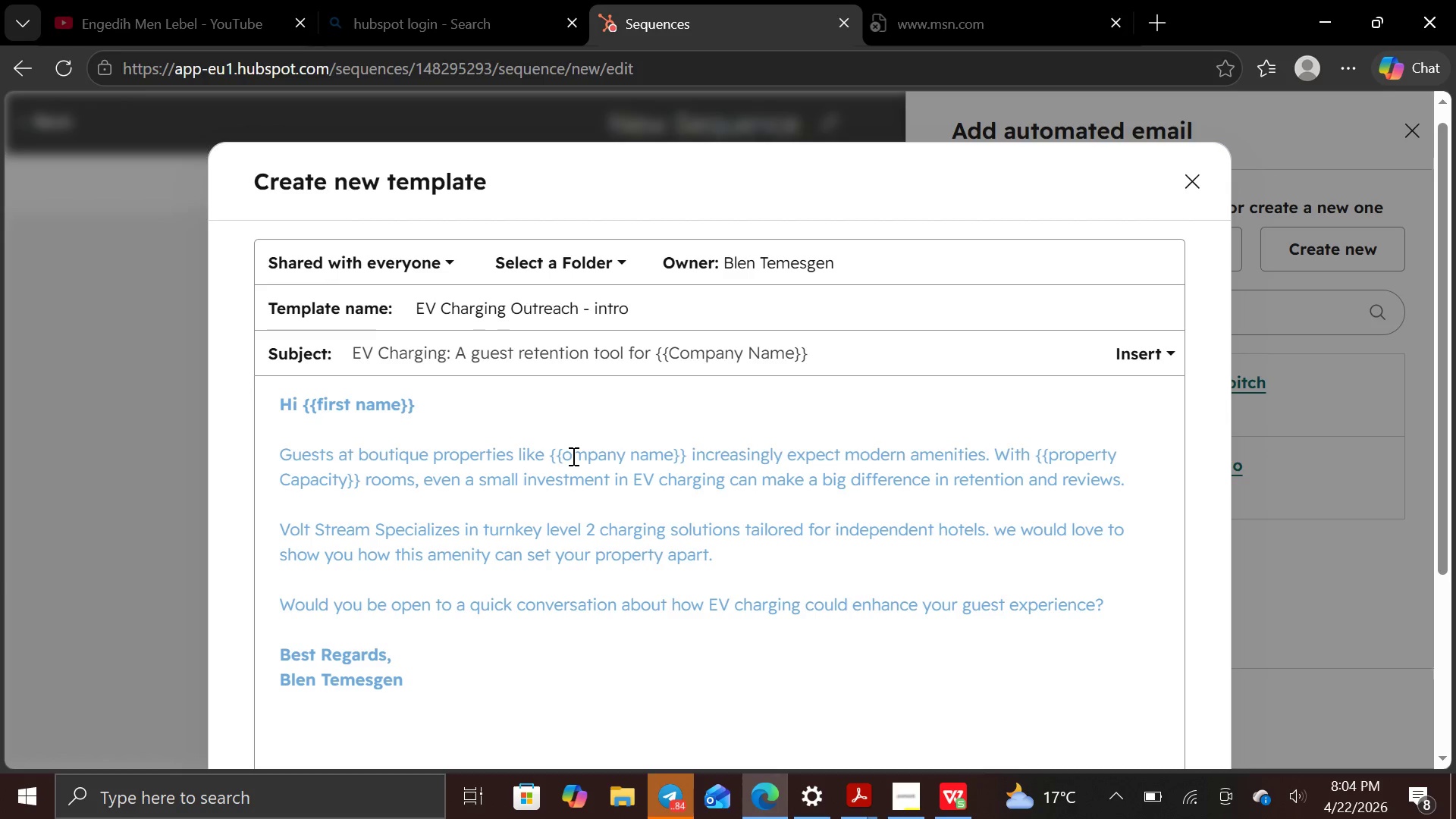 
key(CapsLock)
 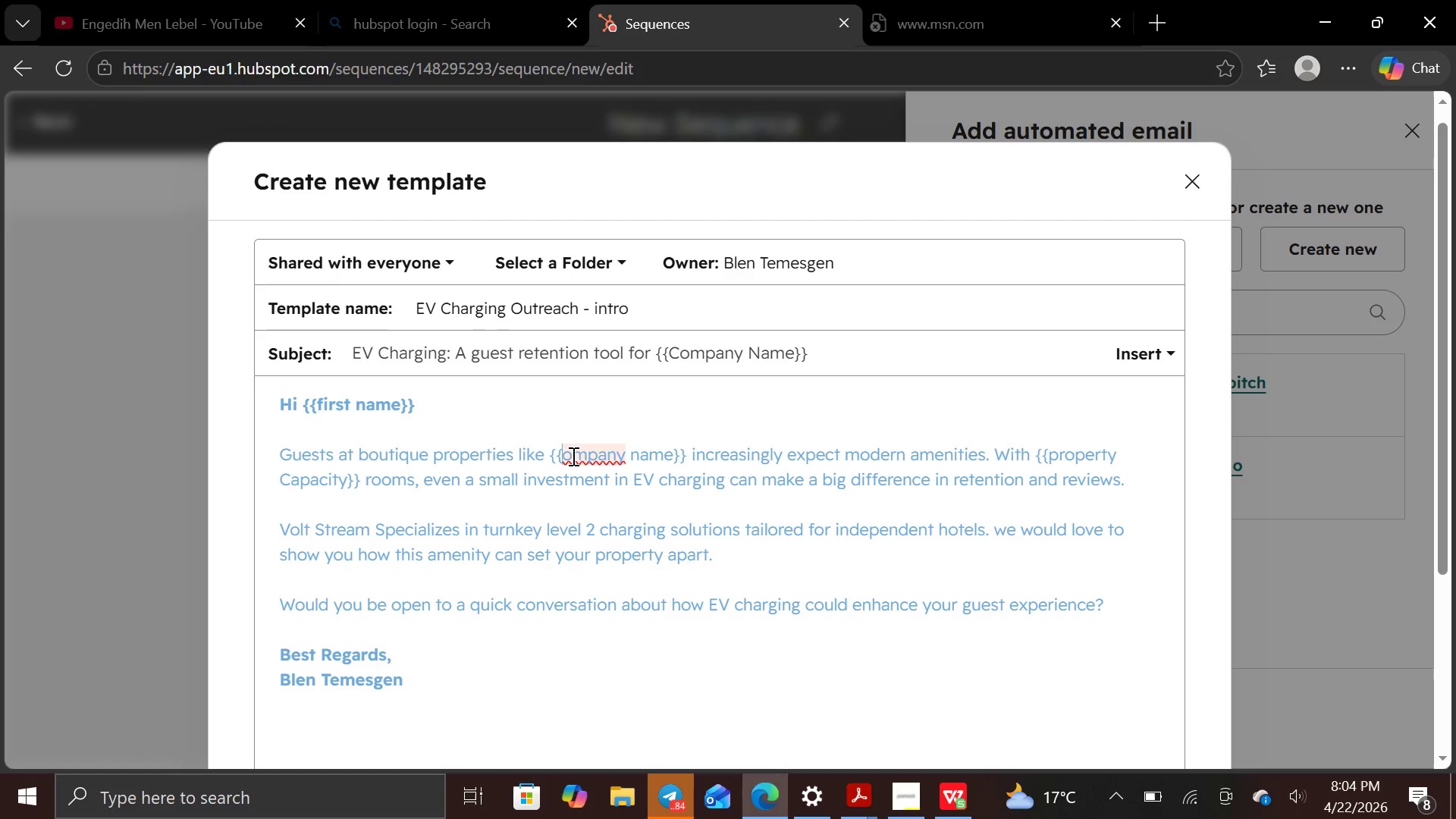 
key(C)
 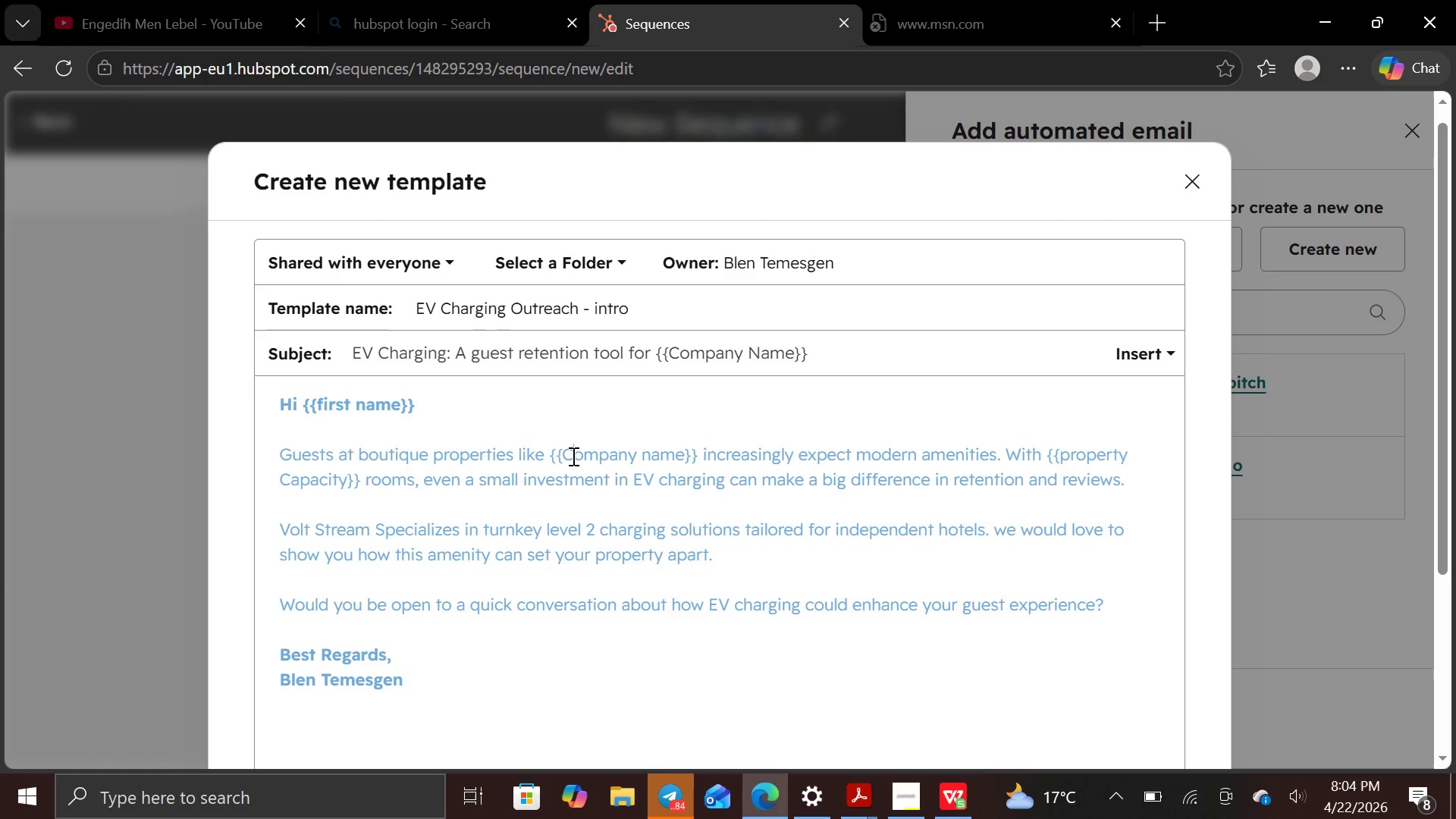 
hold_key(key=ArrowRight, duration=0.69)
 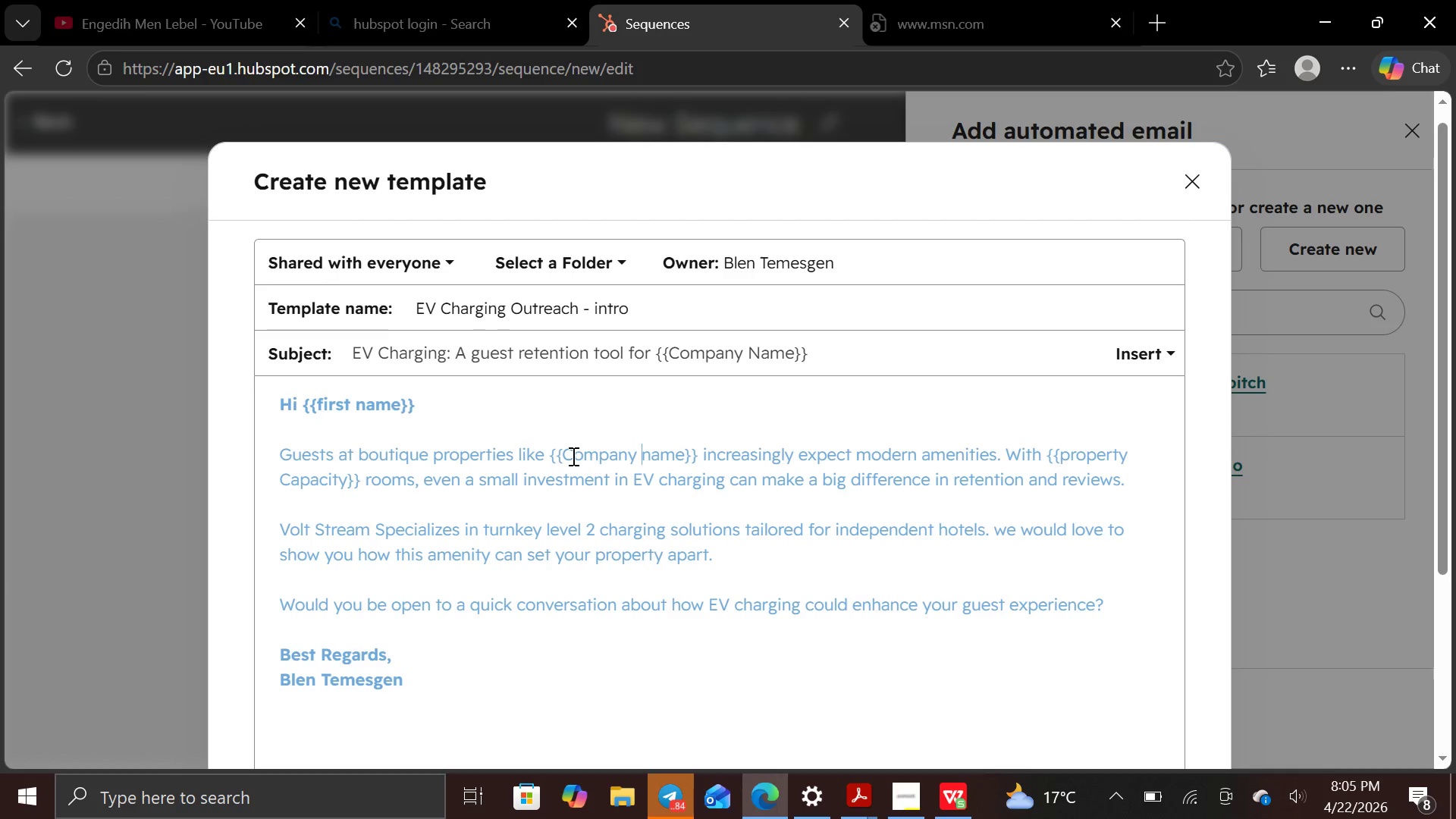 
key(ArrowRight)
 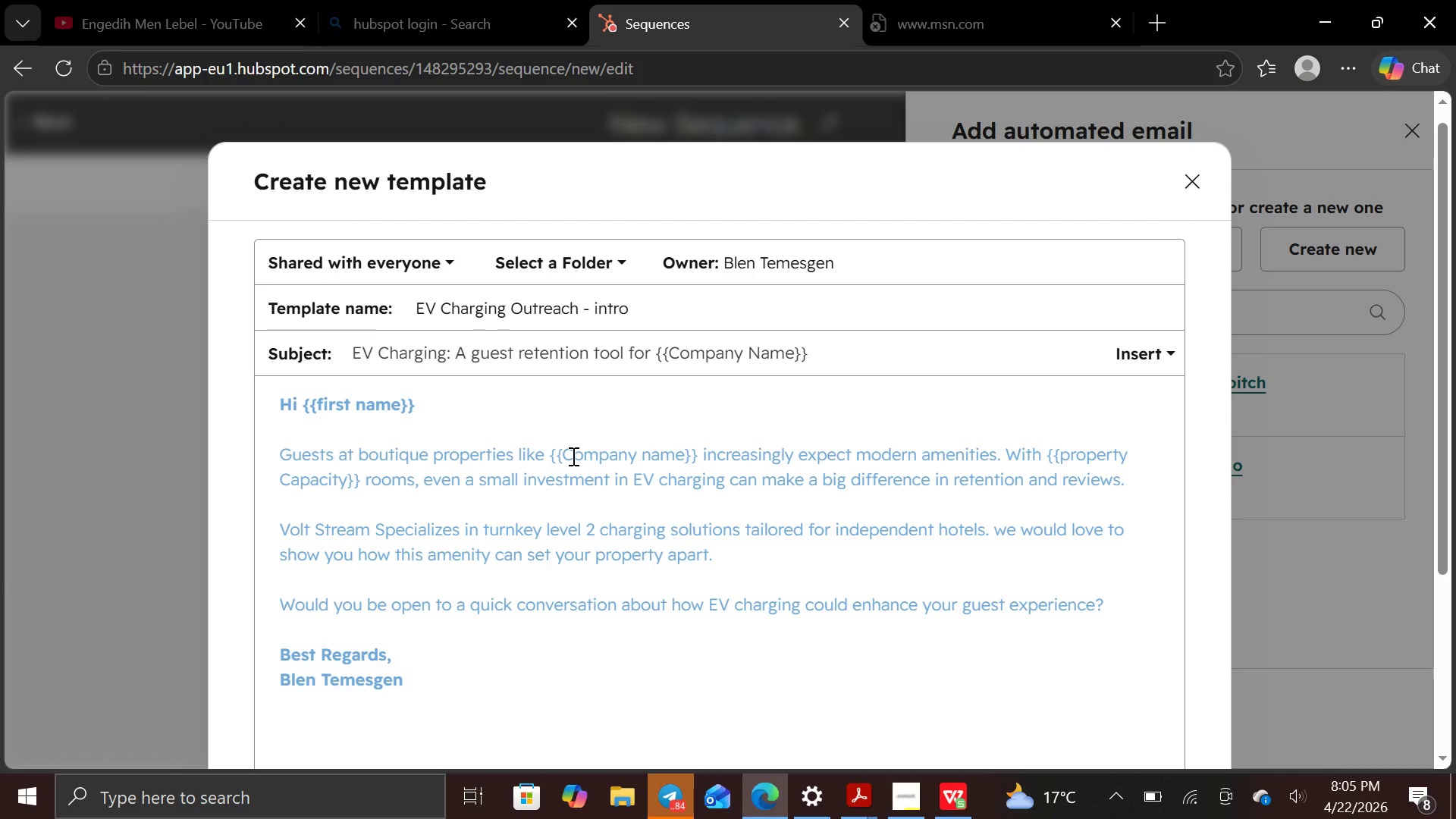 
key(ArrowLeft)
 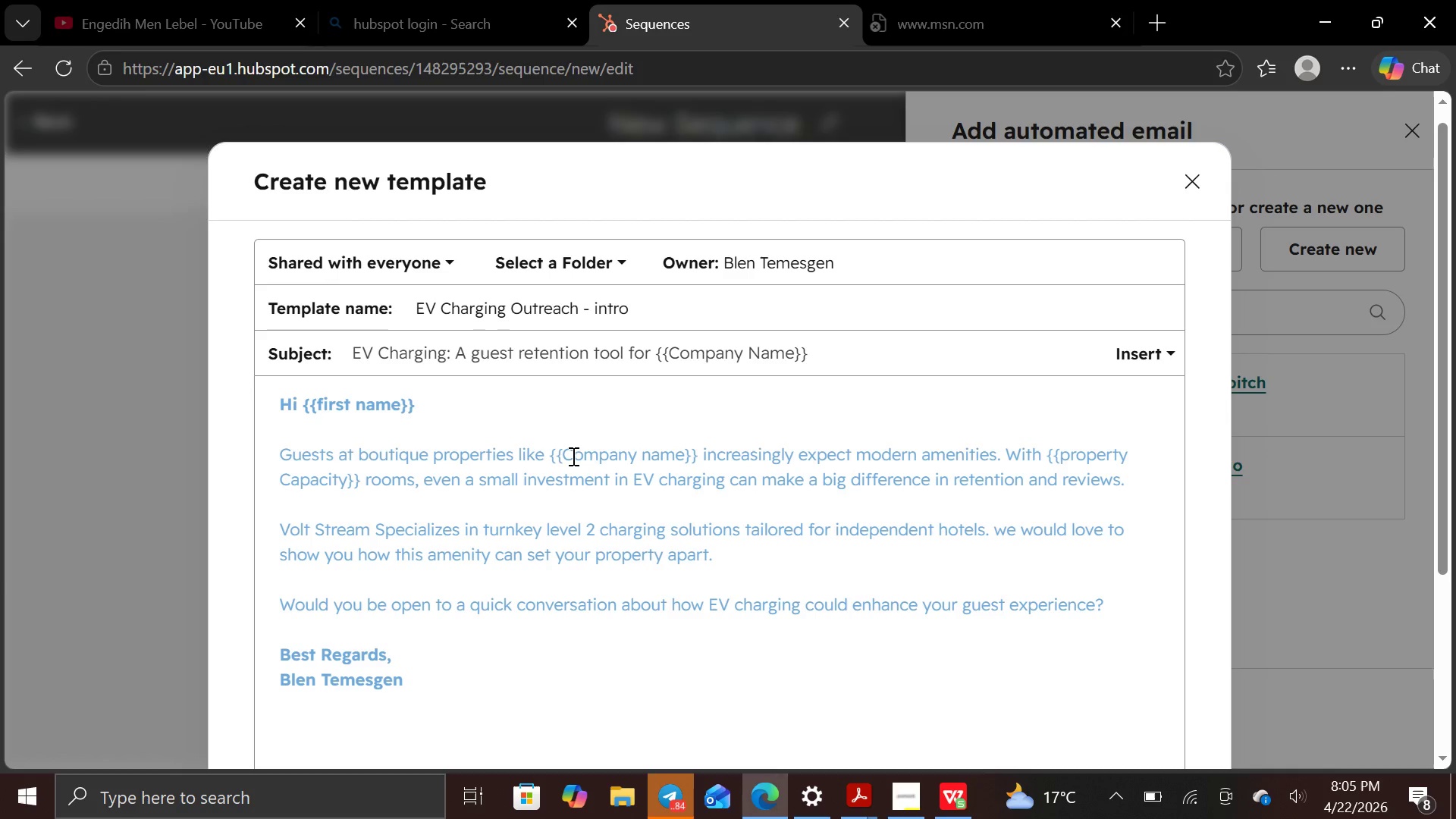 
key(ArrowRight)
 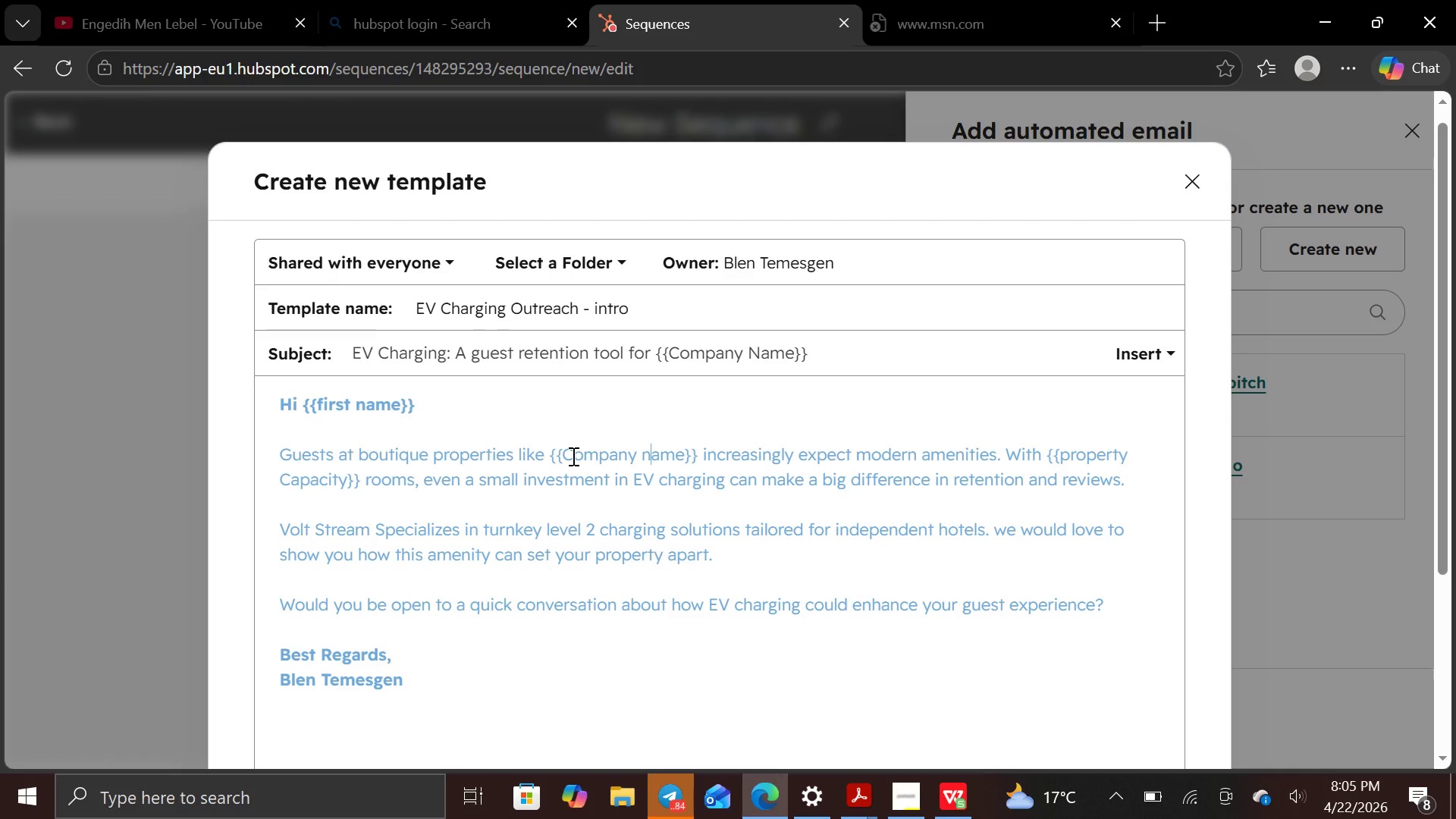 
key(Backspace)
 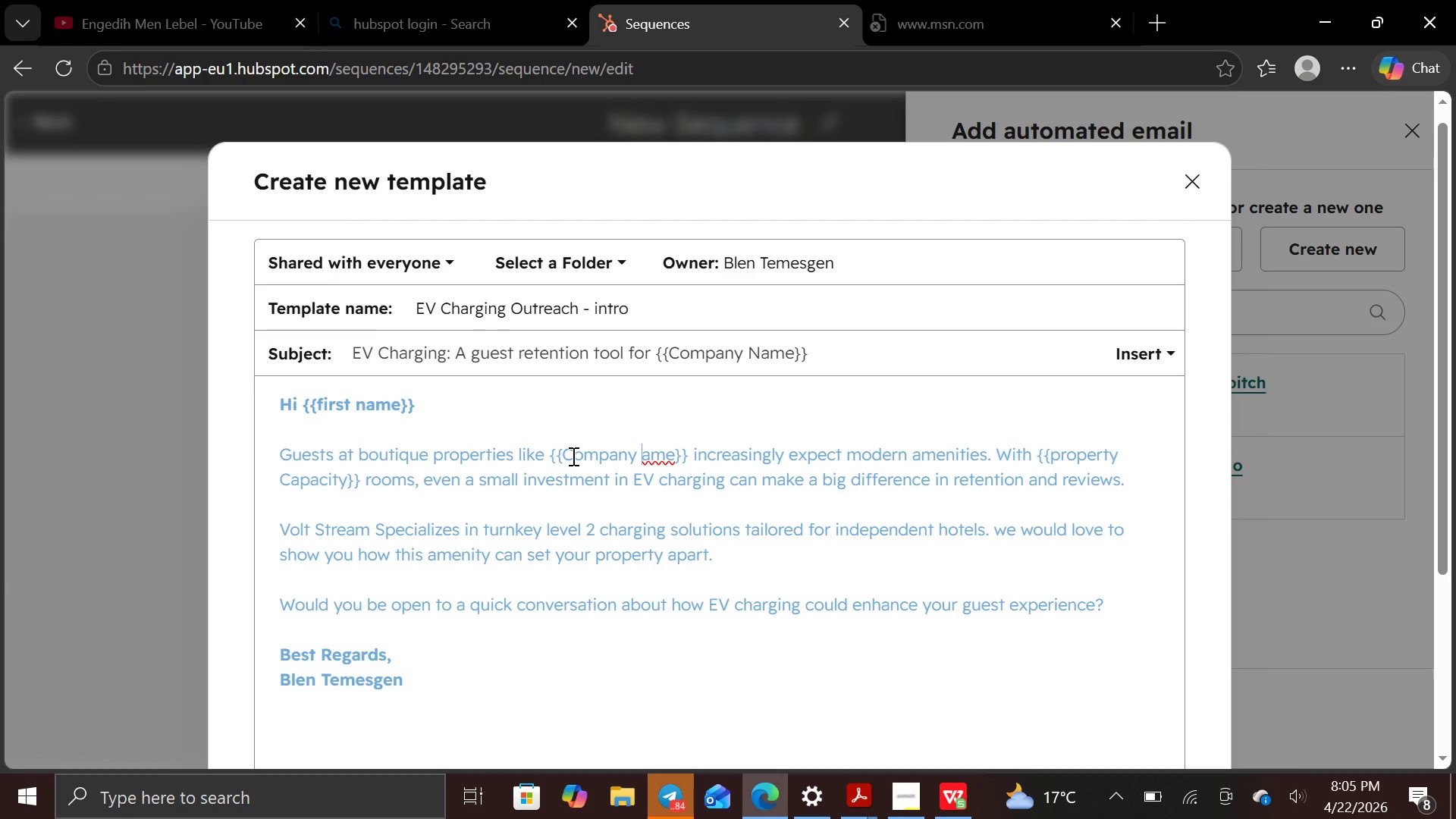 
key(N)
 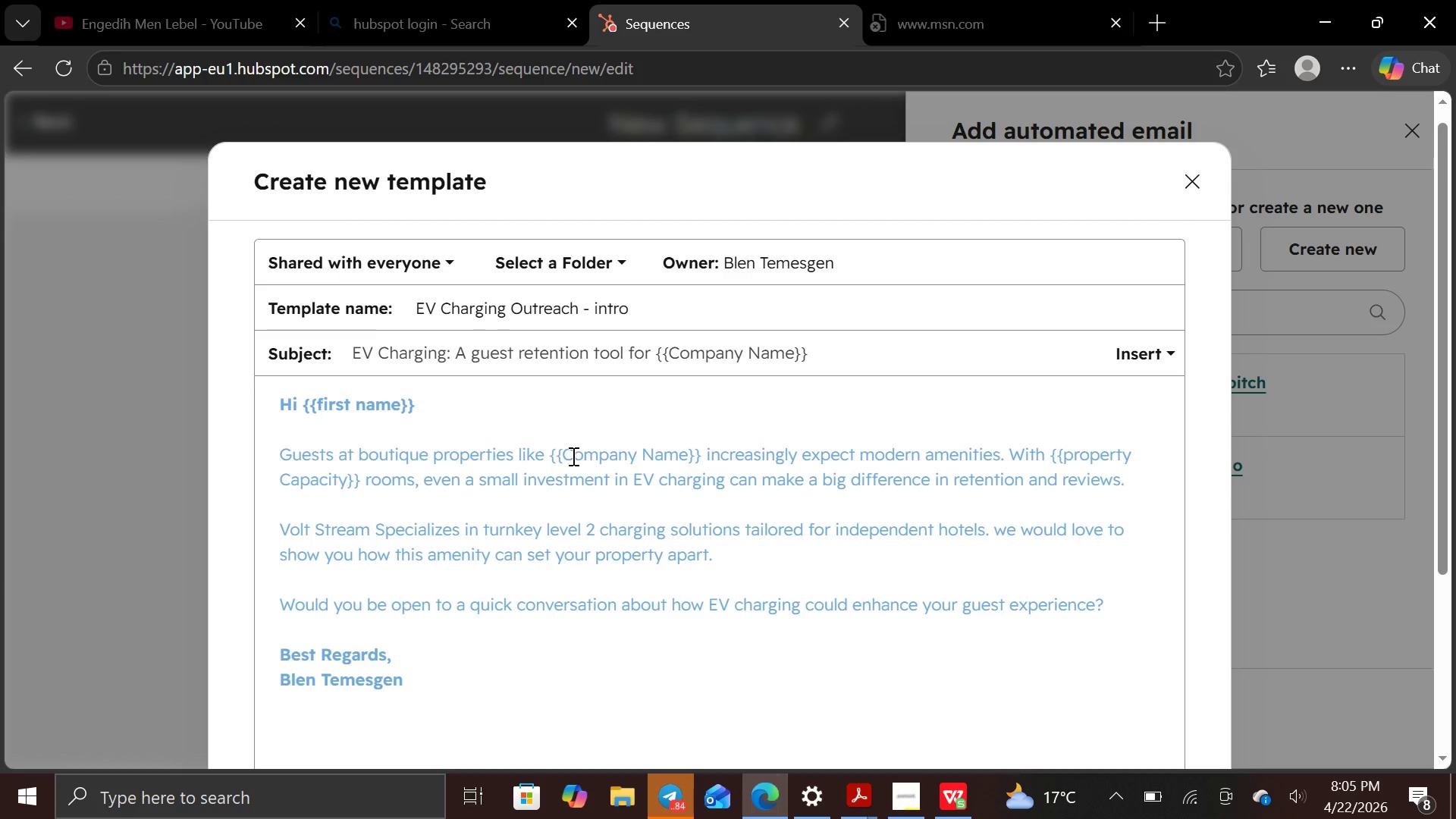 
hold_key(key=ArrowRight, duration=1.2)
 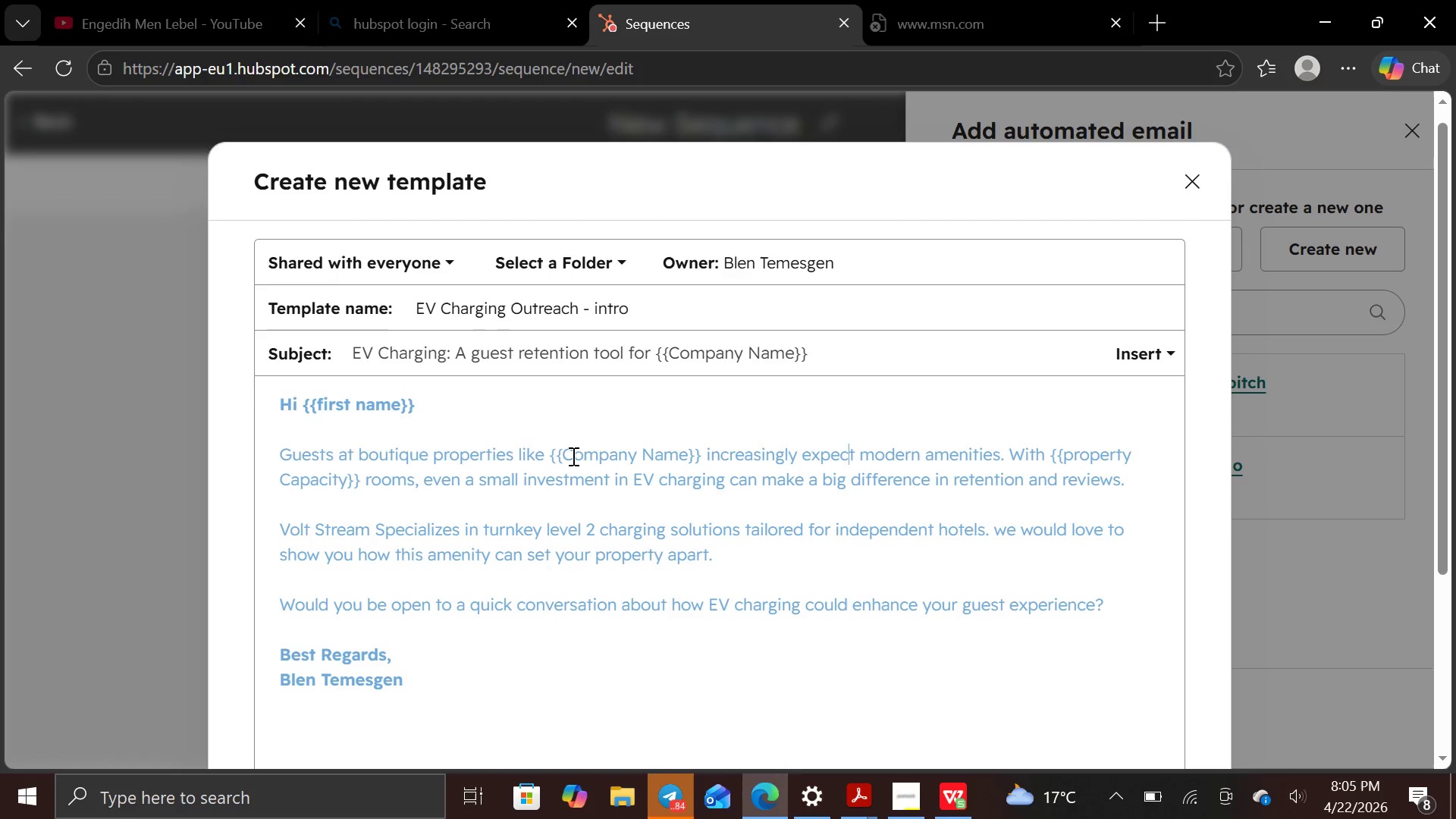 
hold_key(key=ArrowRight, duration=0.84)
 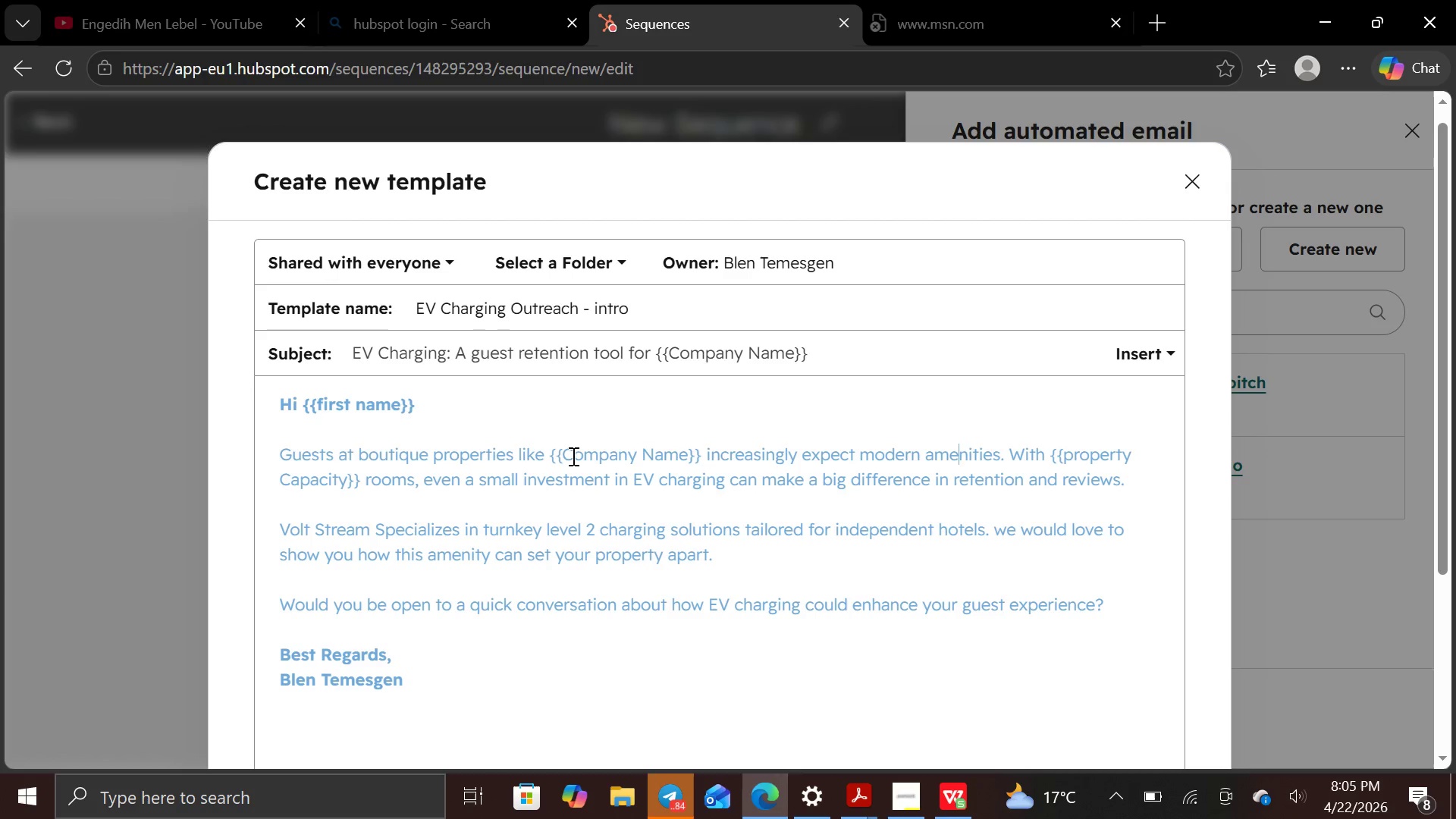 
hold_key(key=ArrowRight, duration=0.83)
 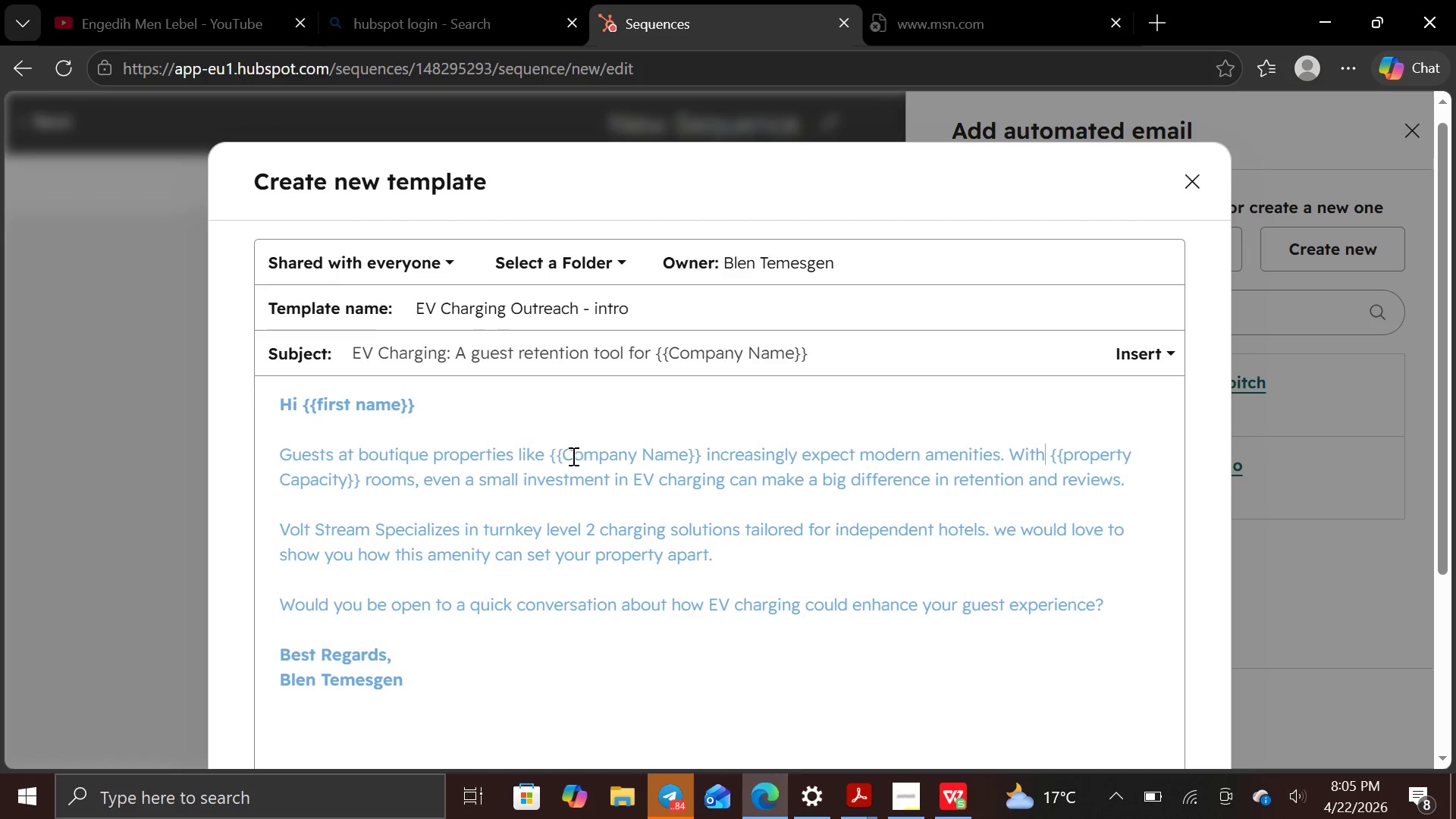 
key(ArrowRight)
 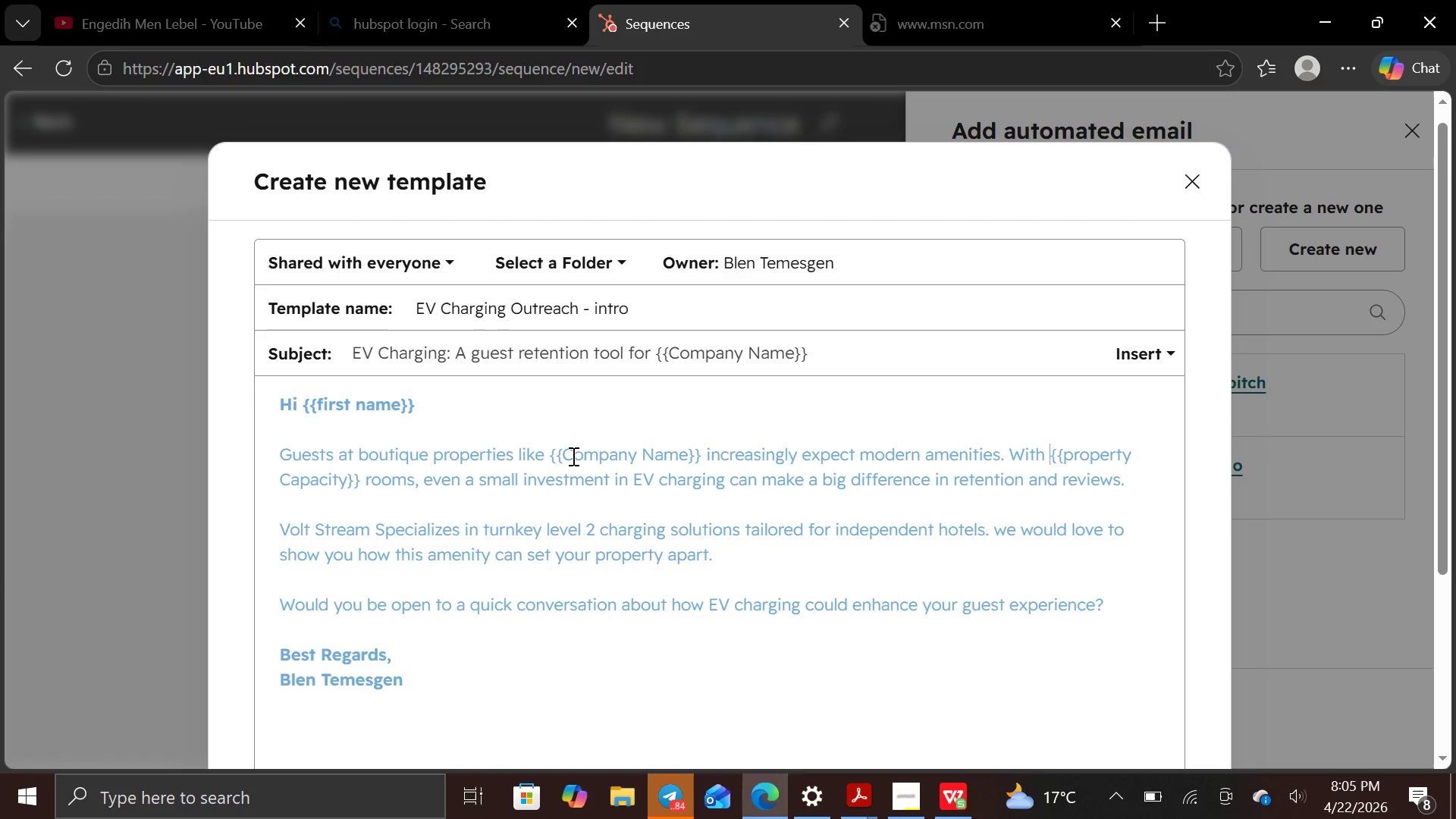 
key(ArrowRight)
 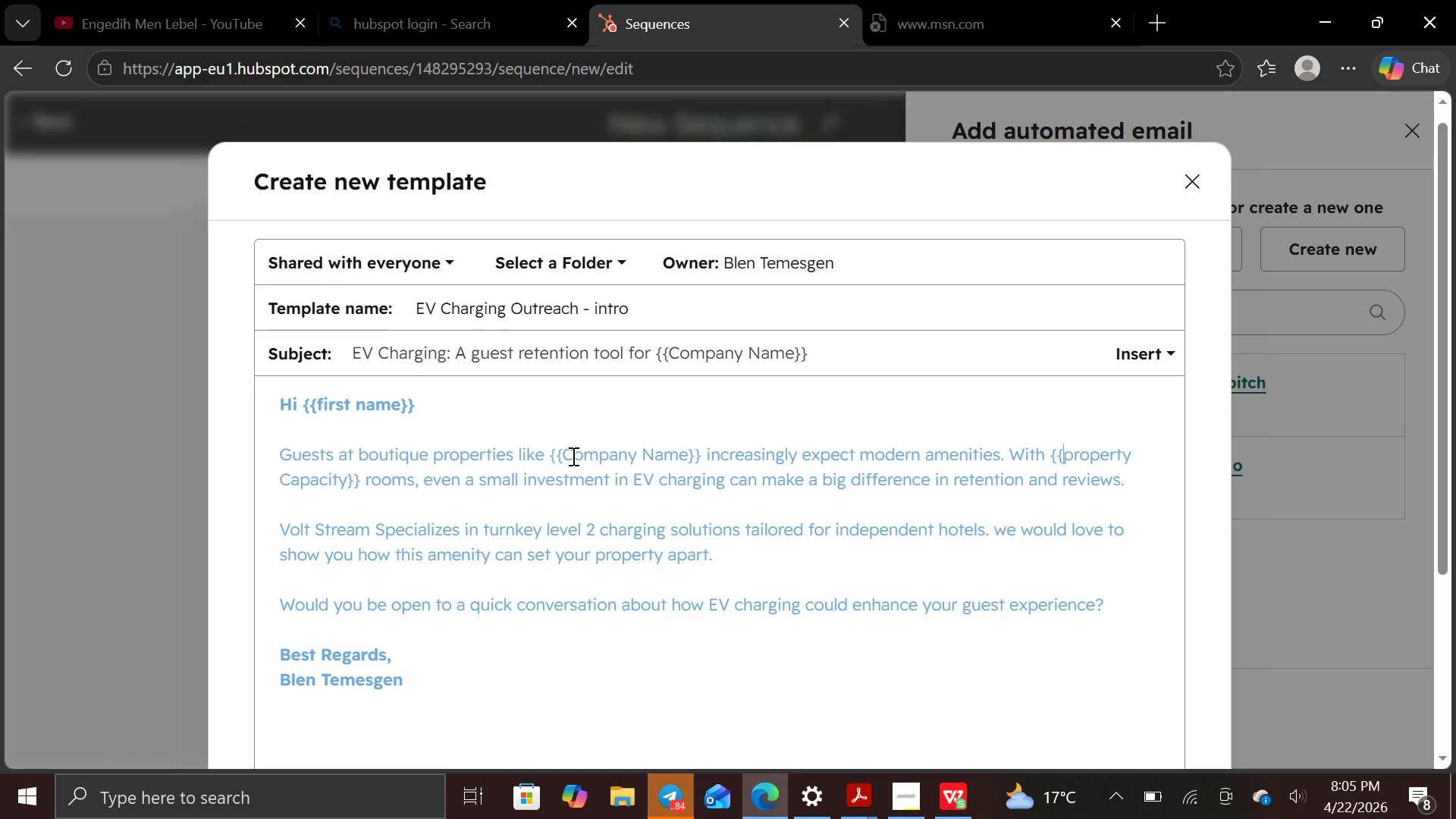 
key(ArrowRight)
 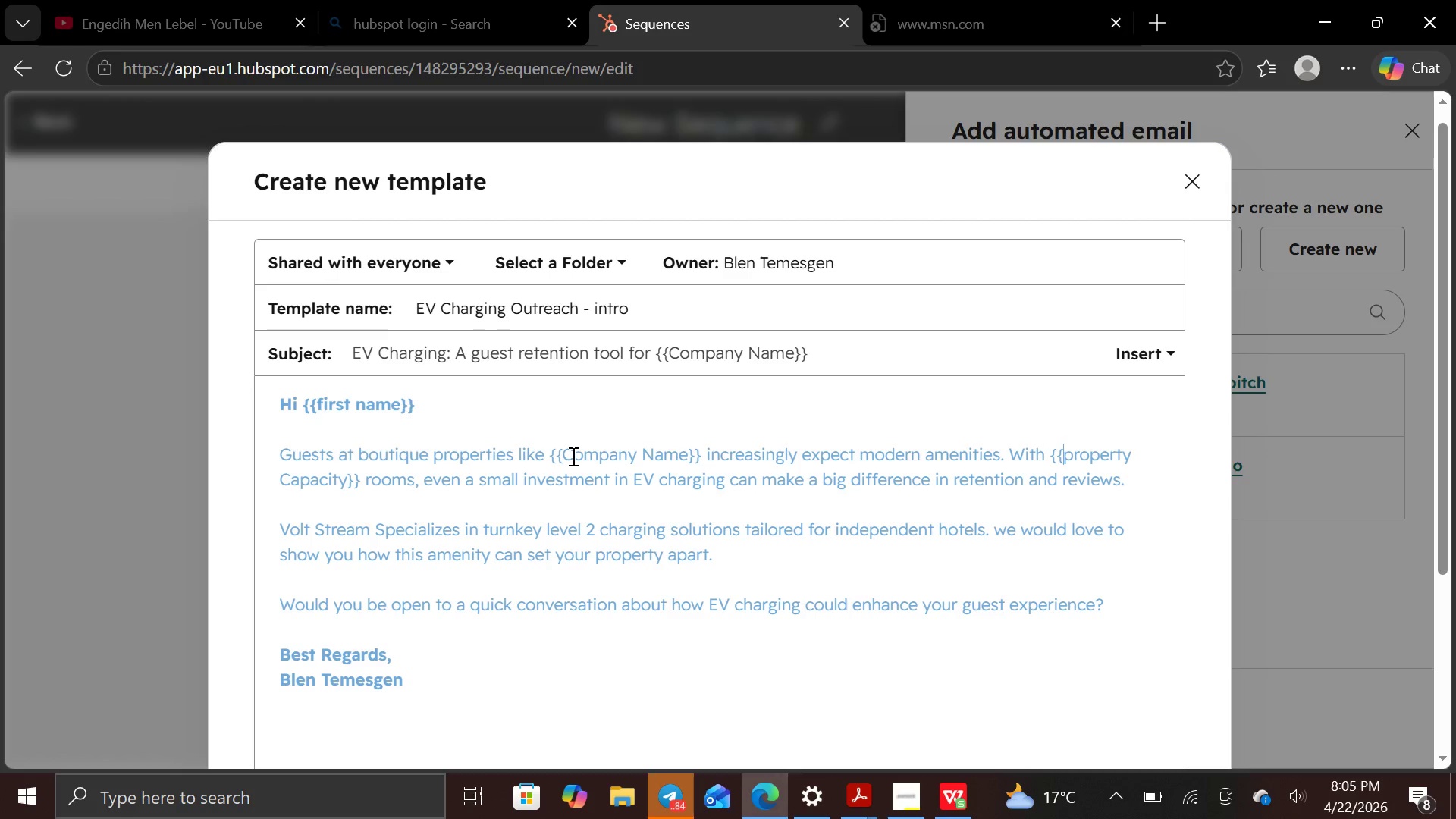 
key(ArrowRight)
 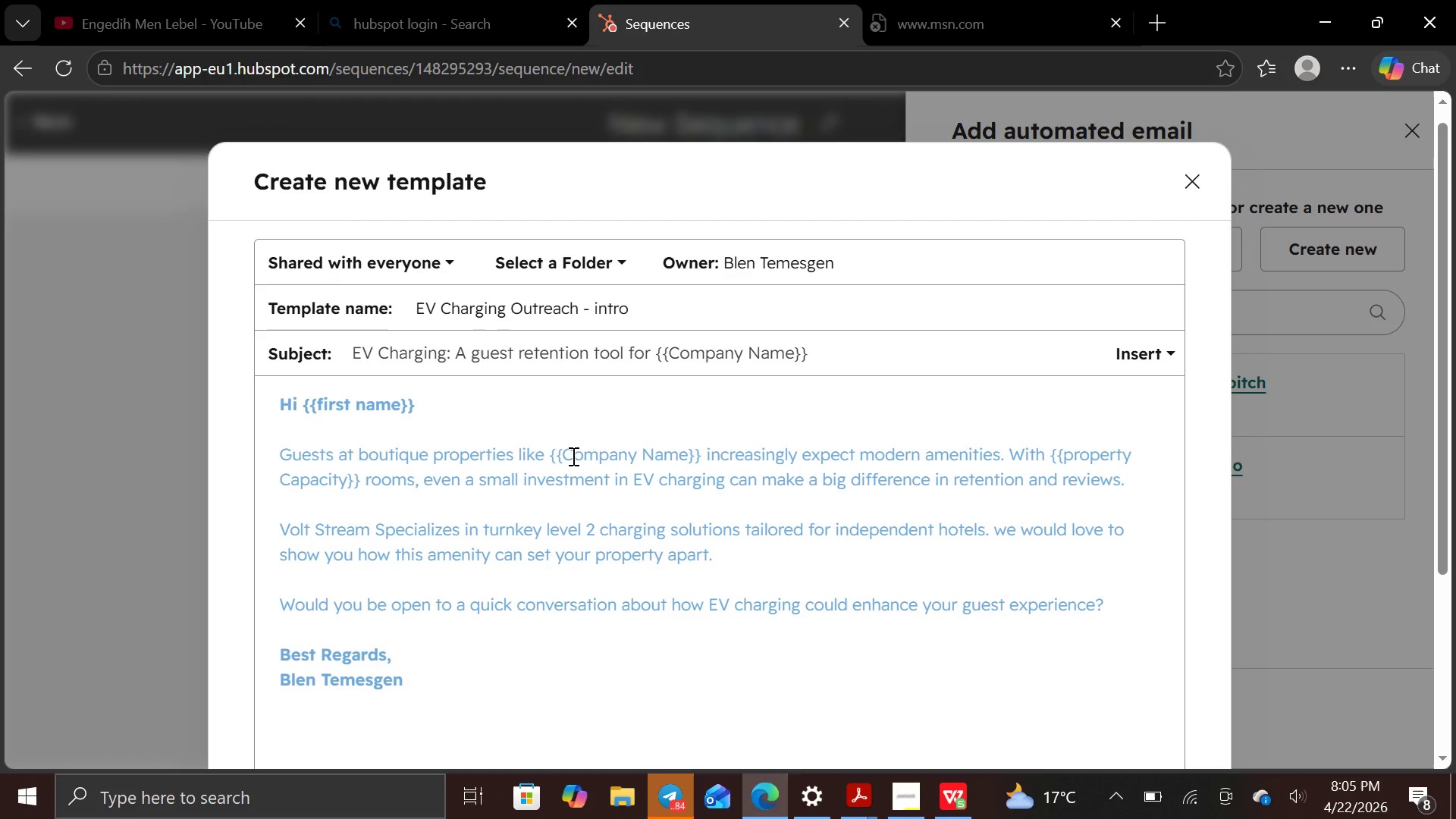 
key(Backspace)
 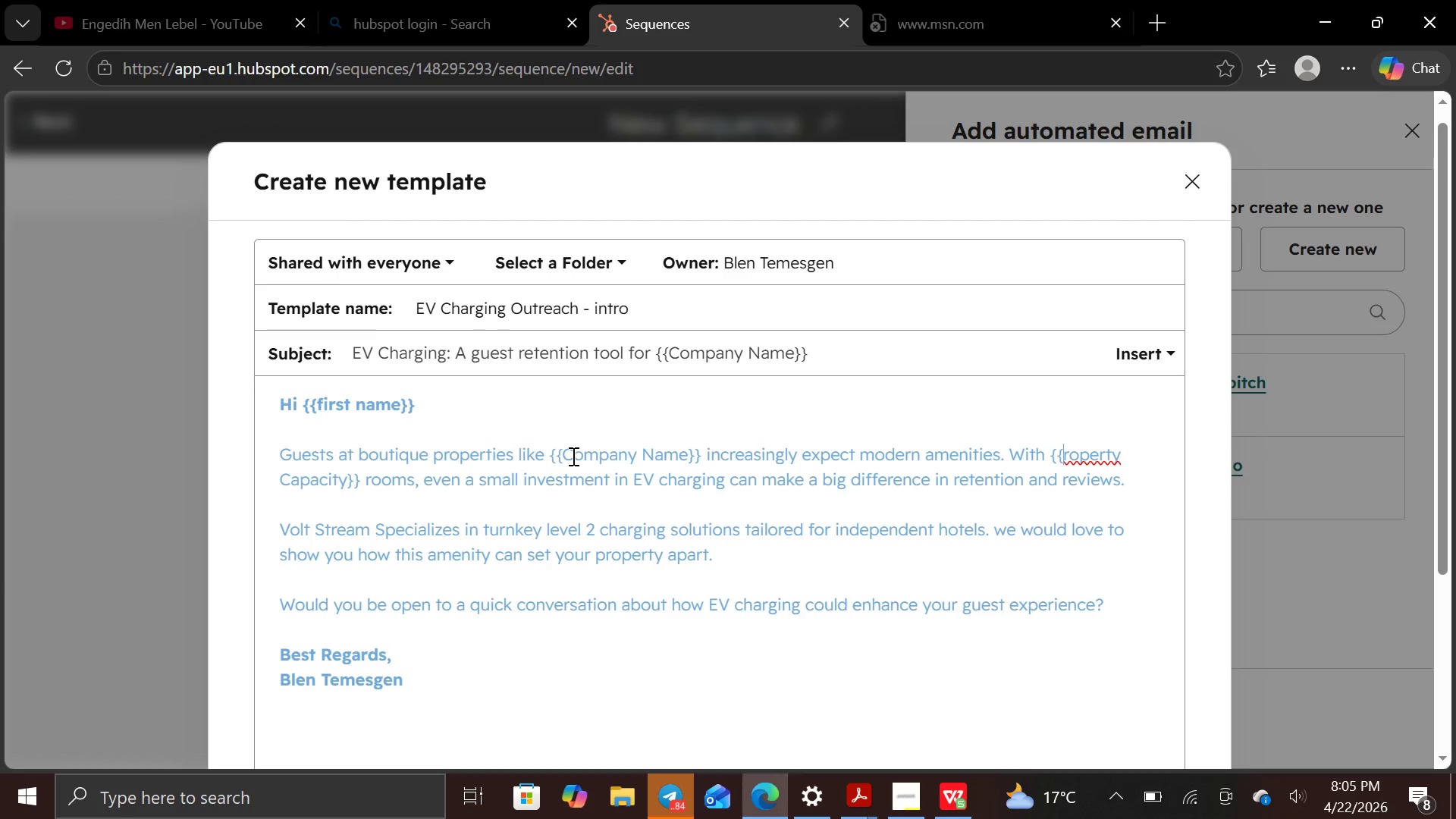 
key(P)
 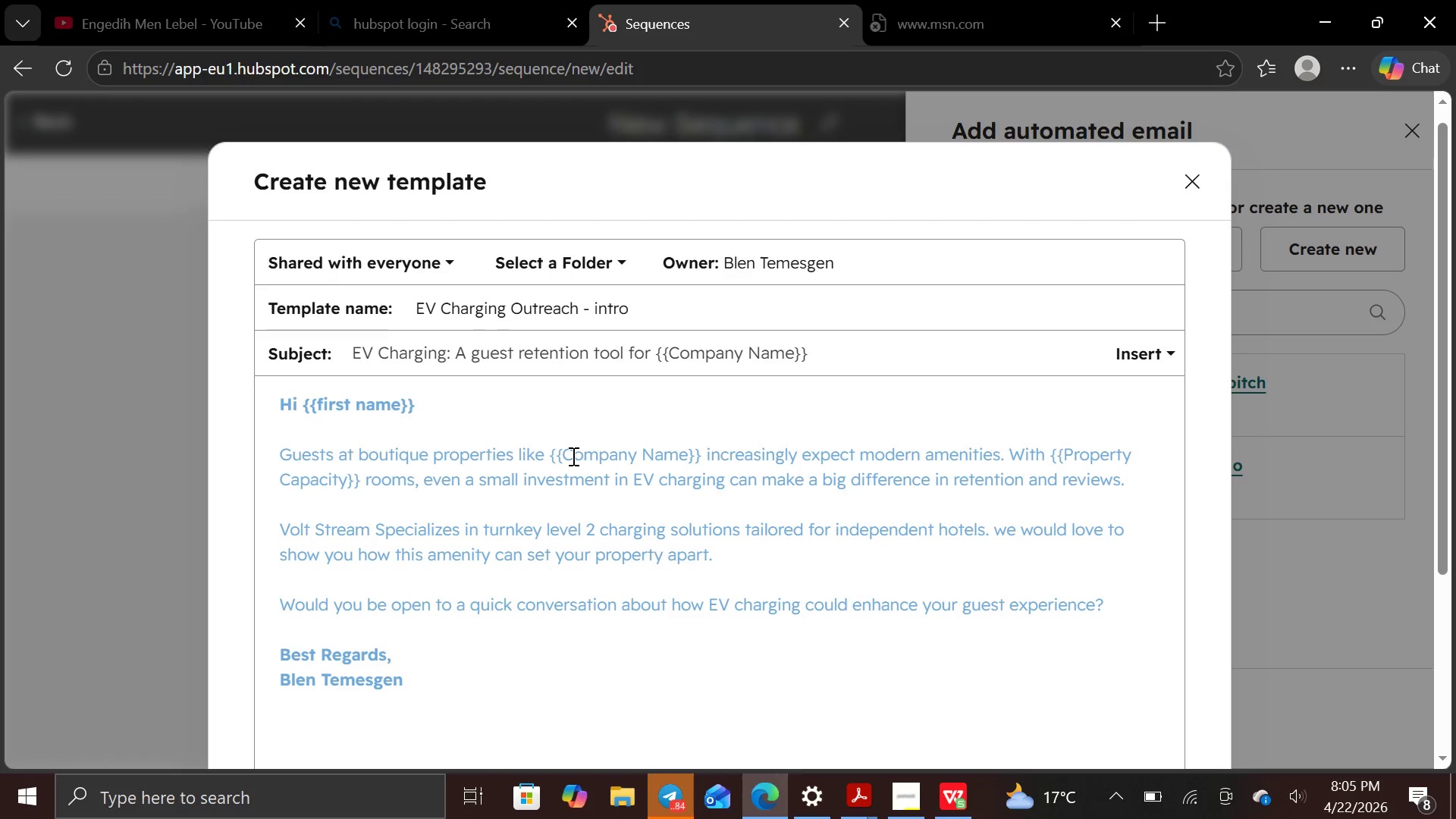 
hold_key(key=ArrowRight, duration=0.62)
 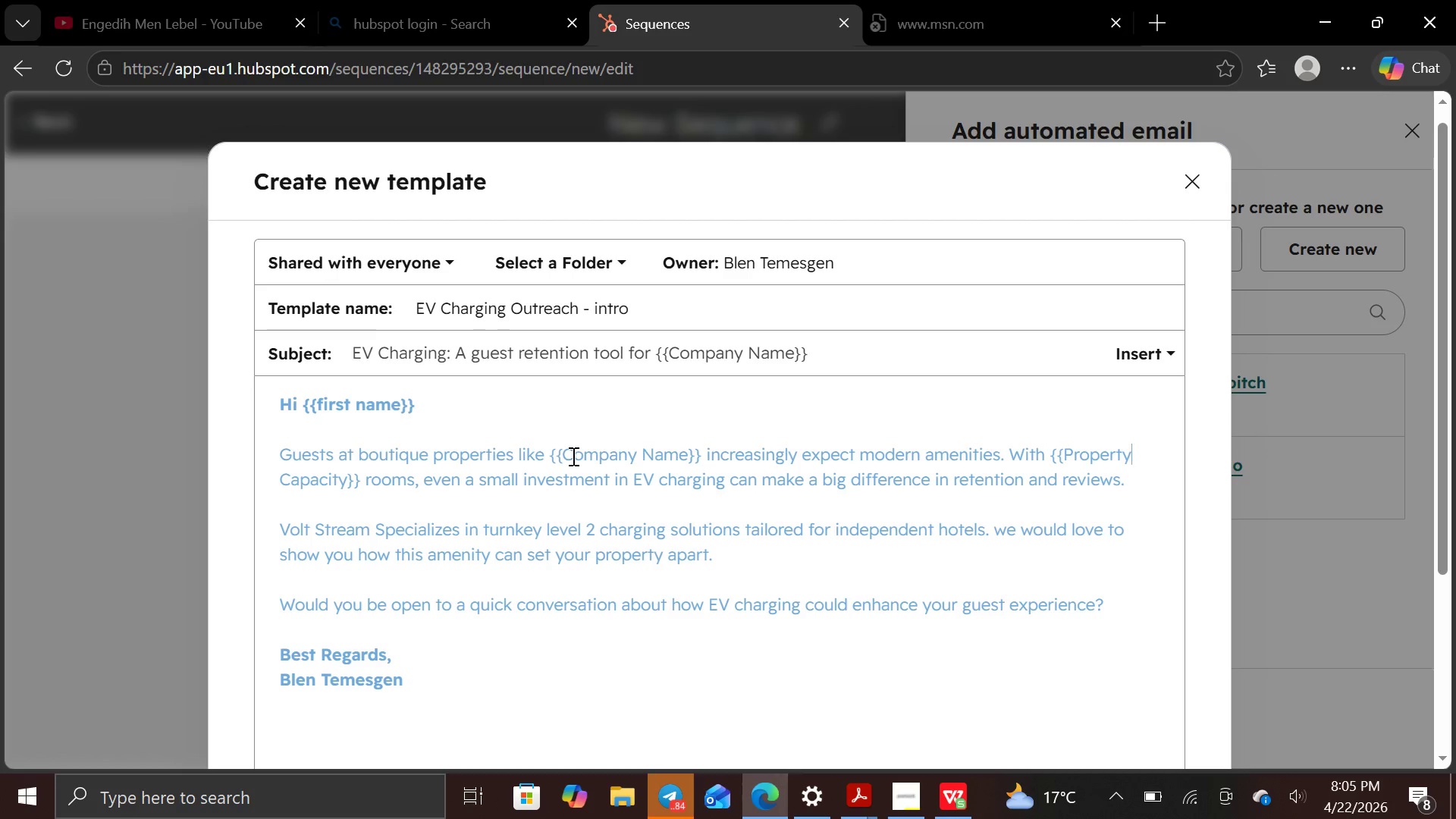 
hold_key(key=ArrowRight, duration=0.7)
 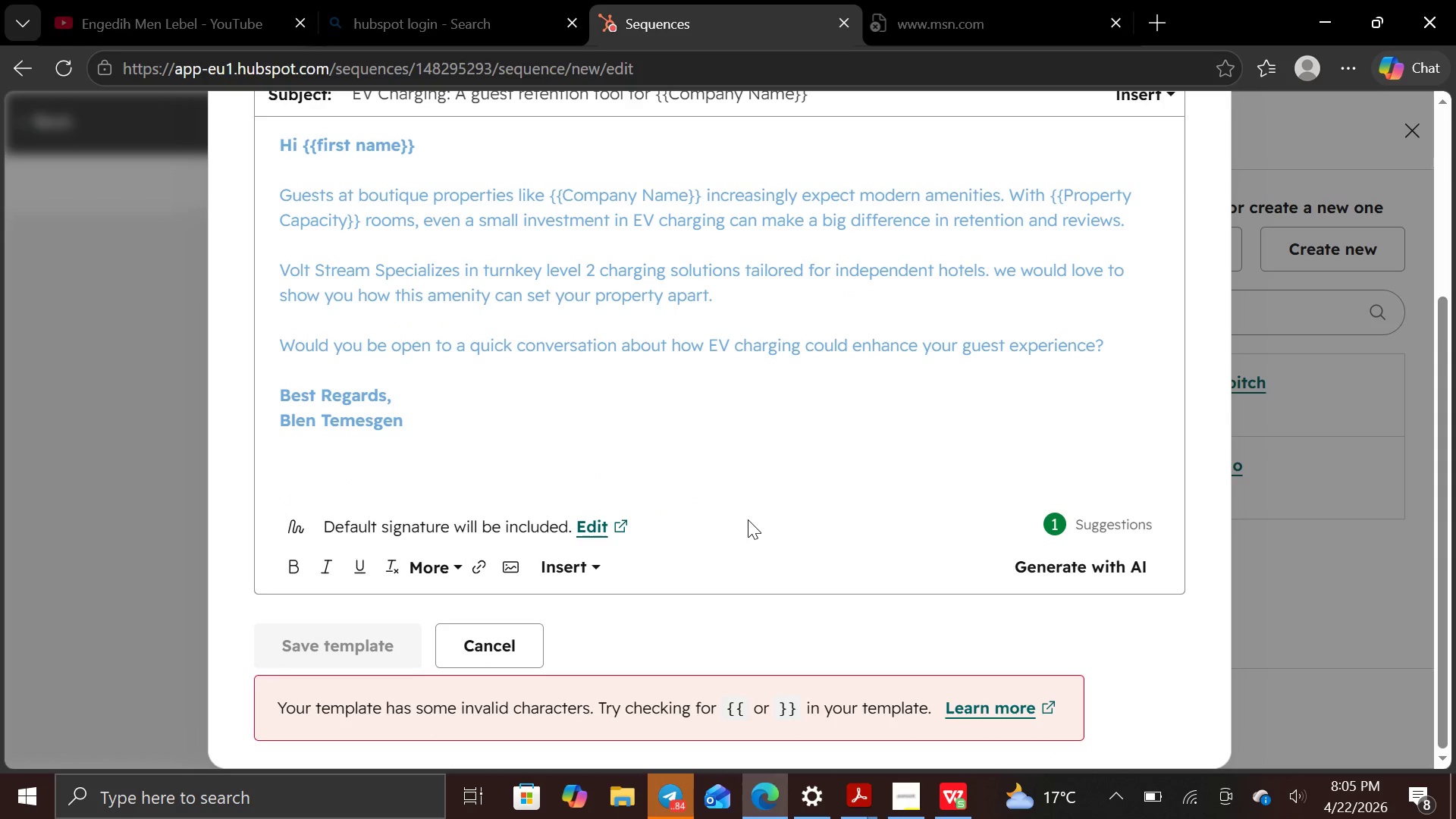 
wait(9.8)
 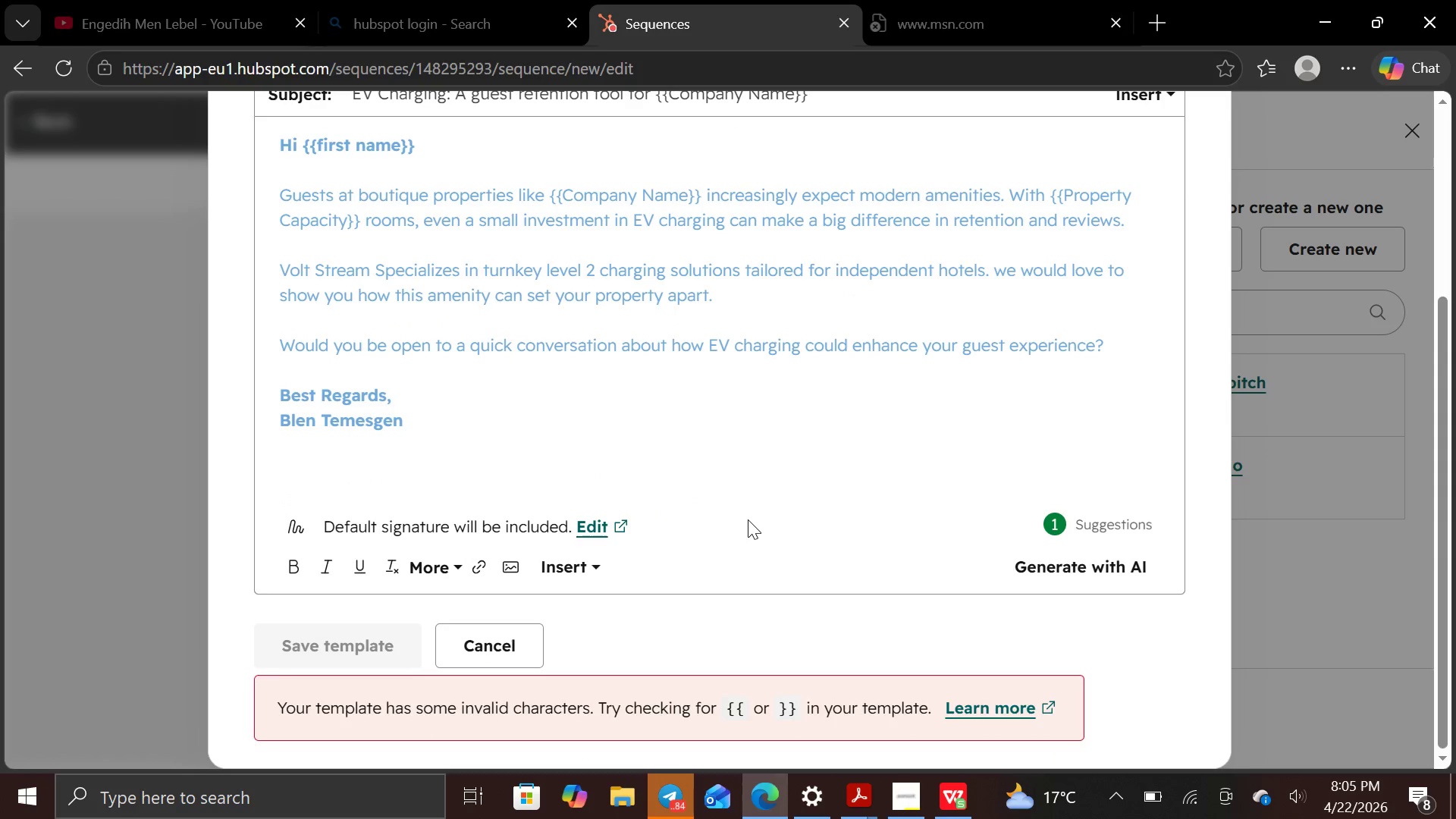 
mouse_move([314, 637])
 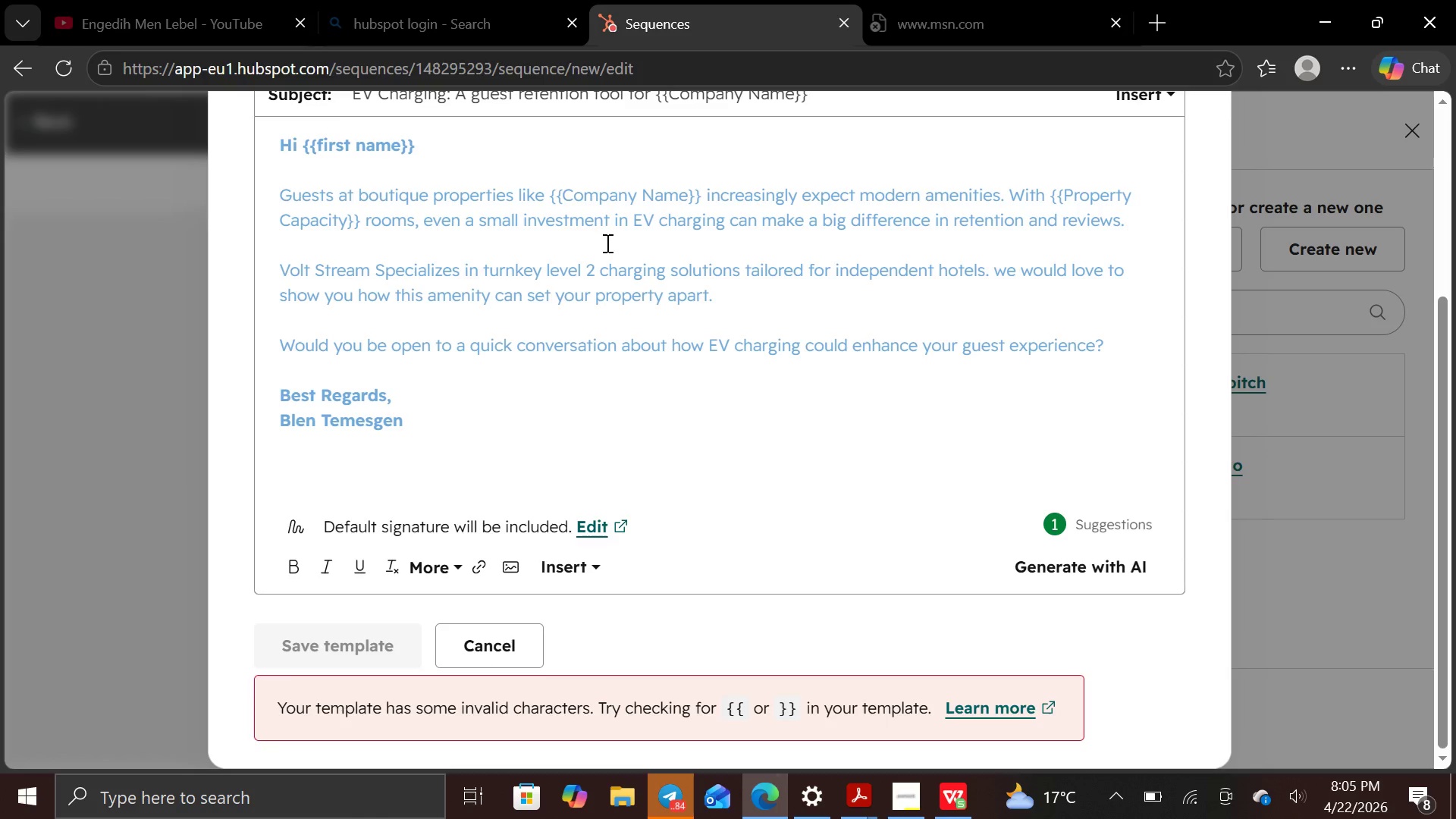 
mouse_move([620, 282])
 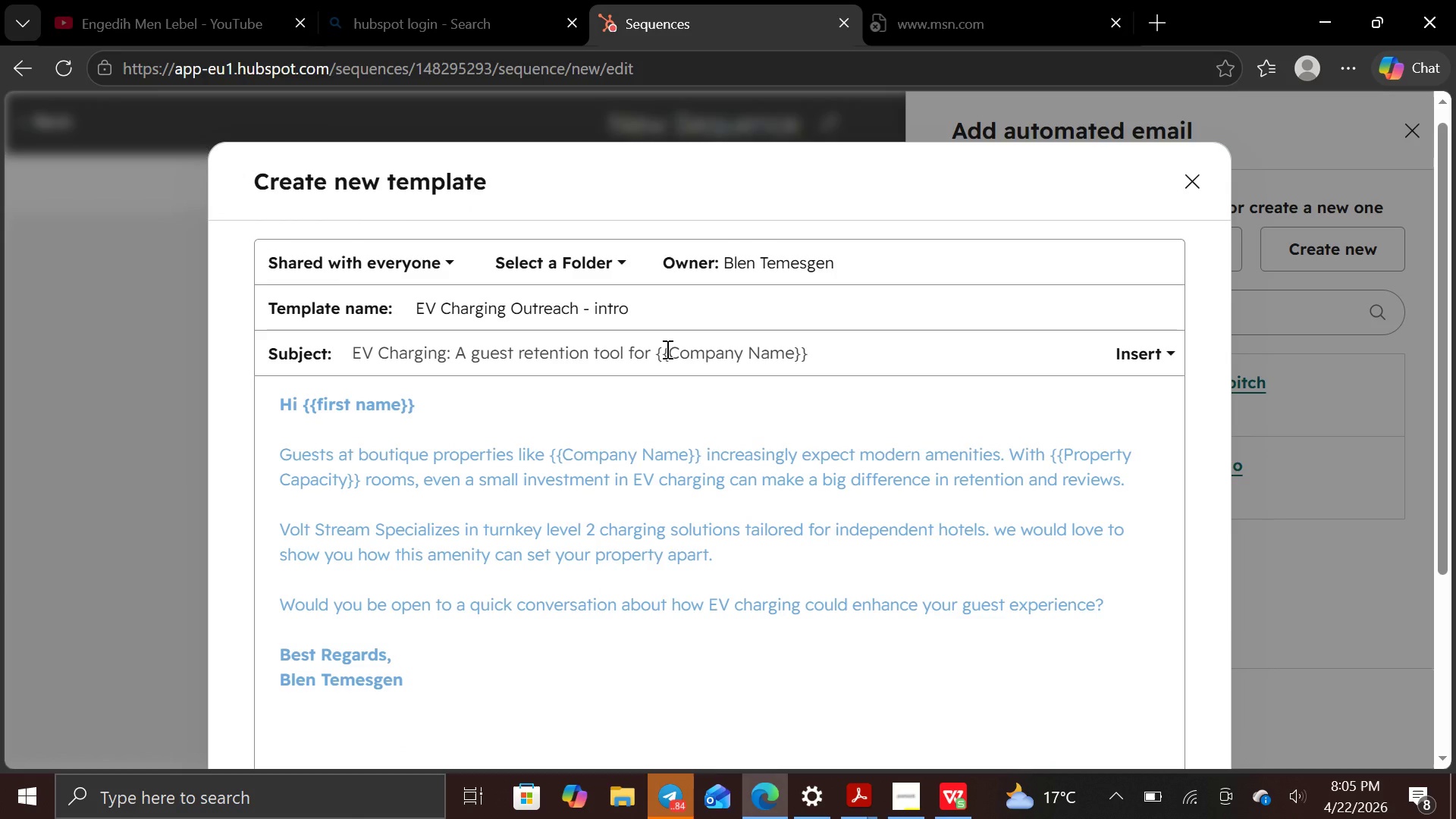 
left_click([666, 349])
 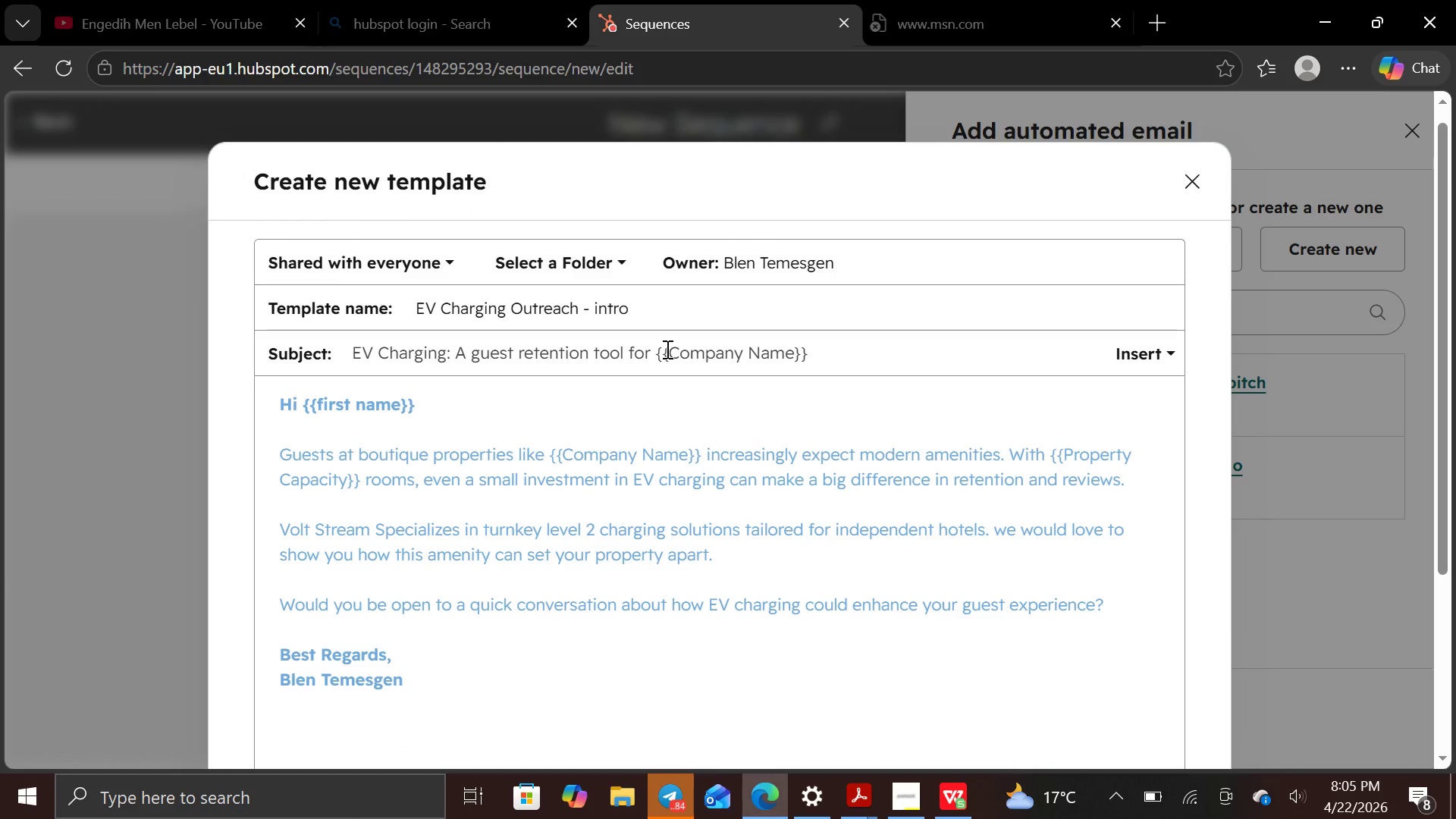 
key(Backspace)
 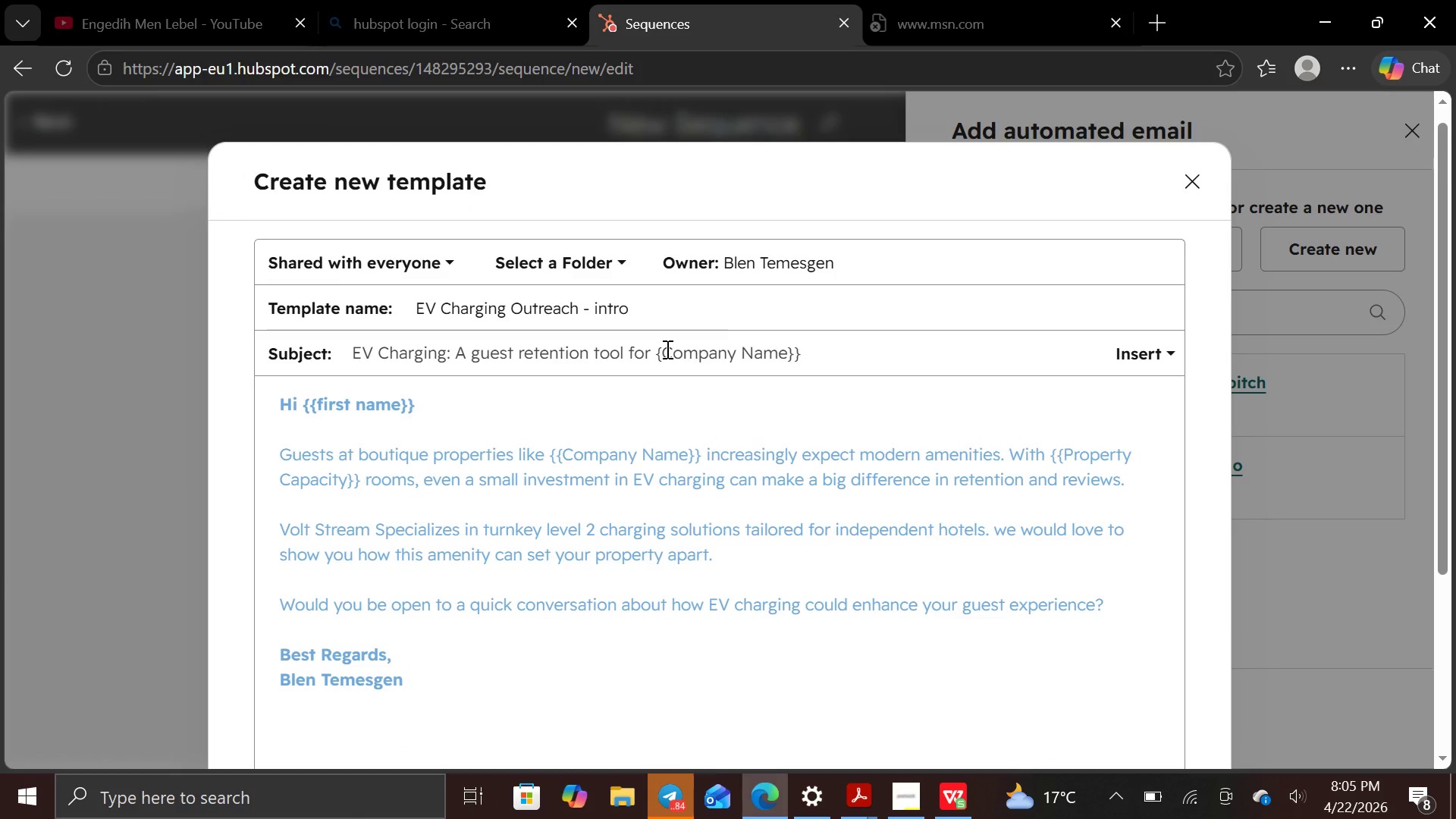 
key(Backspace)
 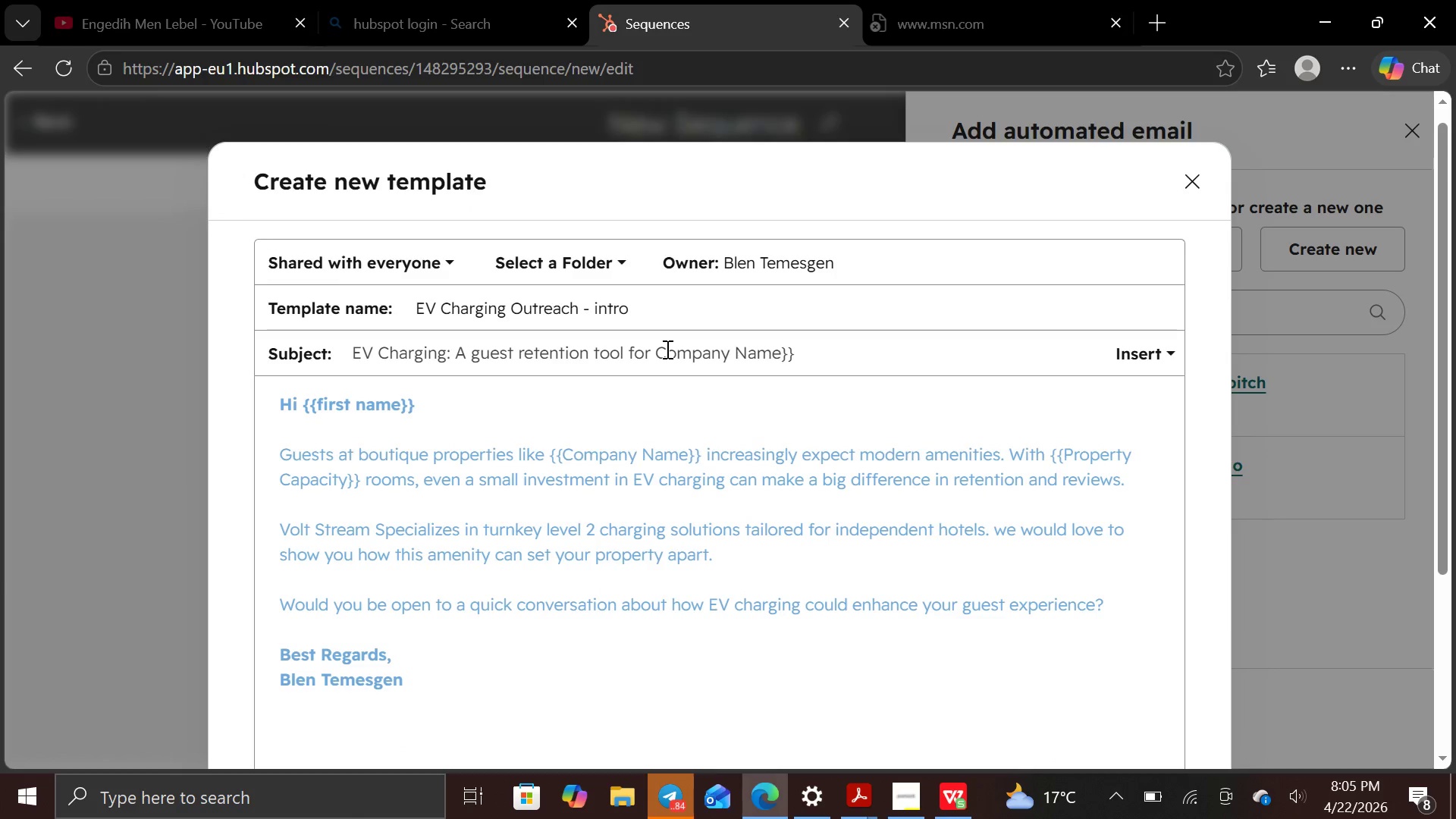 
hold_key(key=ShiftRight, duration=0.52)
 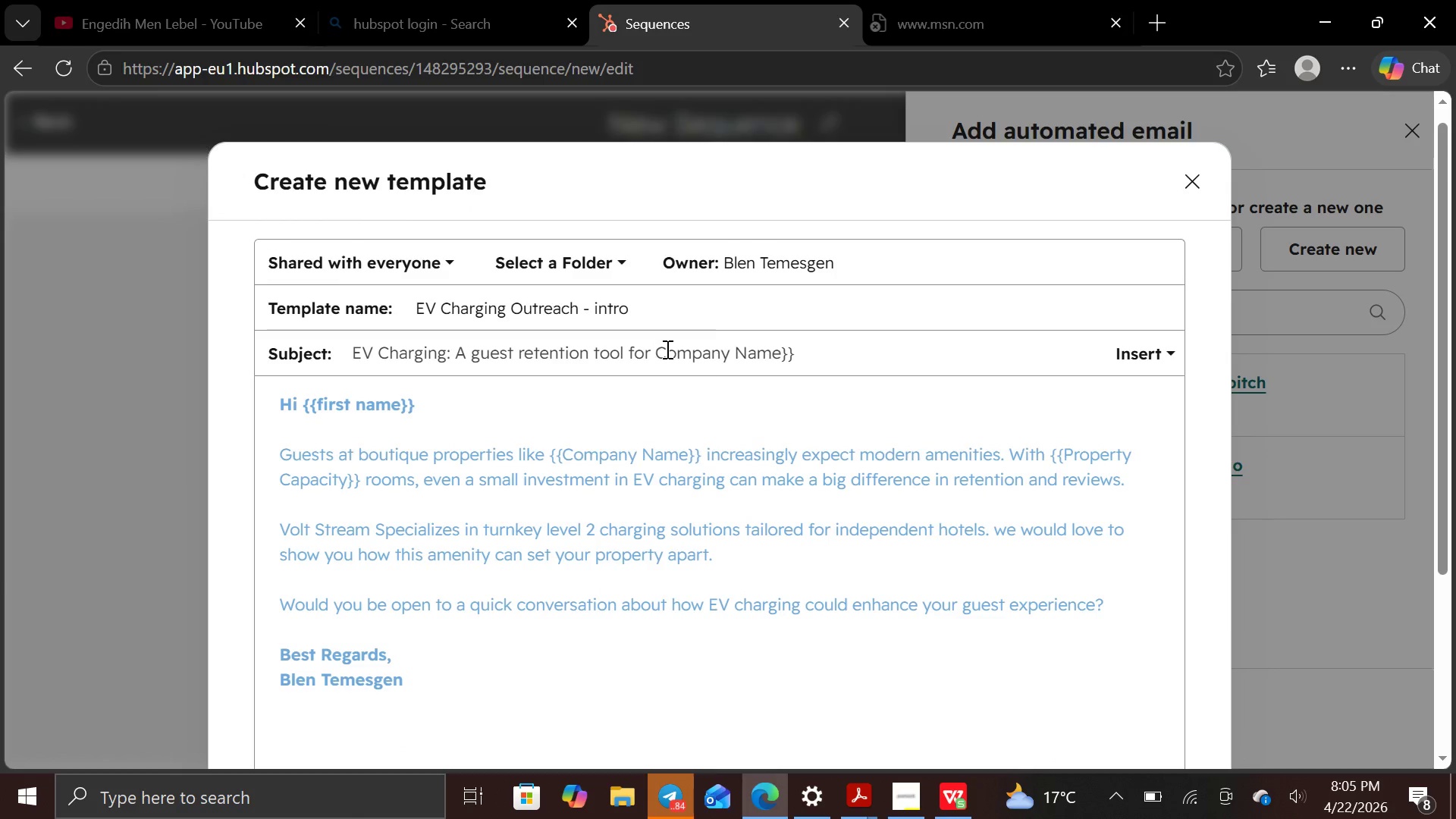 
key(BracketLeft)
 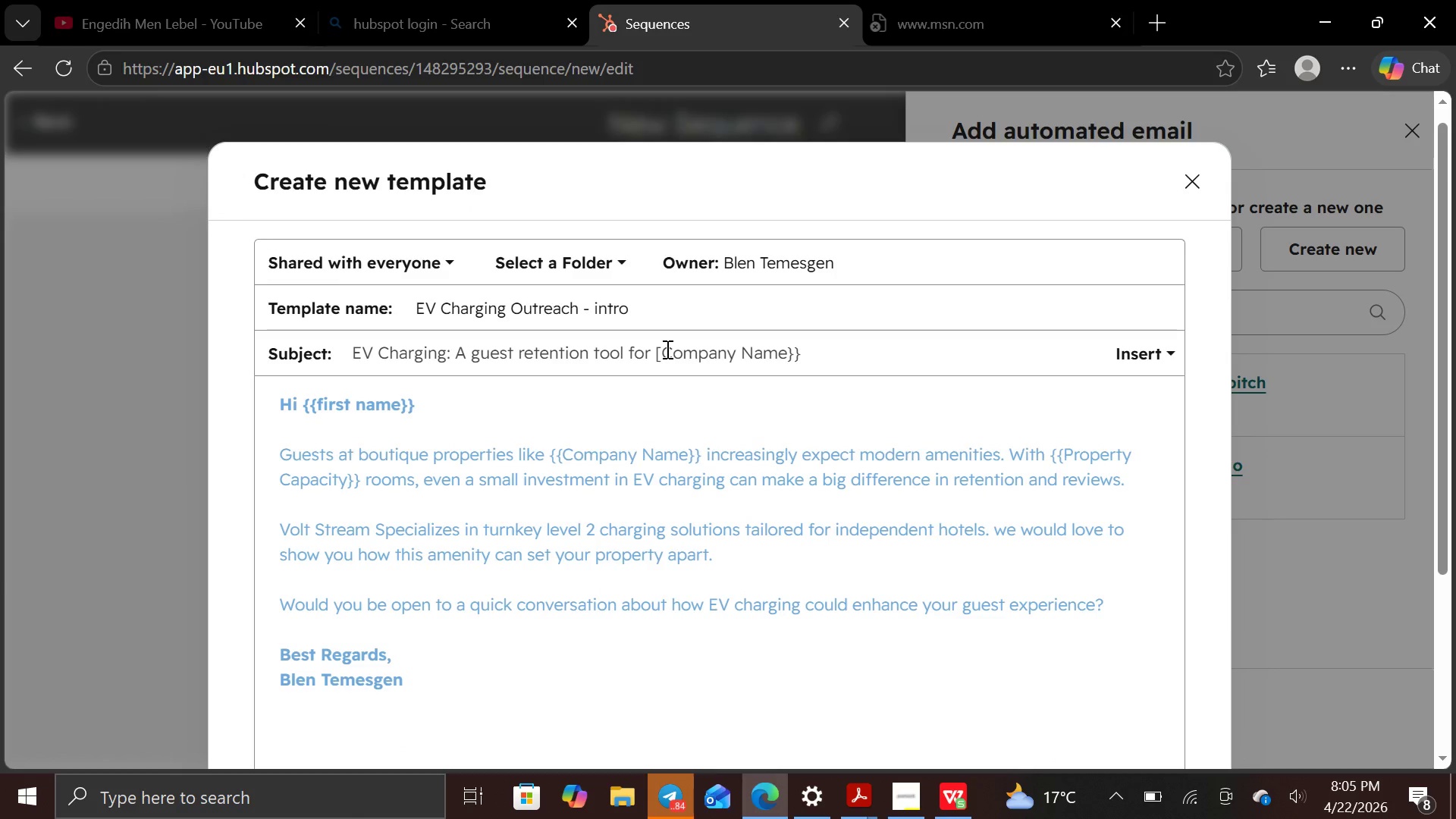 
hold_key(key=ArrowRight, duration=0.97)
 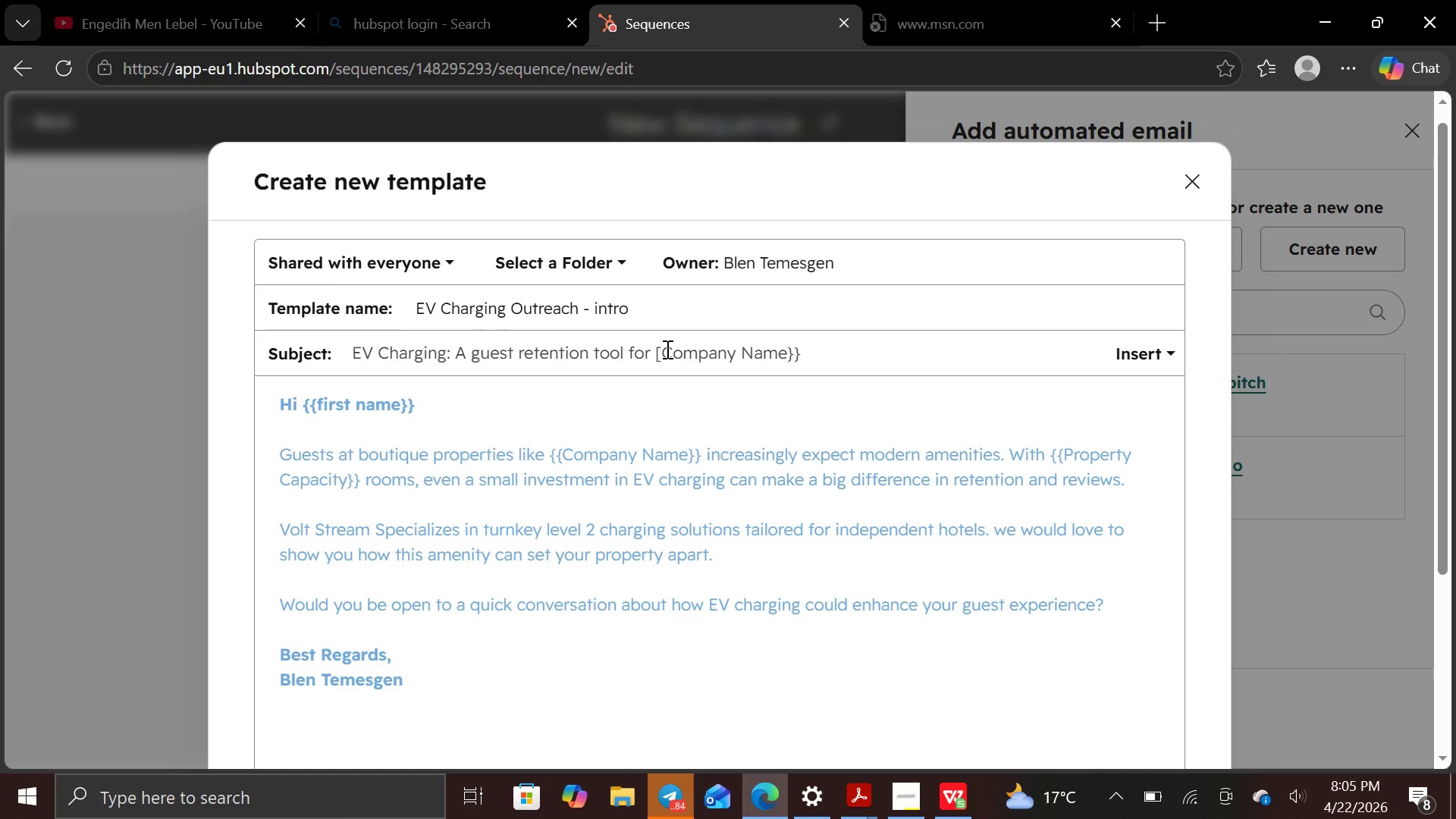 
key(Backspace)
 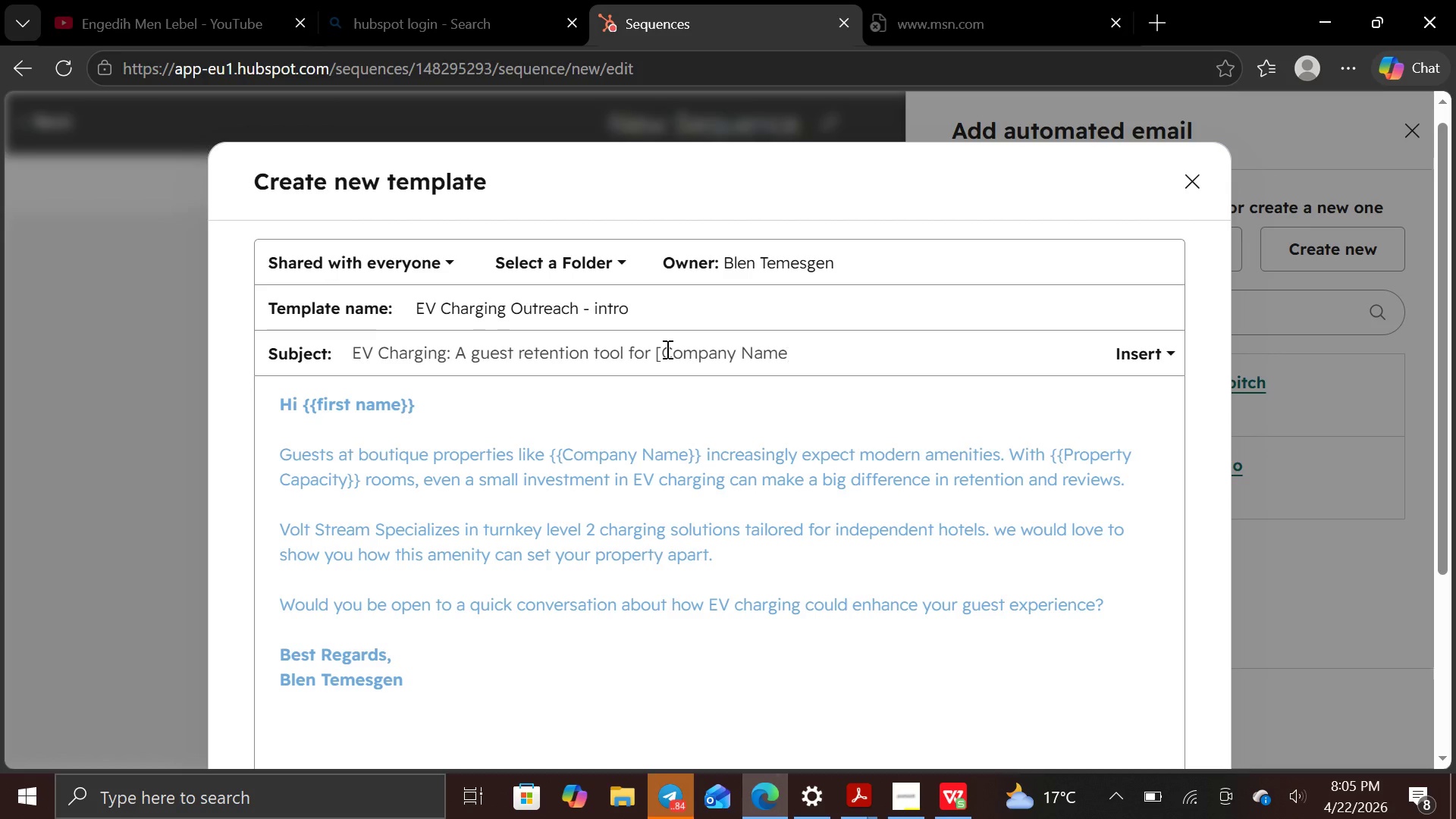 
key(Backspace)
 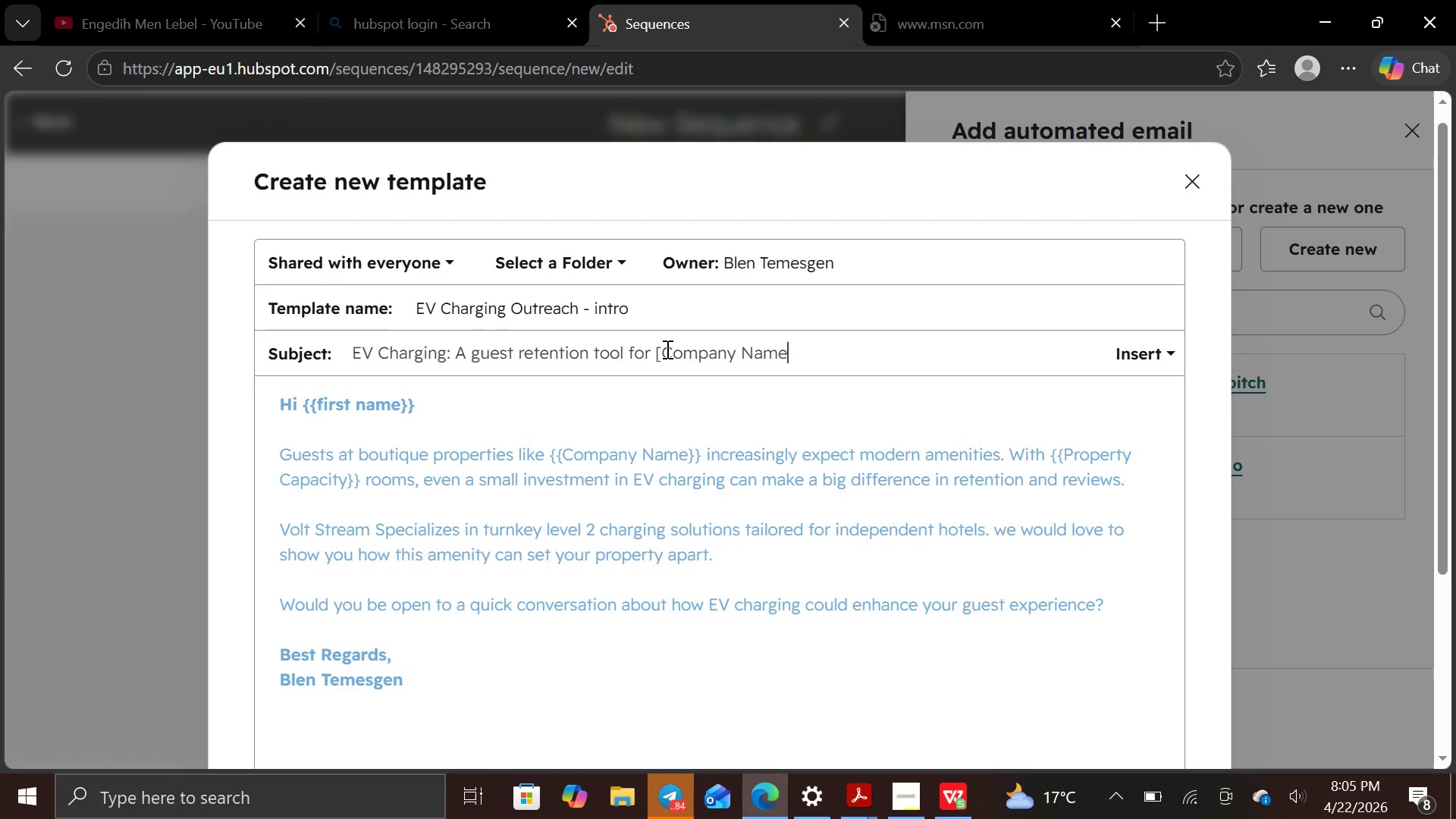 
key(BracketRight)
 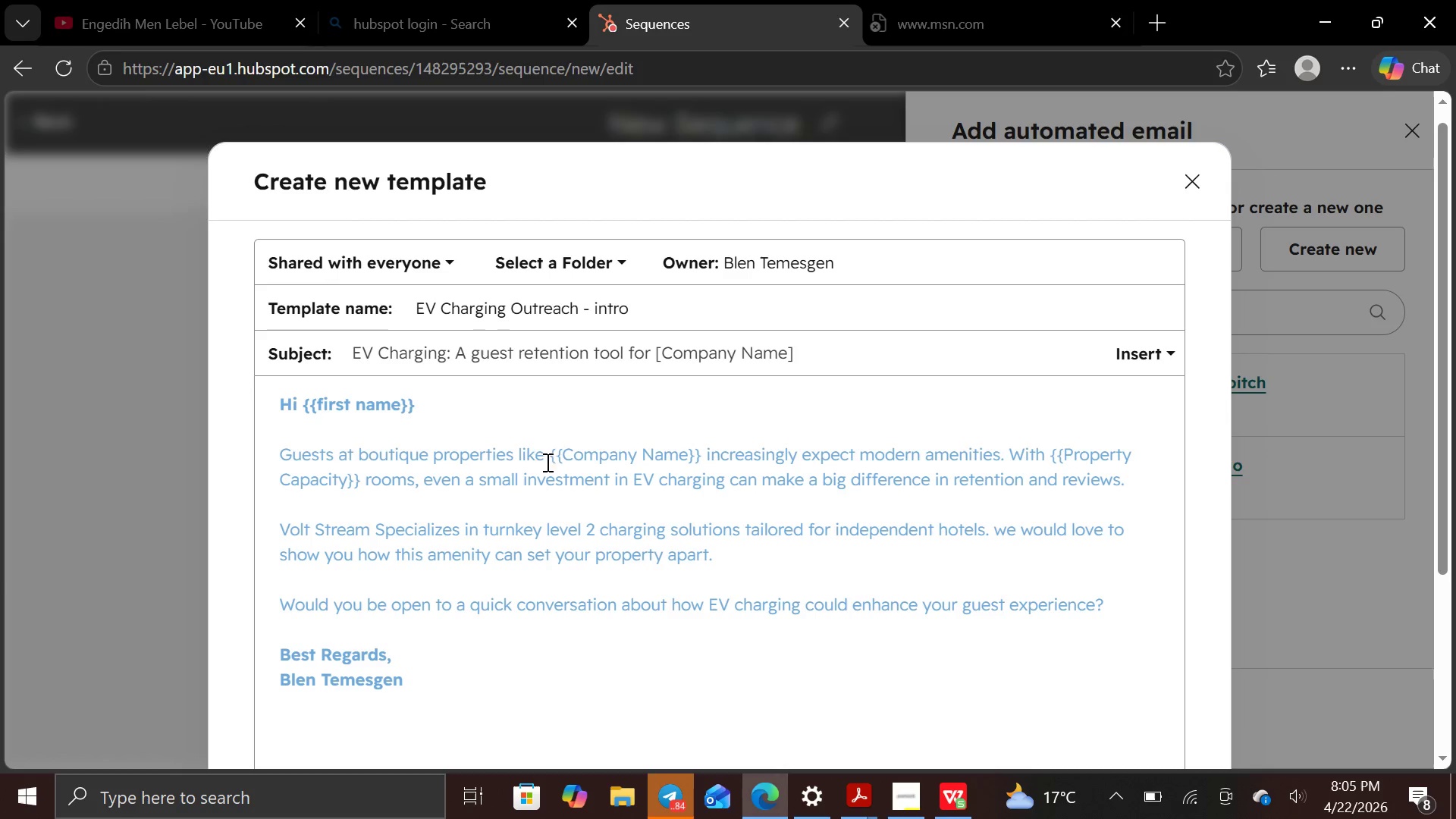 
left_click([565, 454])
 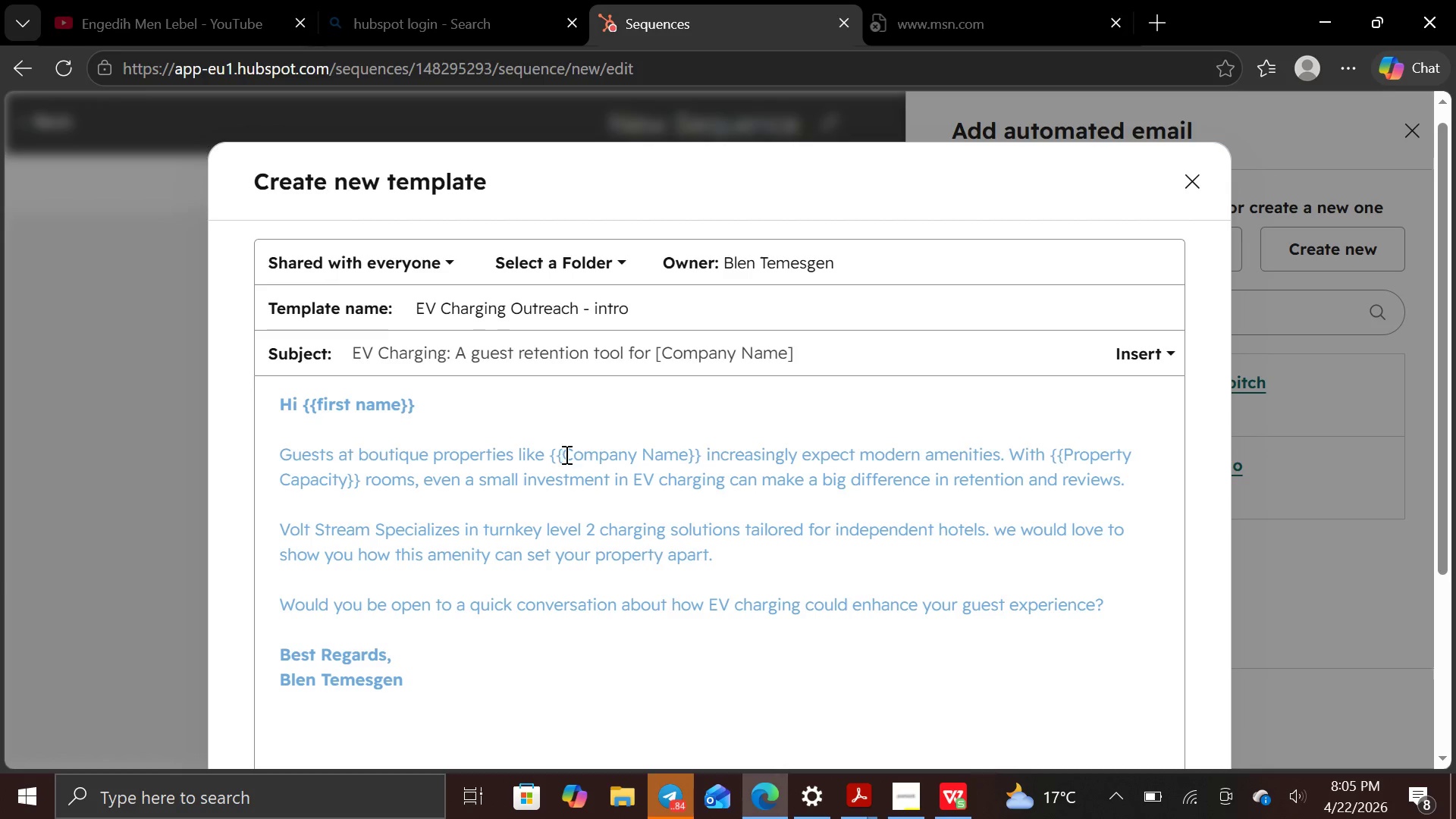 
key(Backspace)
 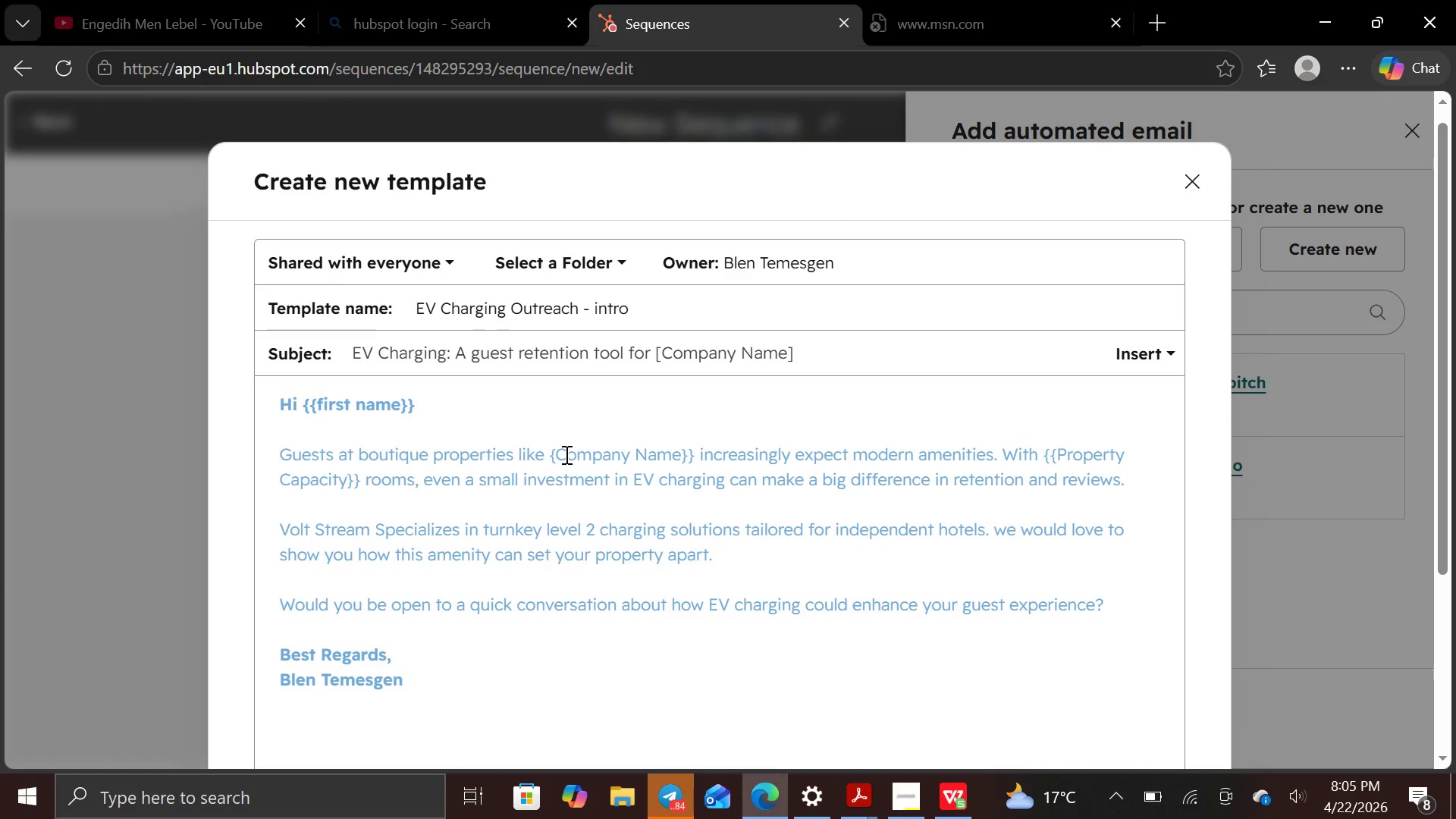 
key(Backspace)
 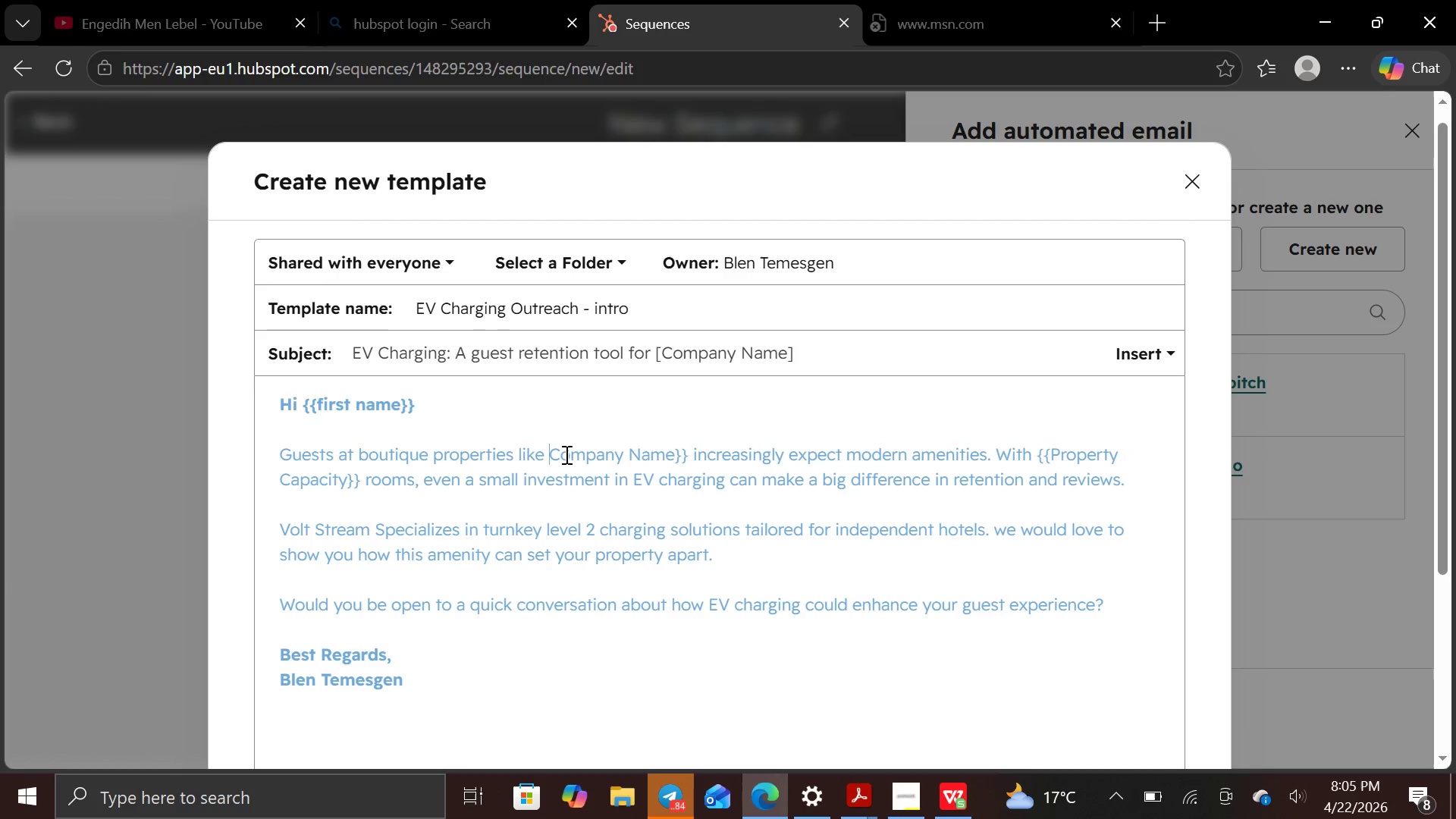 
key(BracketLeft)
 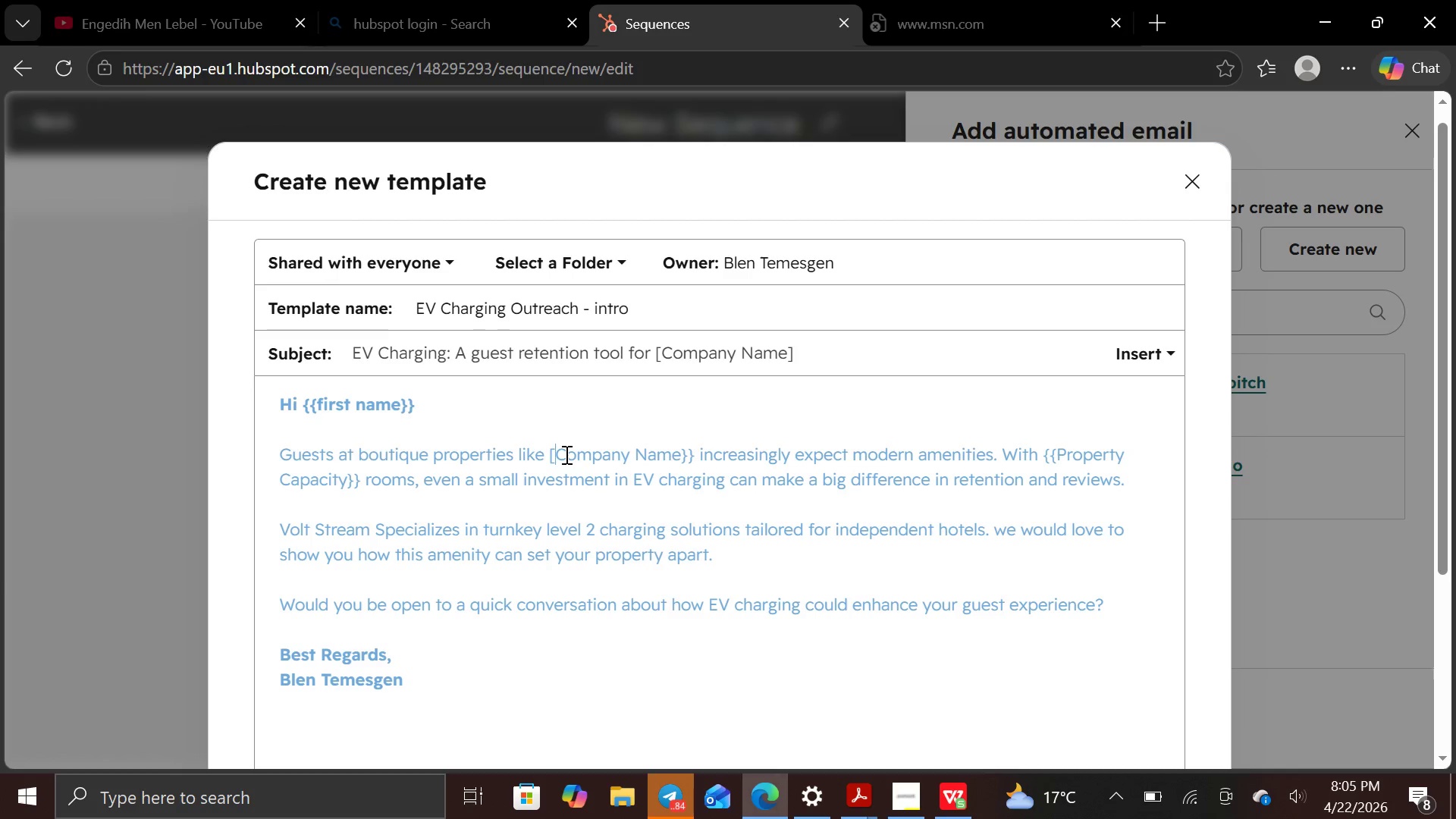 
hold_key(key=ArrowRight, duration=0.83)
 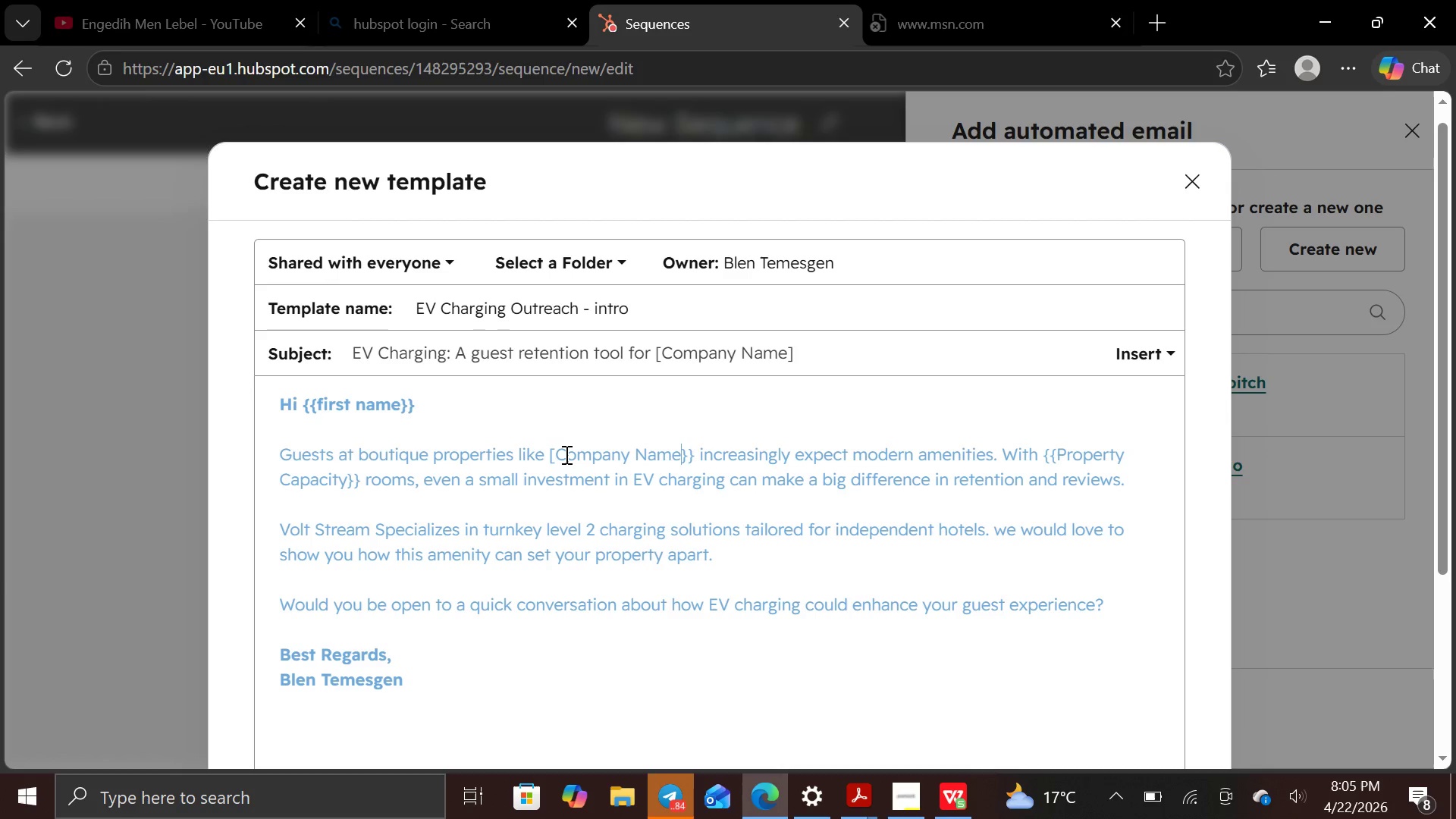 
key(ArrowRight)
 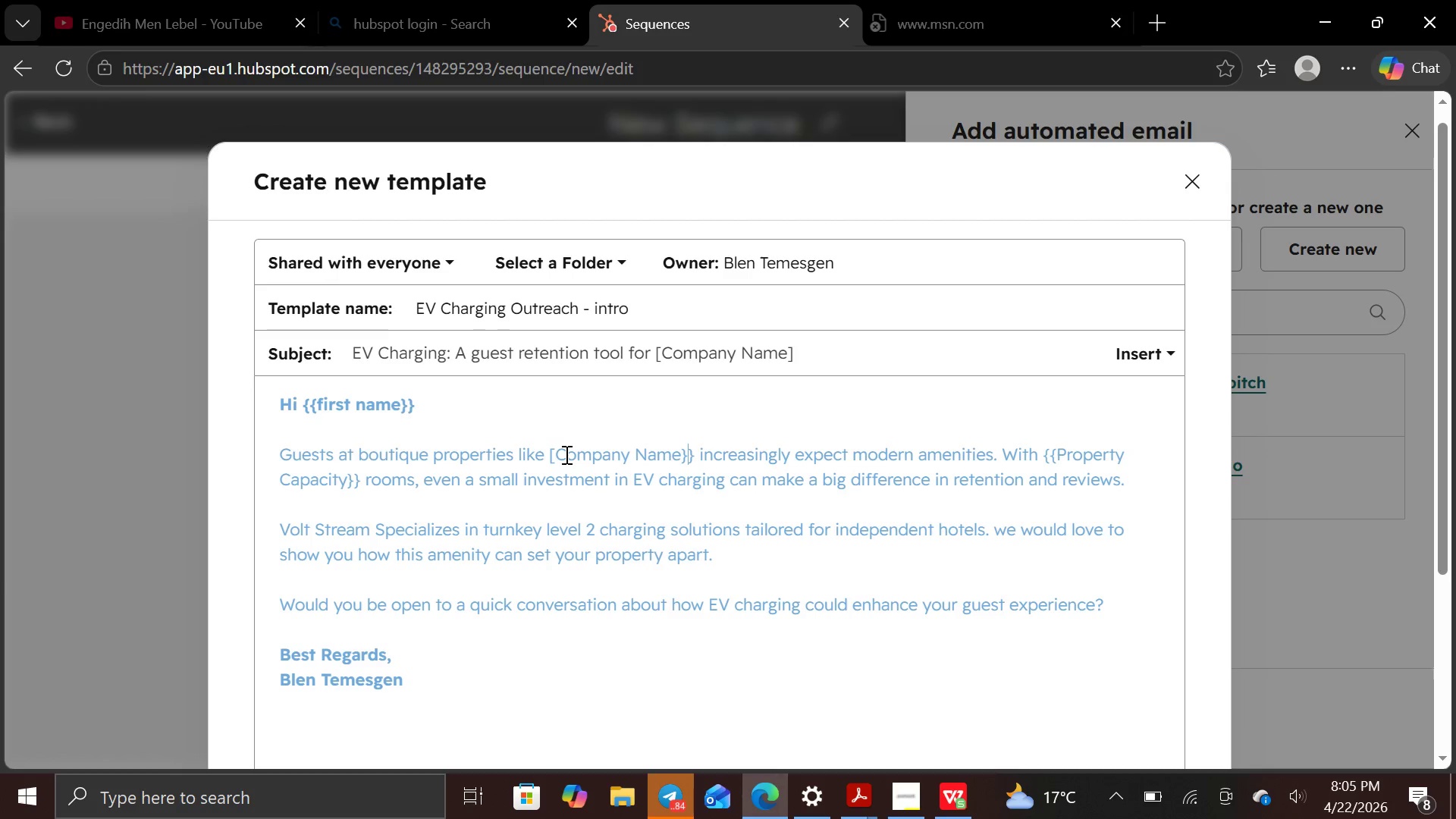 
key(ArrowRight)
 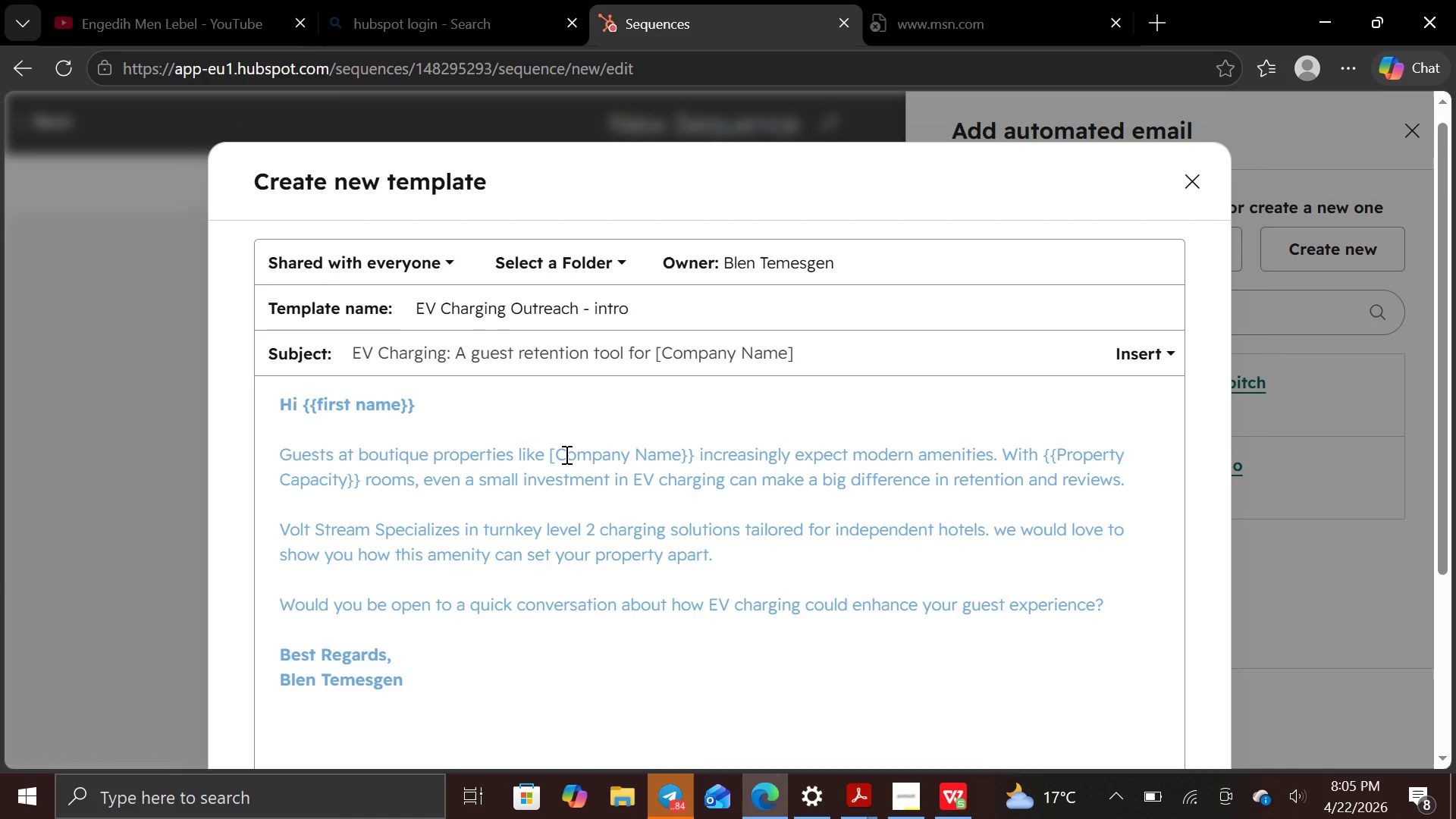 
key(Backspace)
 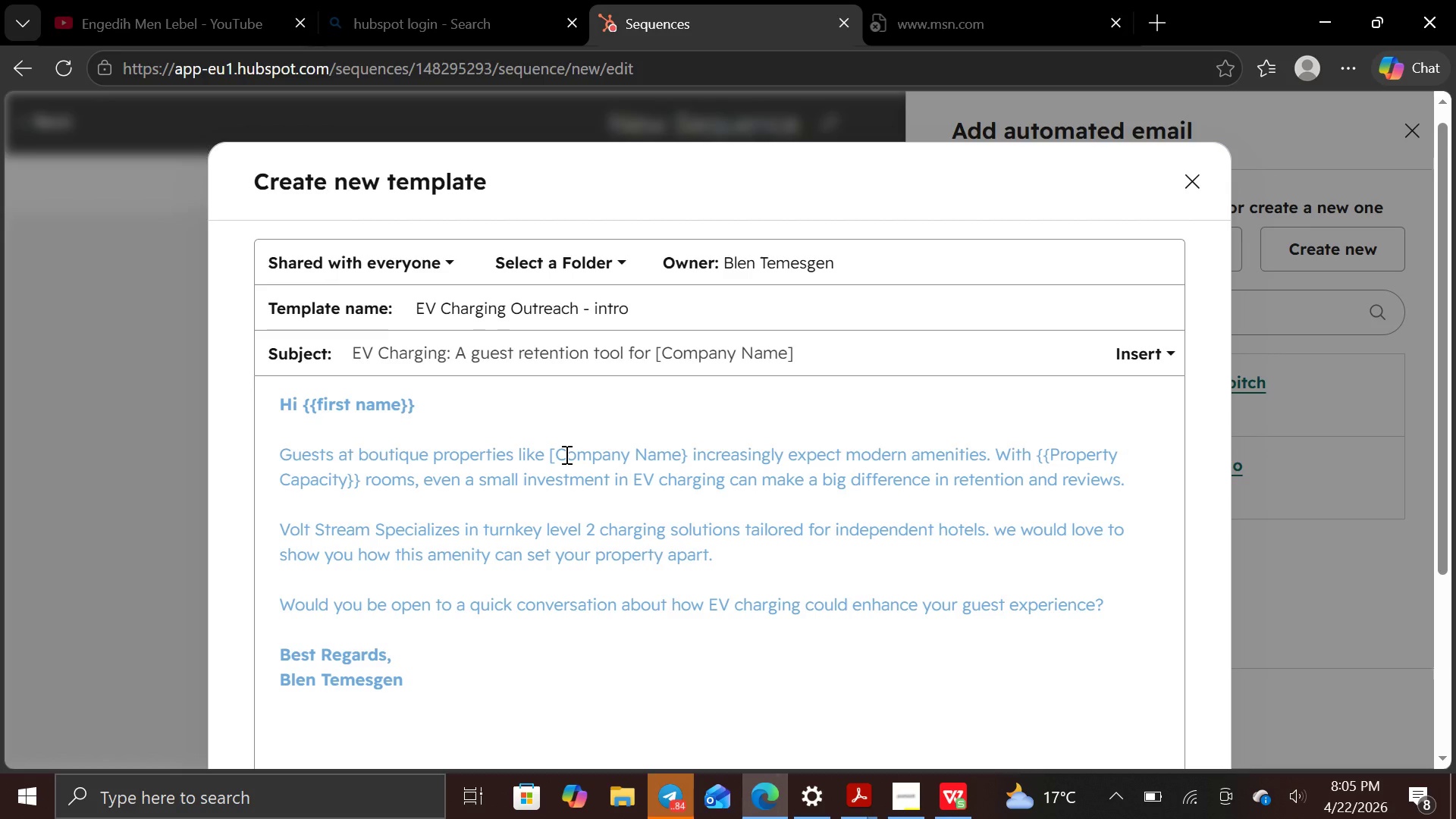 
key(Backspace)
 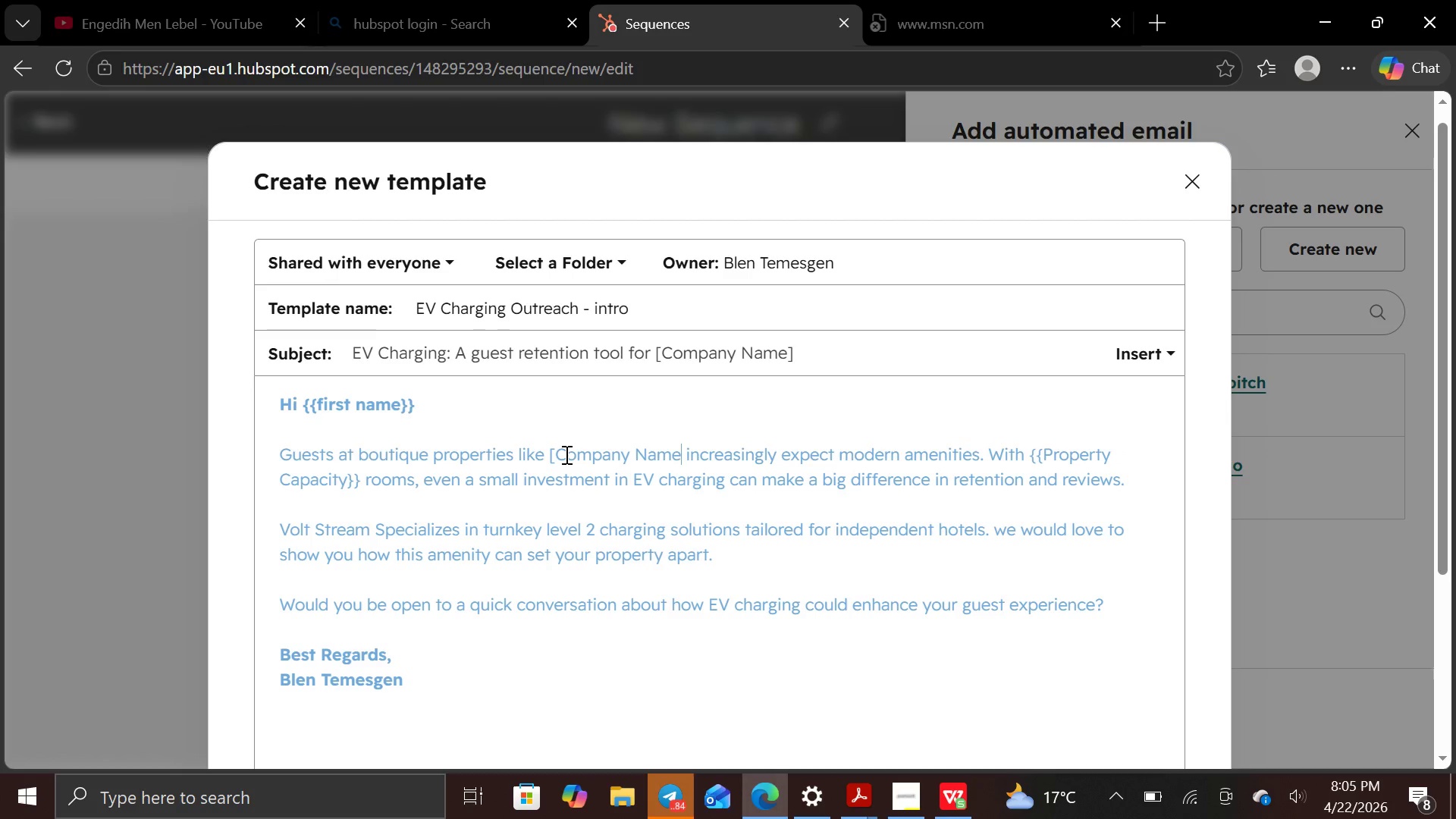 
key(BracketRight)
 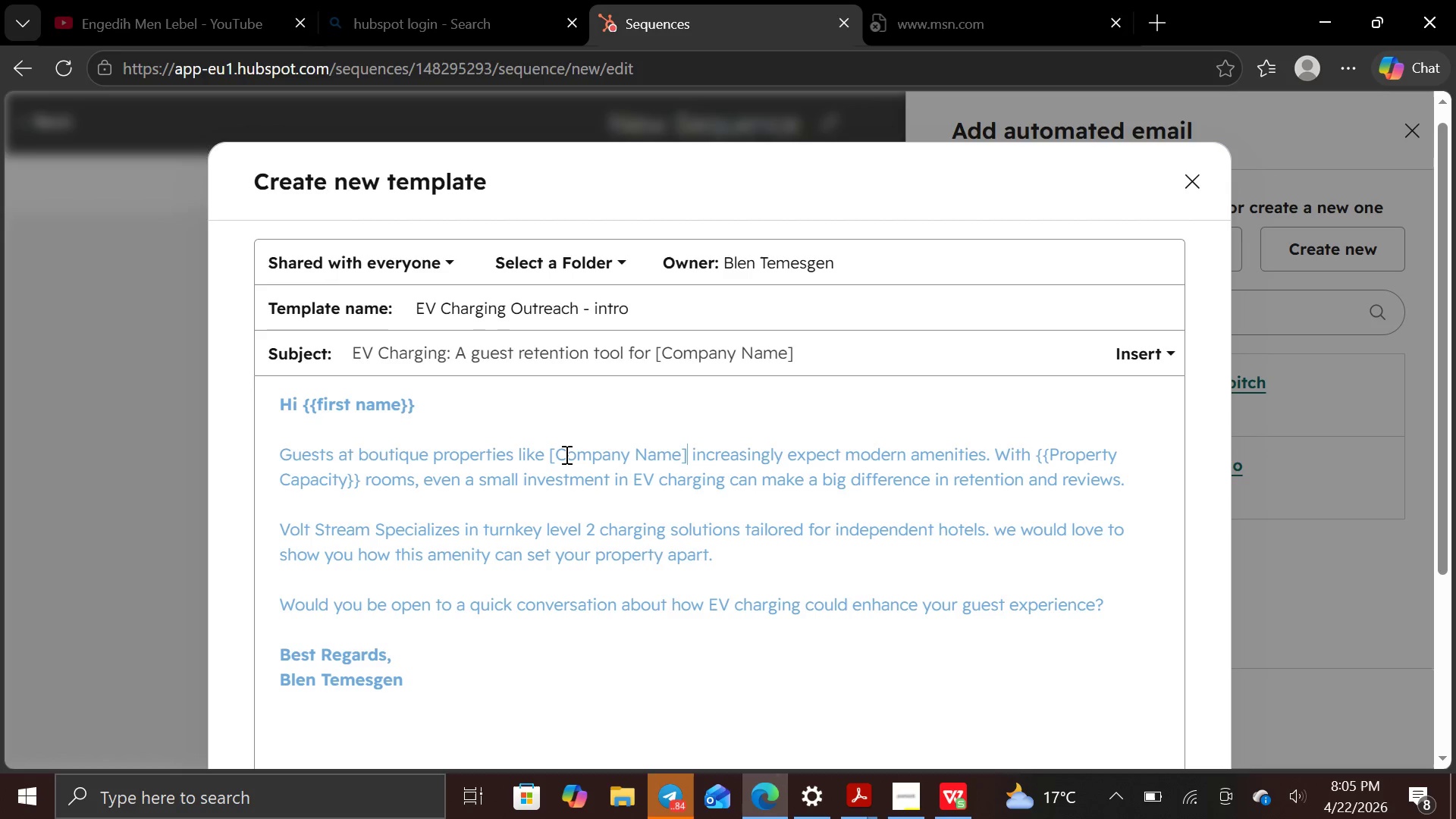 
hold_key(key=ArrowDown, duration=0.44)
 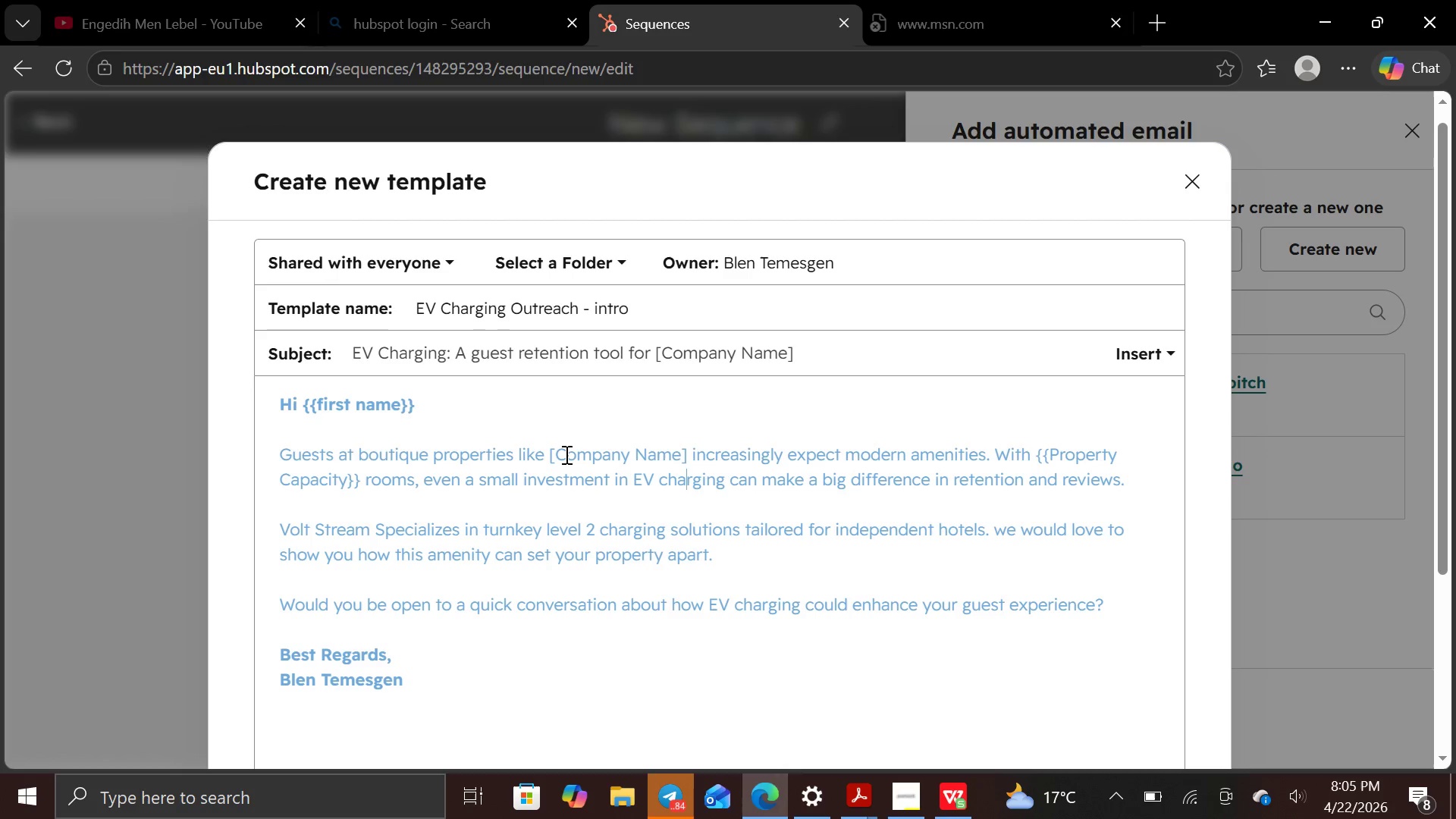 
hold_key(key=ArrowRight, duration=1.5)
 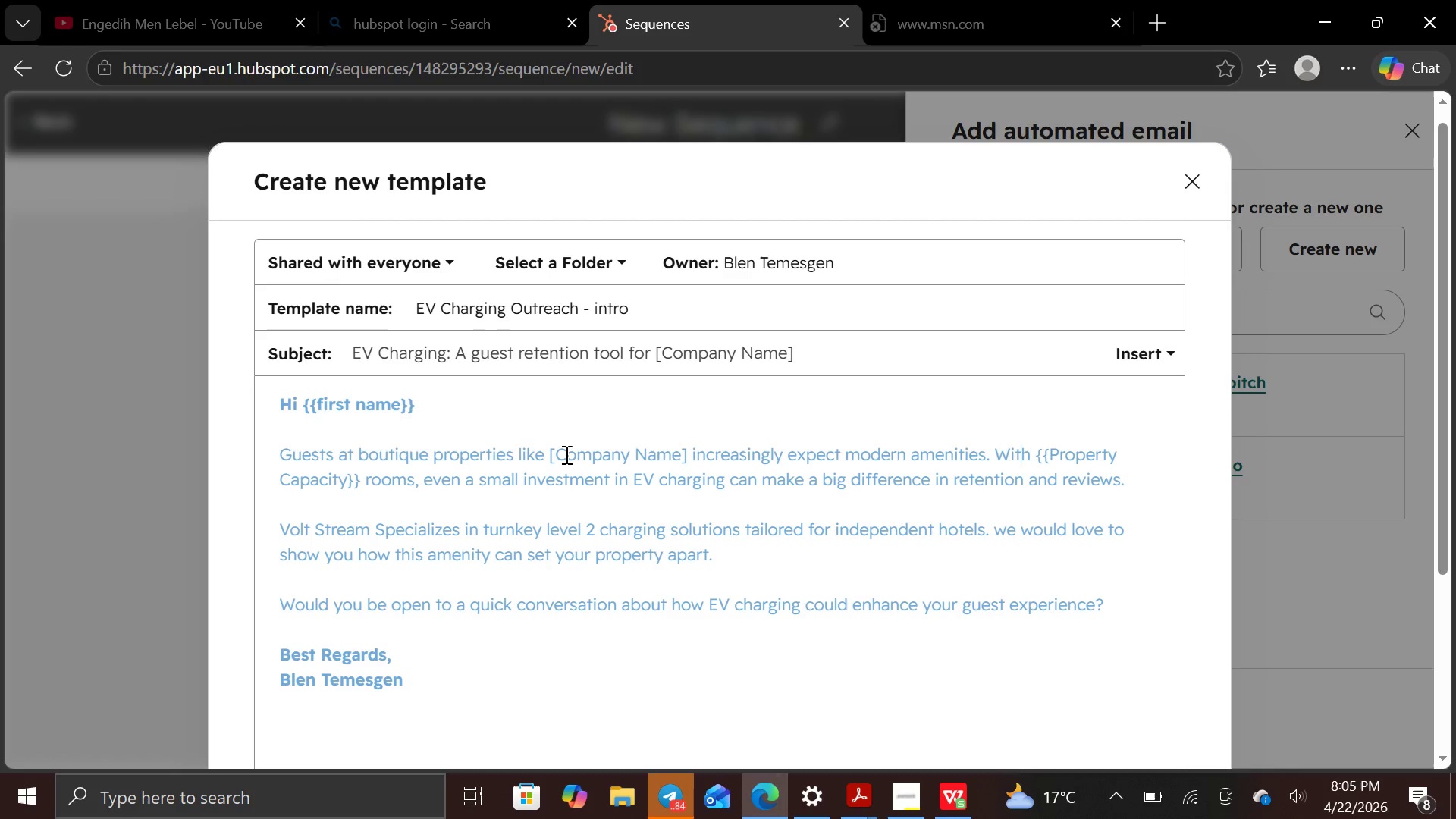 
hold_key(key=ArrowRight, duration=0.34)
 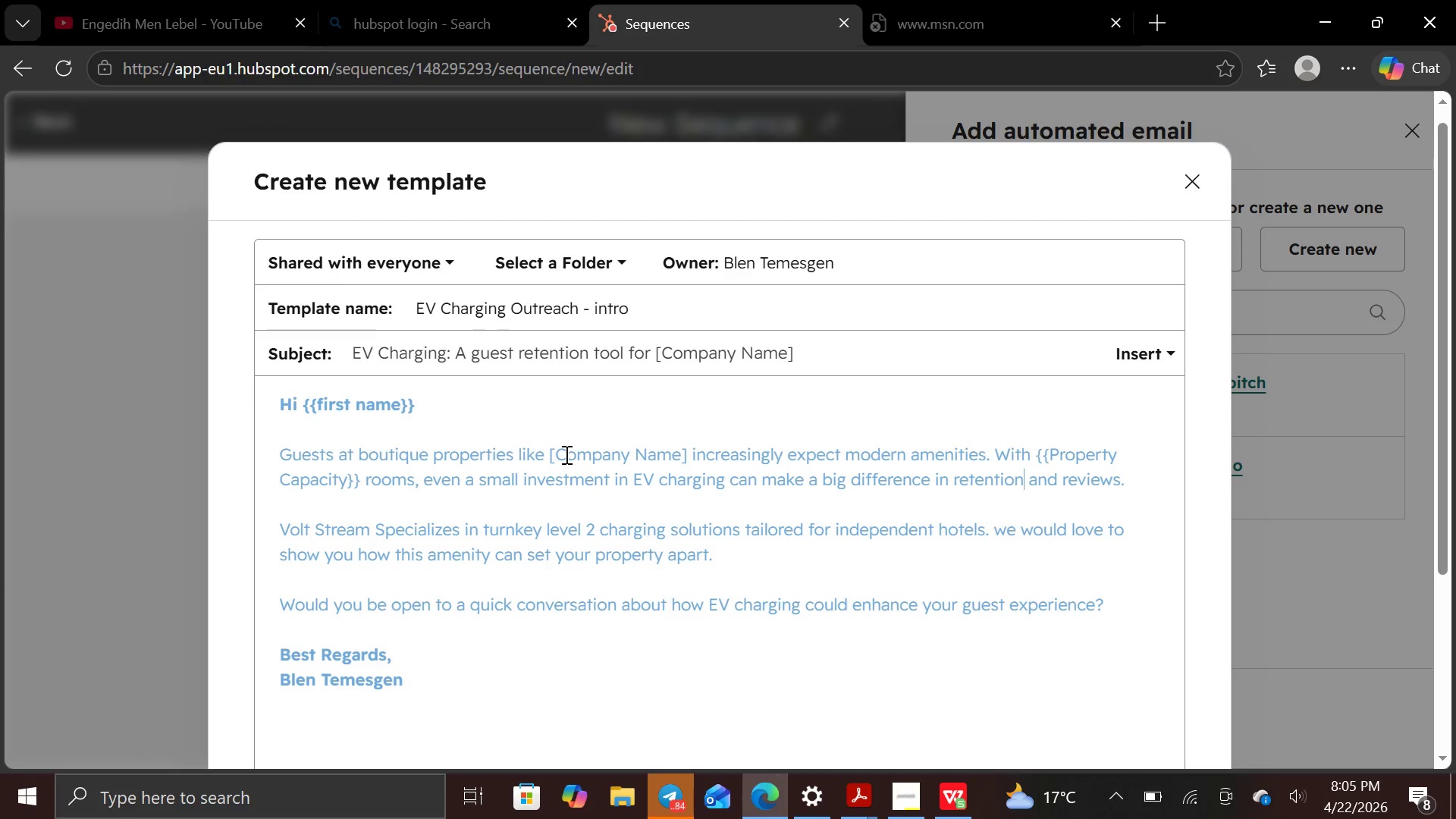 
key(ArrowUp)
 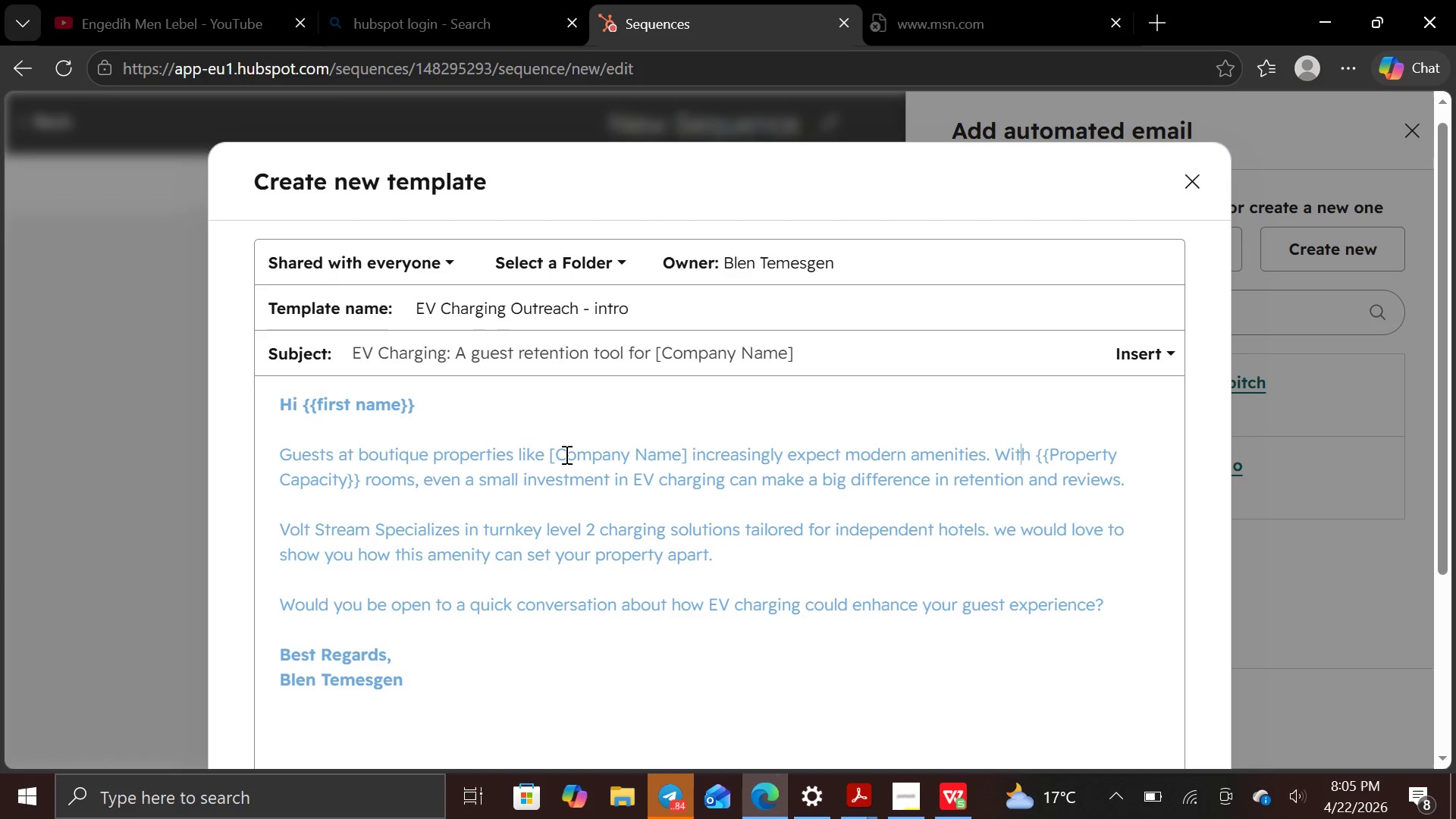 
key(ArrowRight)
 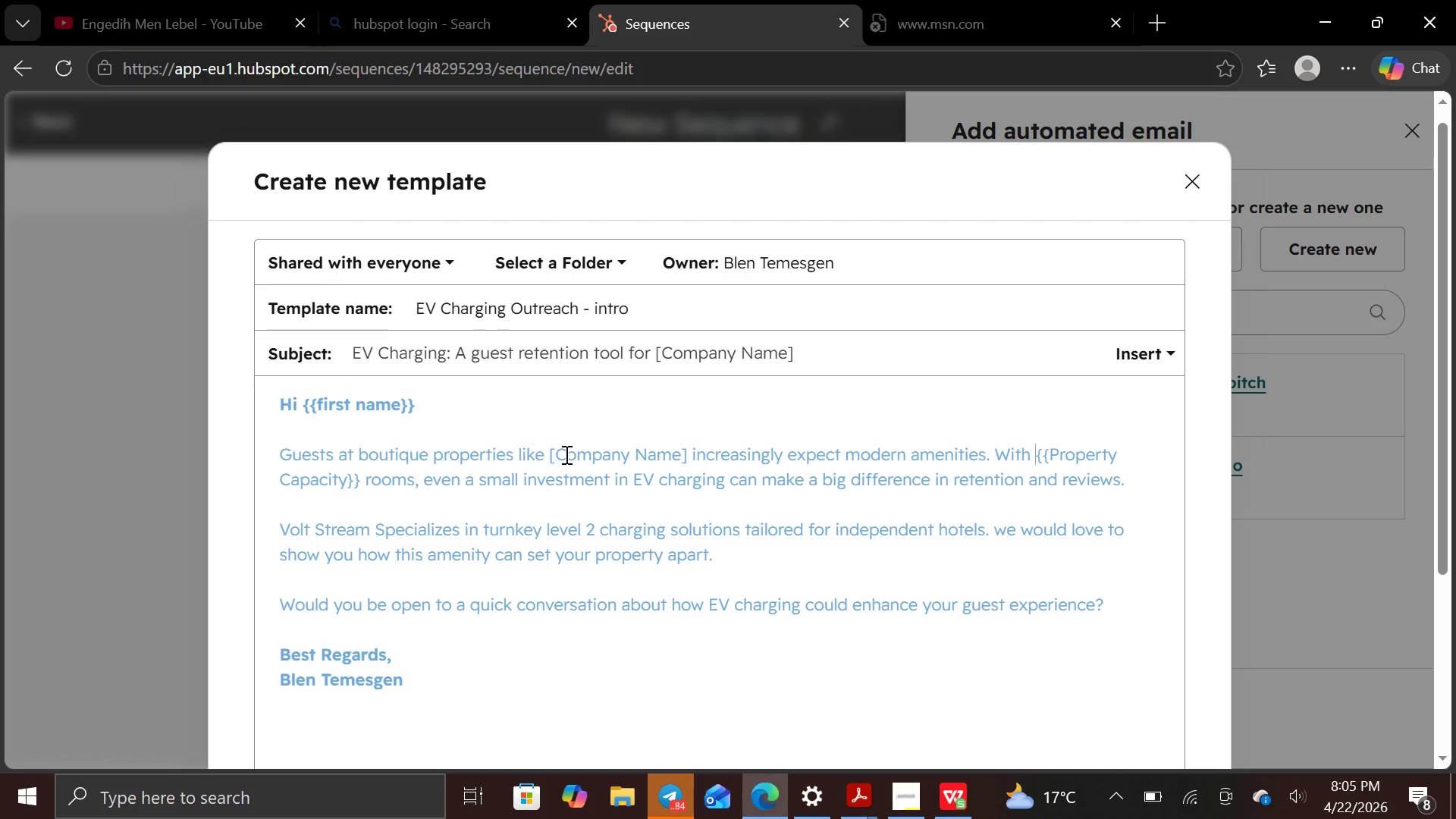 
key(ArrowRight)
 